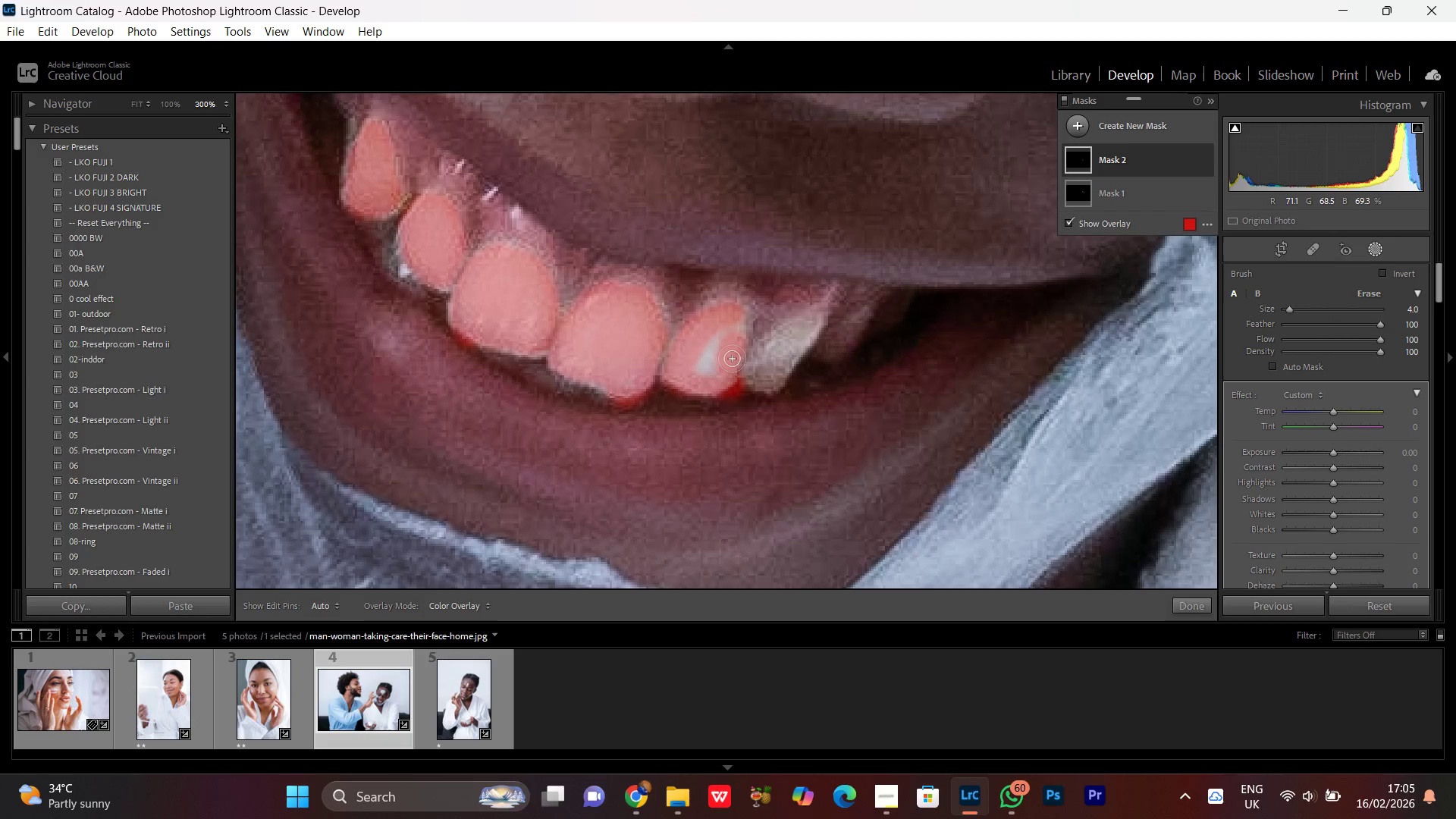 
key(Control+Z)
 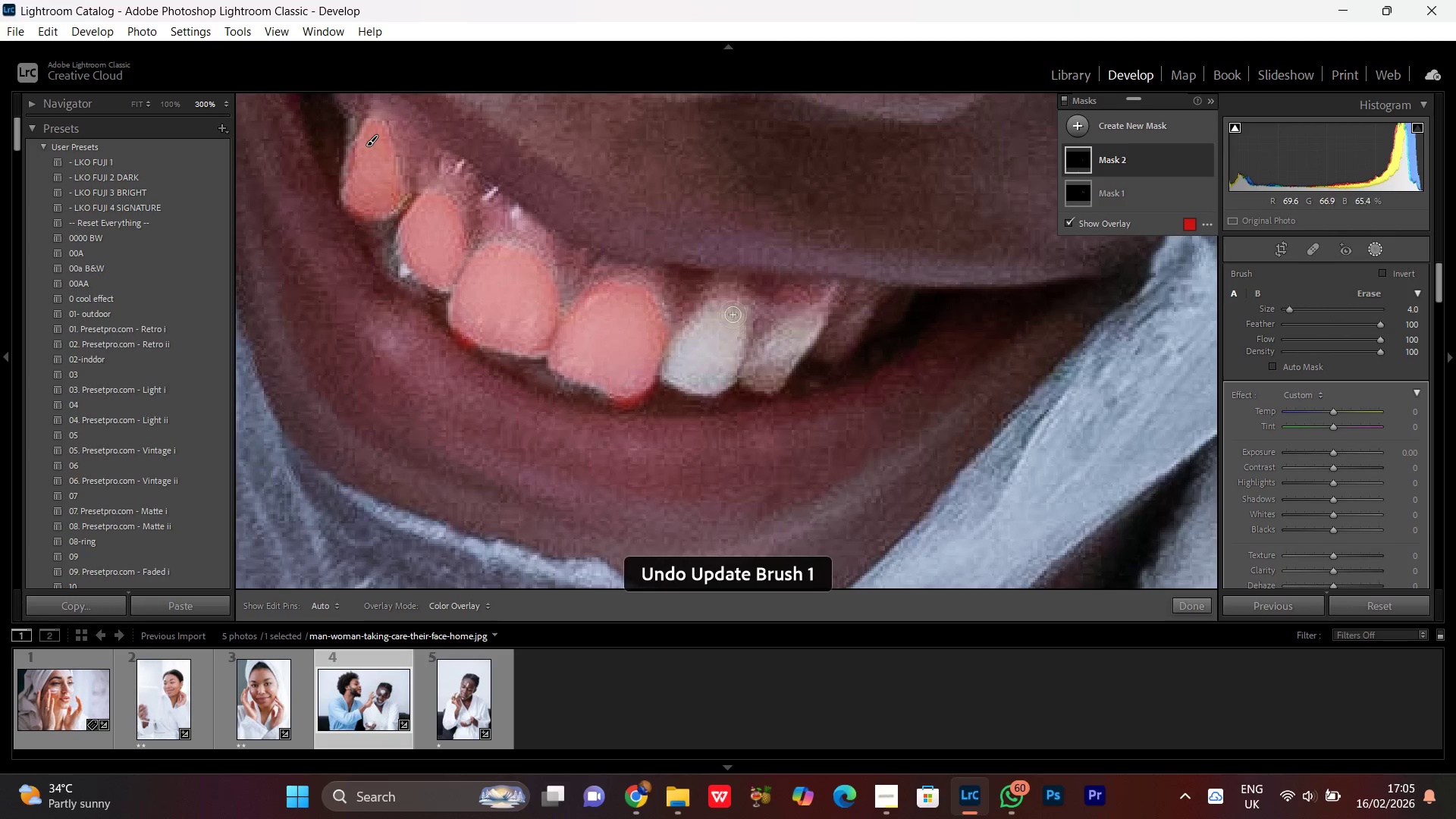 
left_click_drag(start_coordinate=[730, 309], to_coordinate=[752, 344])
 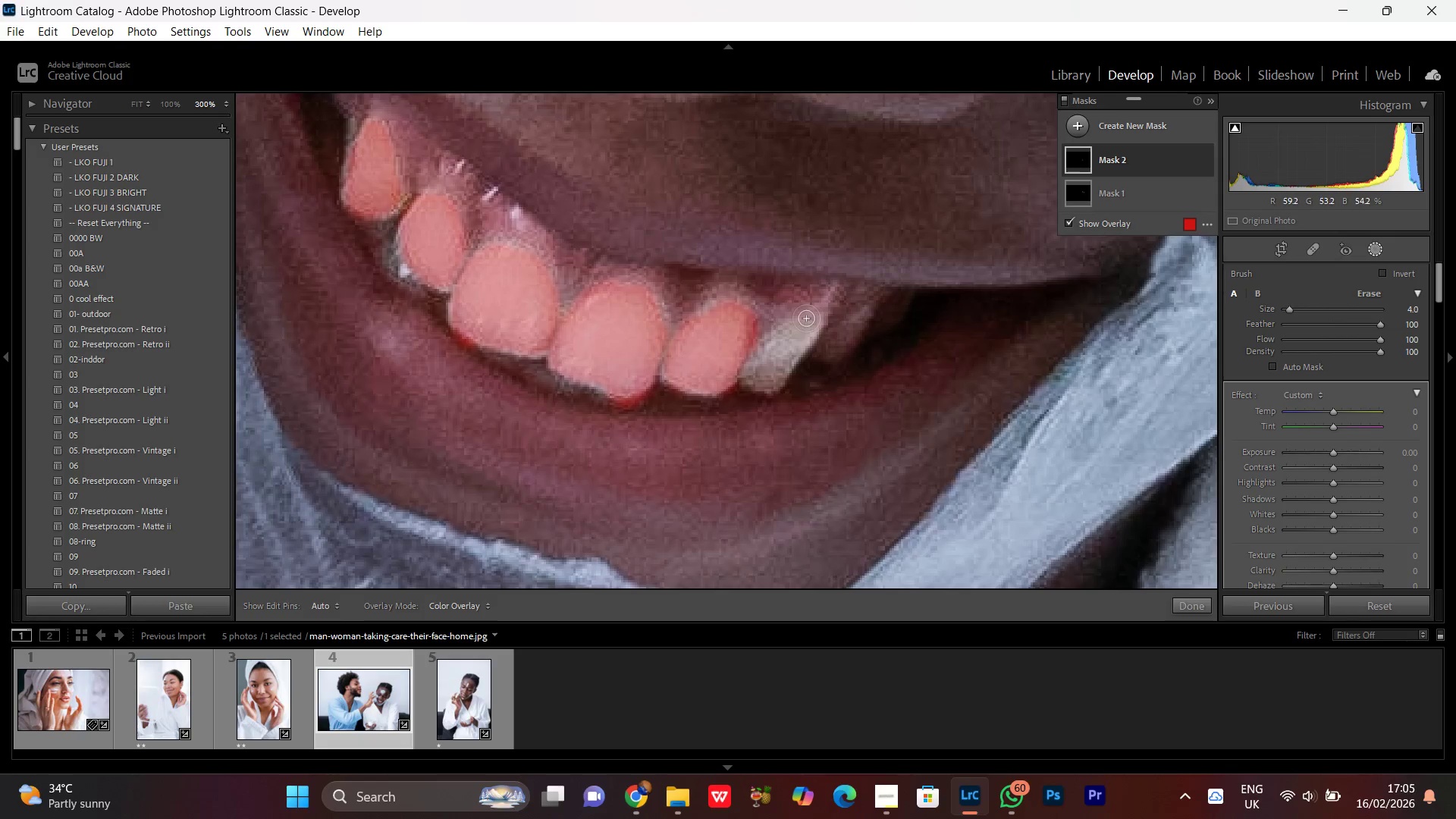 
left_click_drag(start_coordinate=[803, 320], to_coordinate=[746, 369])
 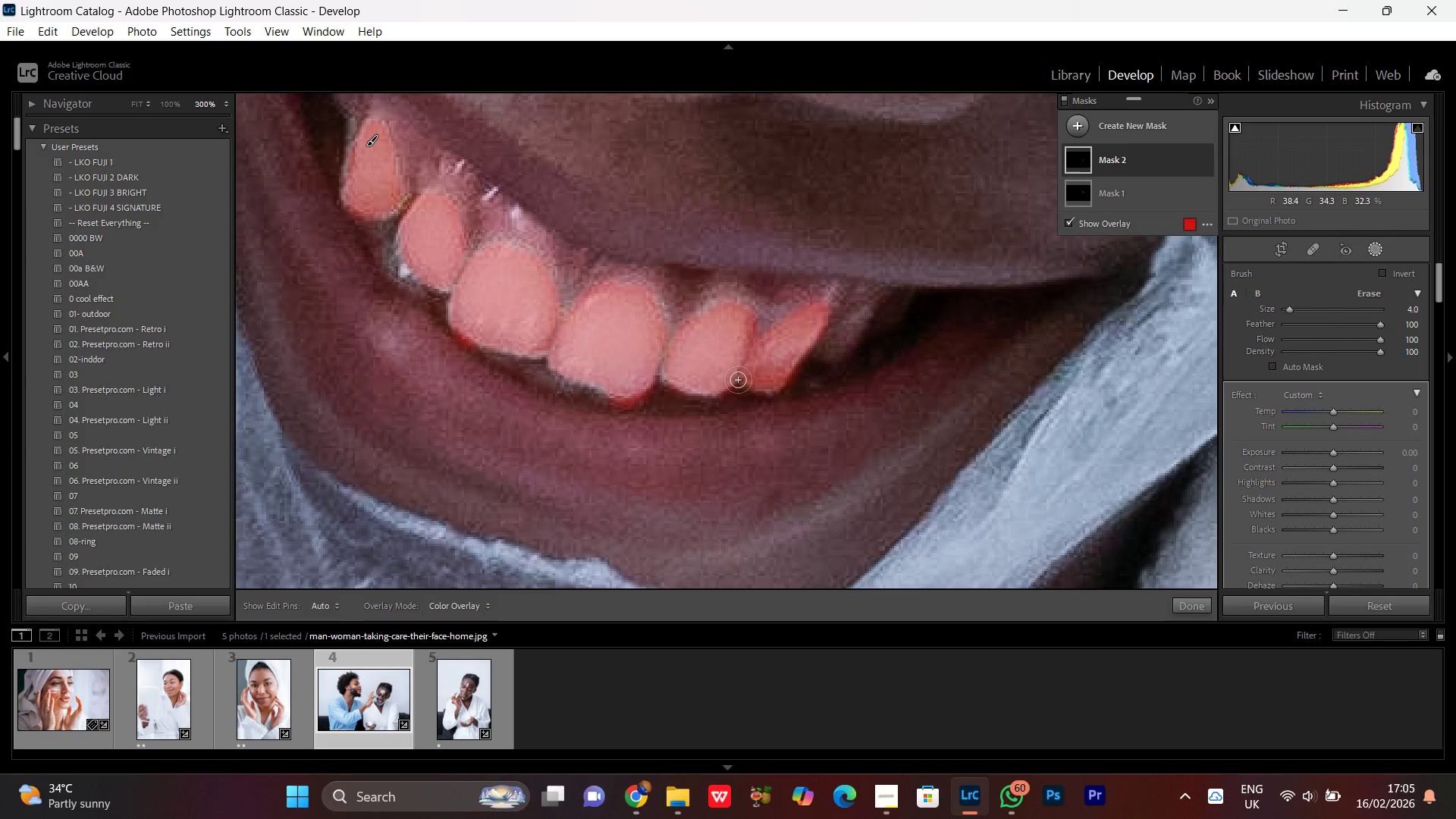 
key(Control+Minus)
 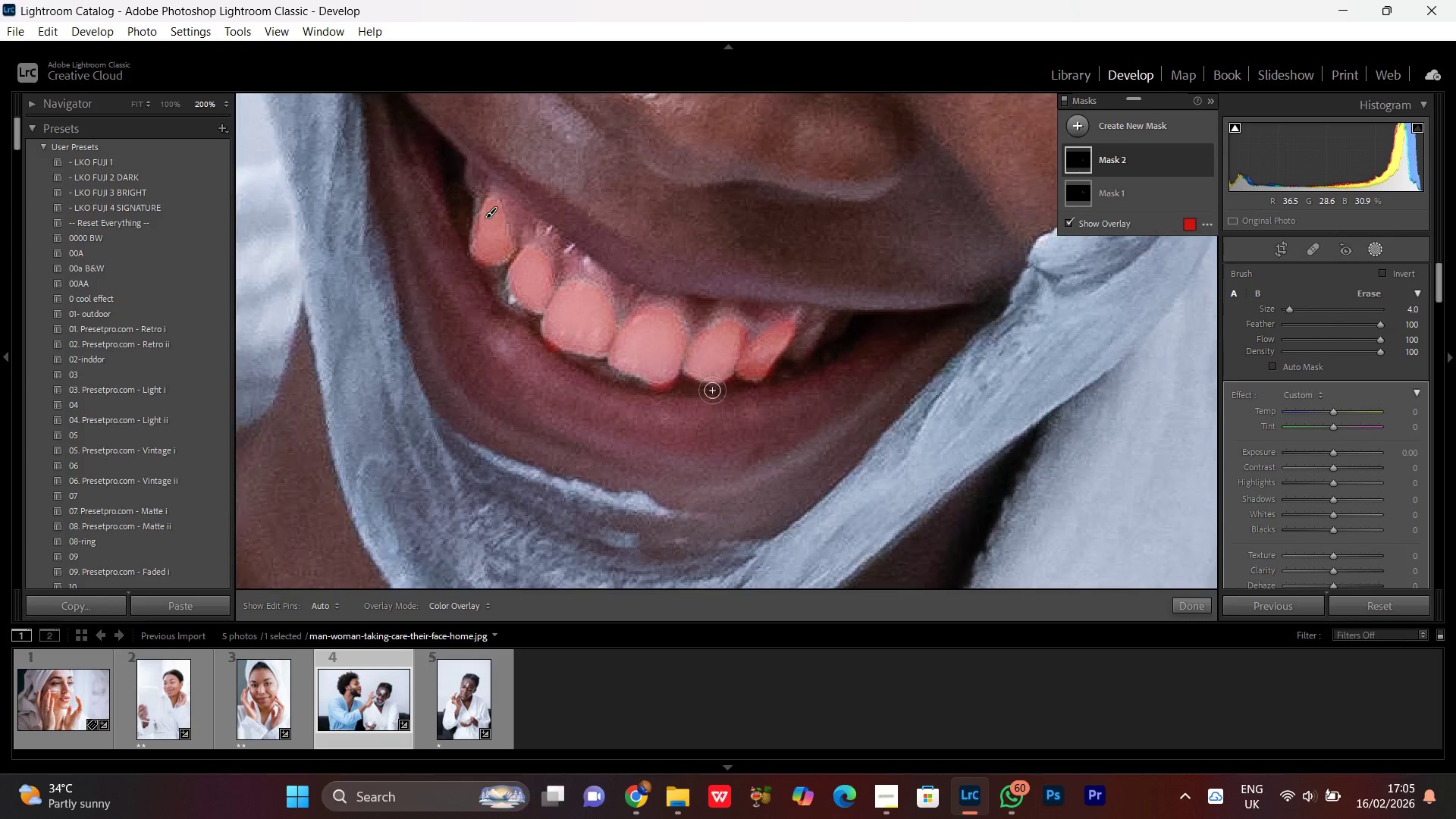 
key(Control+Minus)
 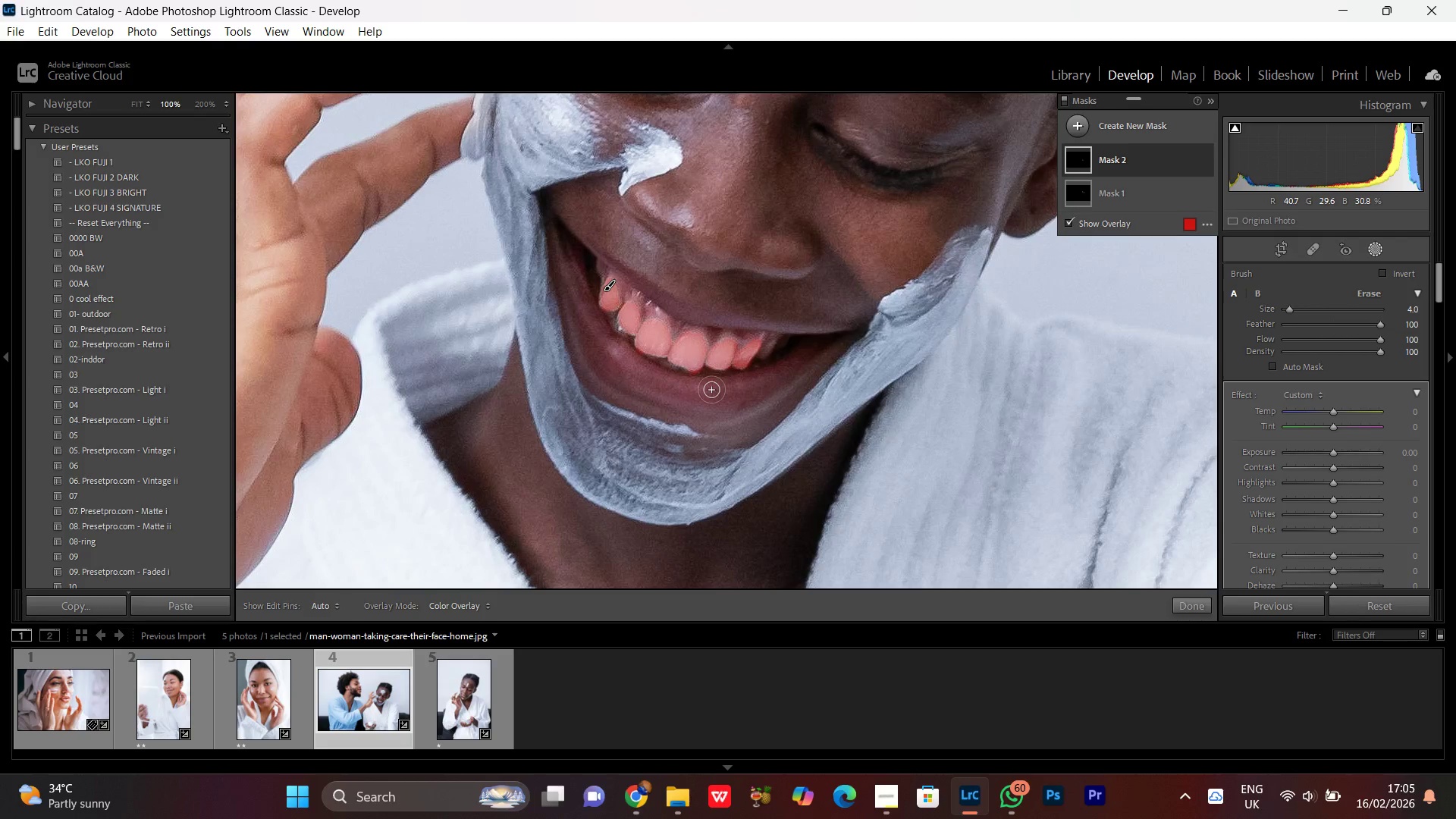 
key(Control+Minus)
 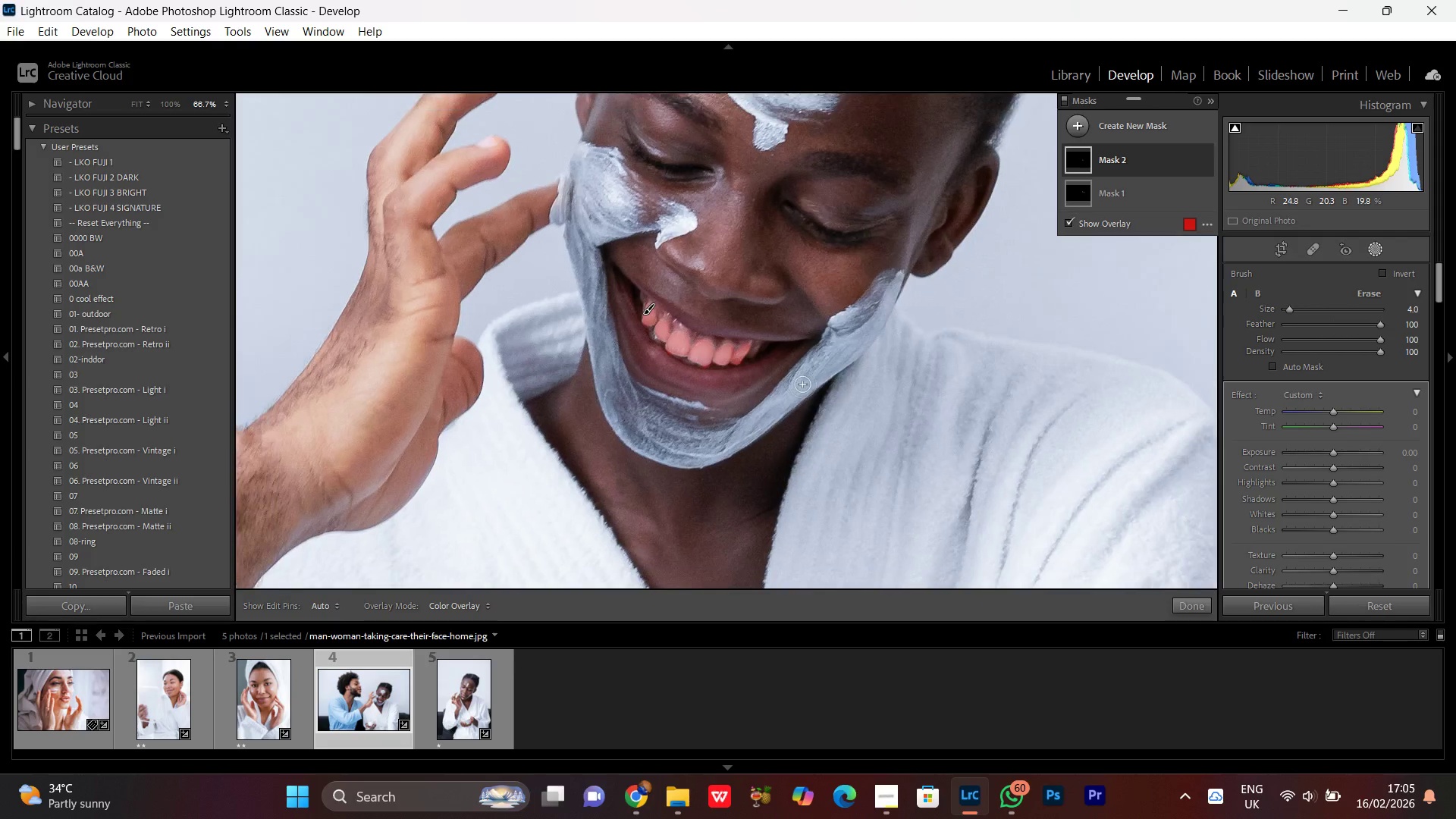 
key(Control+Equal)
 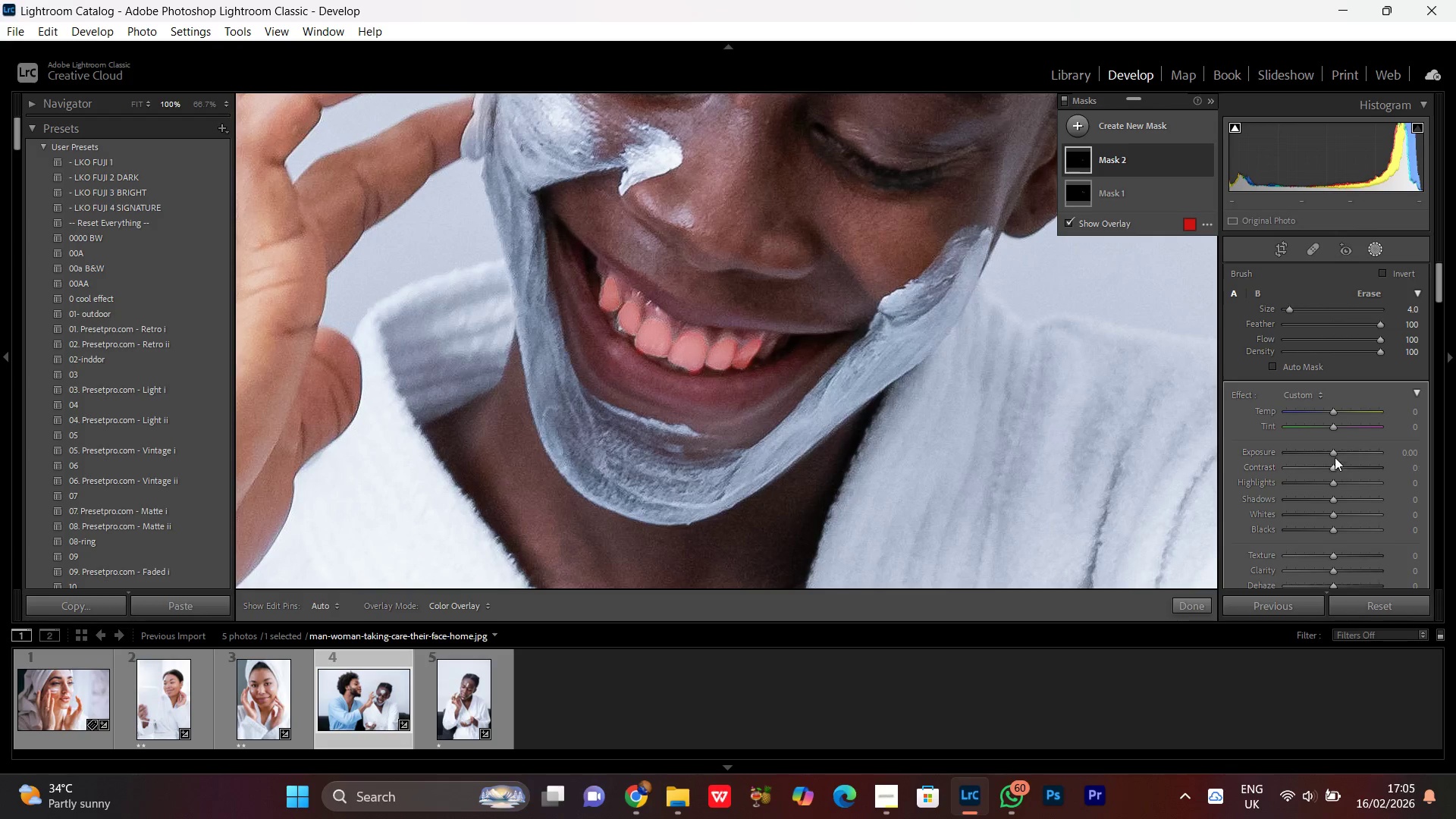 
left_click([1332, 452])
 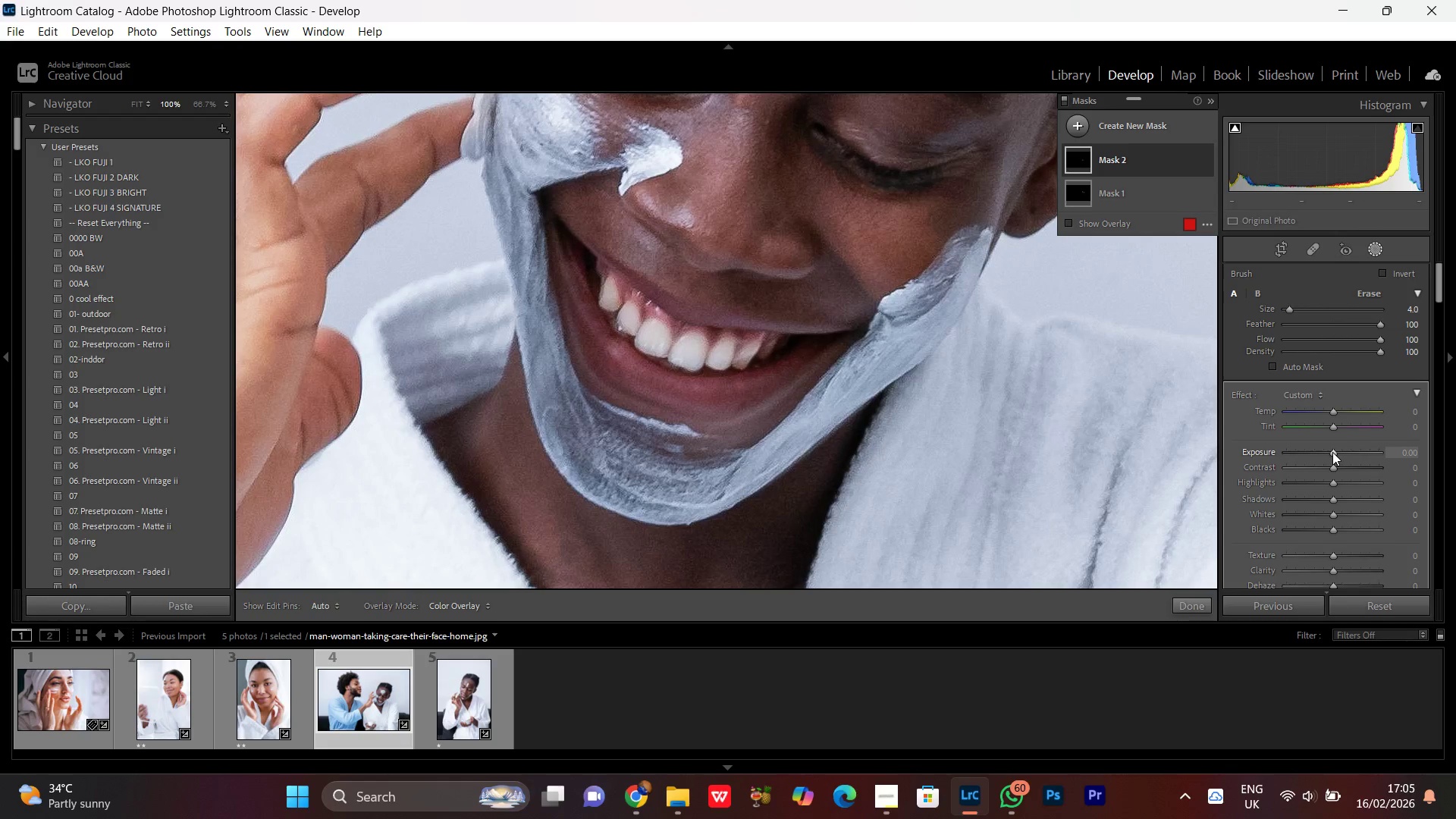 
scroll: coordinate [1332, 451], scroll_direction: up, amount: 8.0
 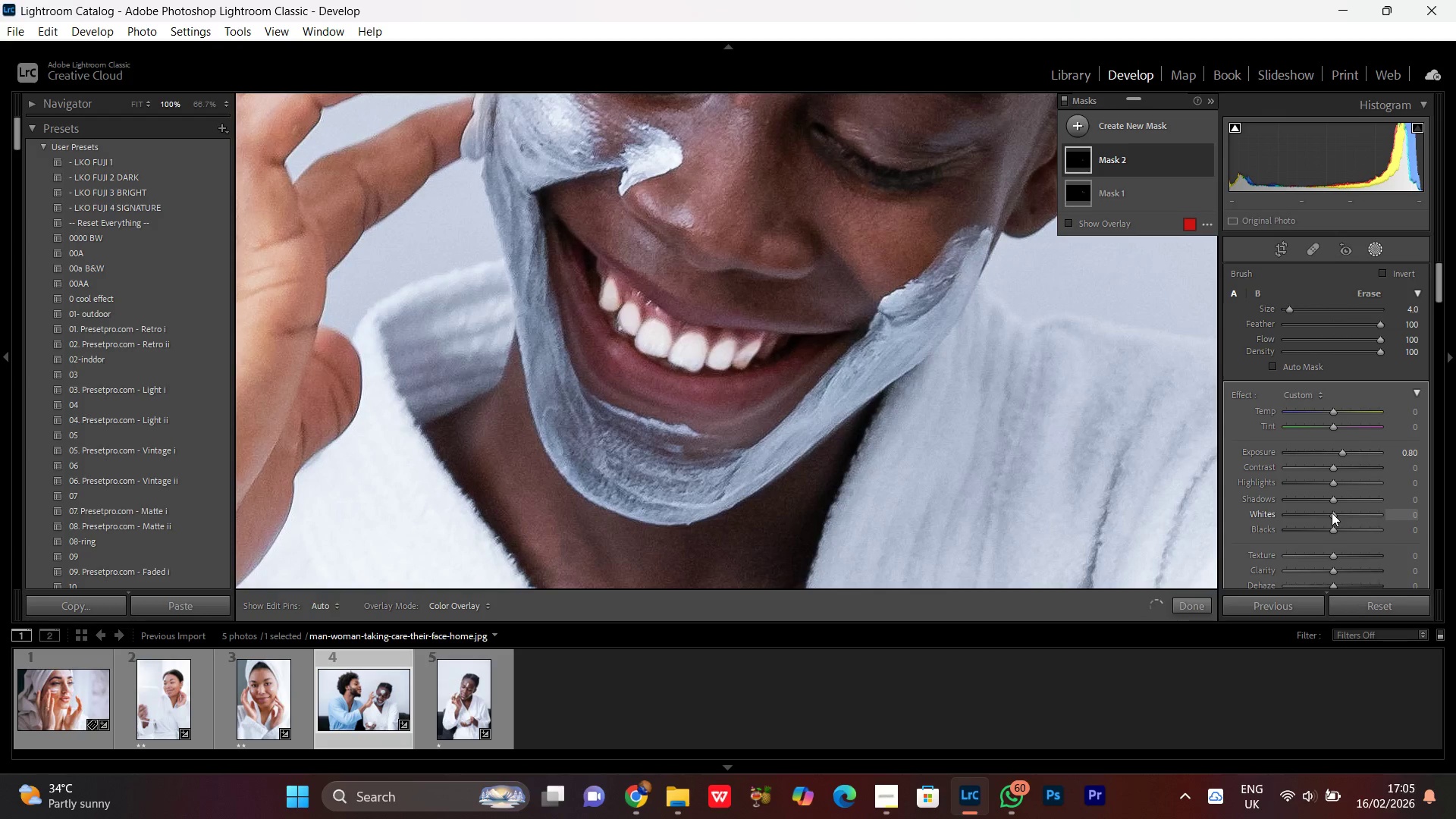 
left_click_drag(start_coordinate=[1332, 513], to_coordinate=[1341, 521])
 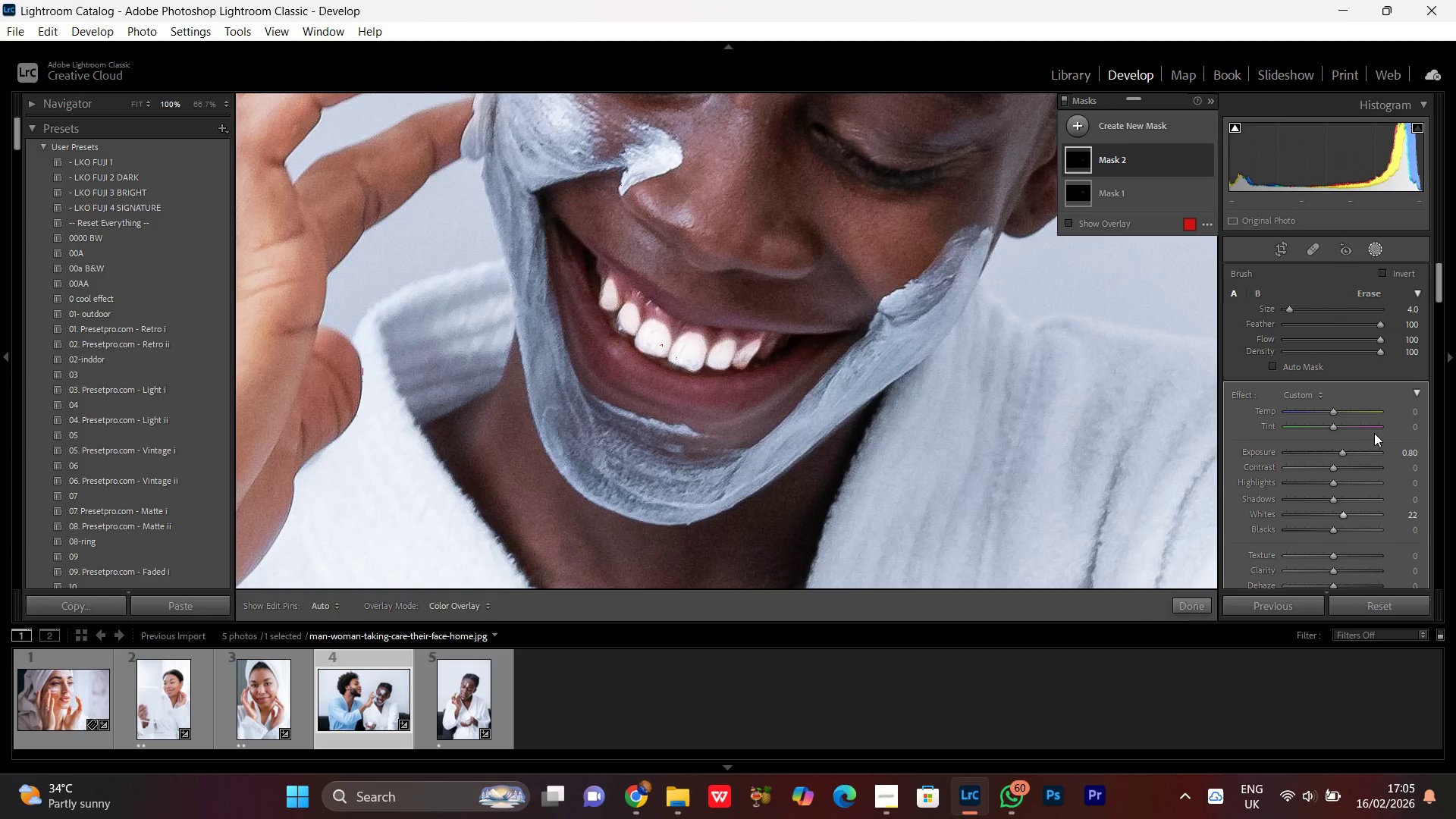 
scroll: coordinate [1374, 433], scroll_direction: down, amount: 2.0
 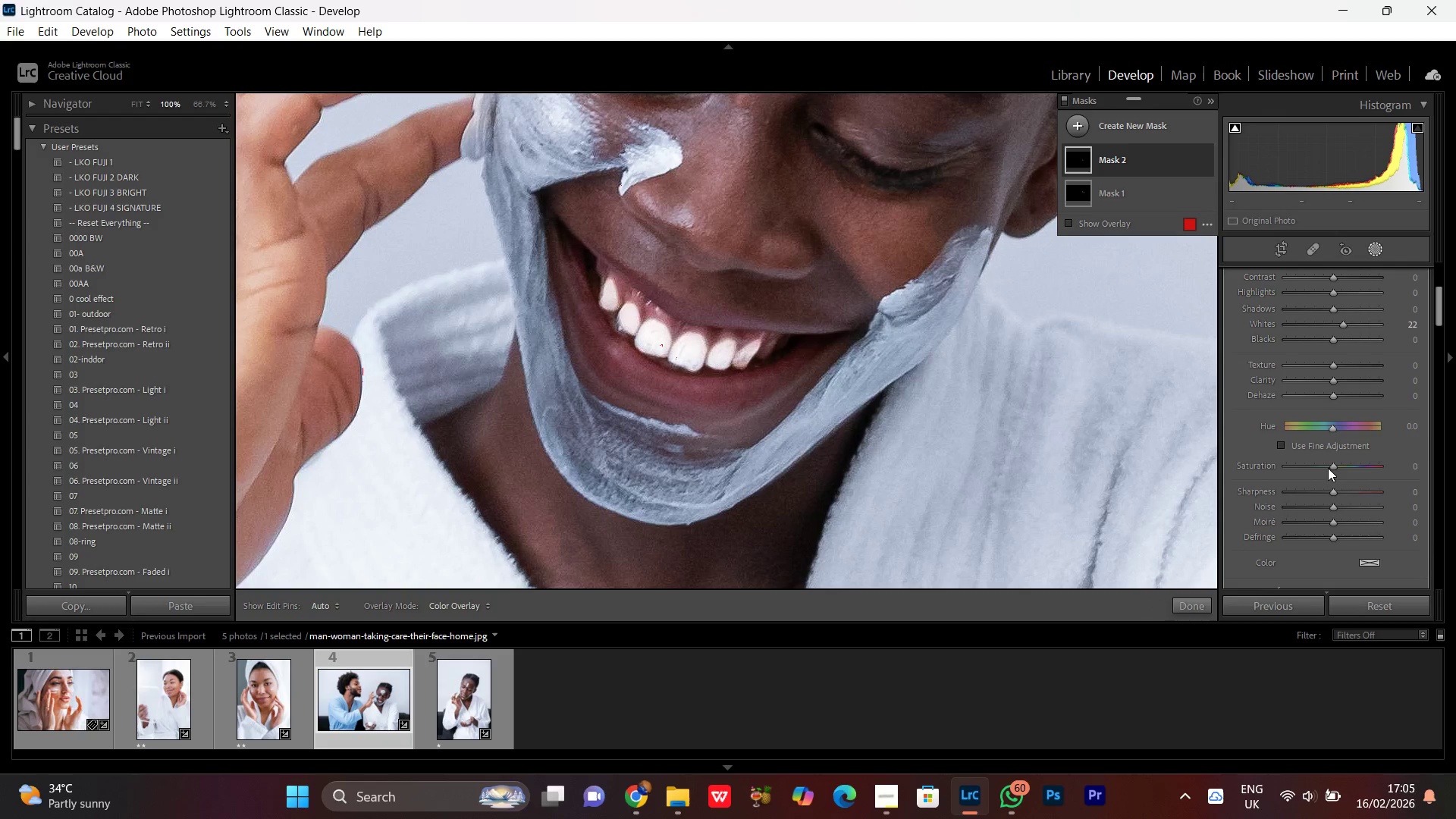 
left_click_drag(start_coordinate=[1331, 469], to_coordinate=[1315, 470])
 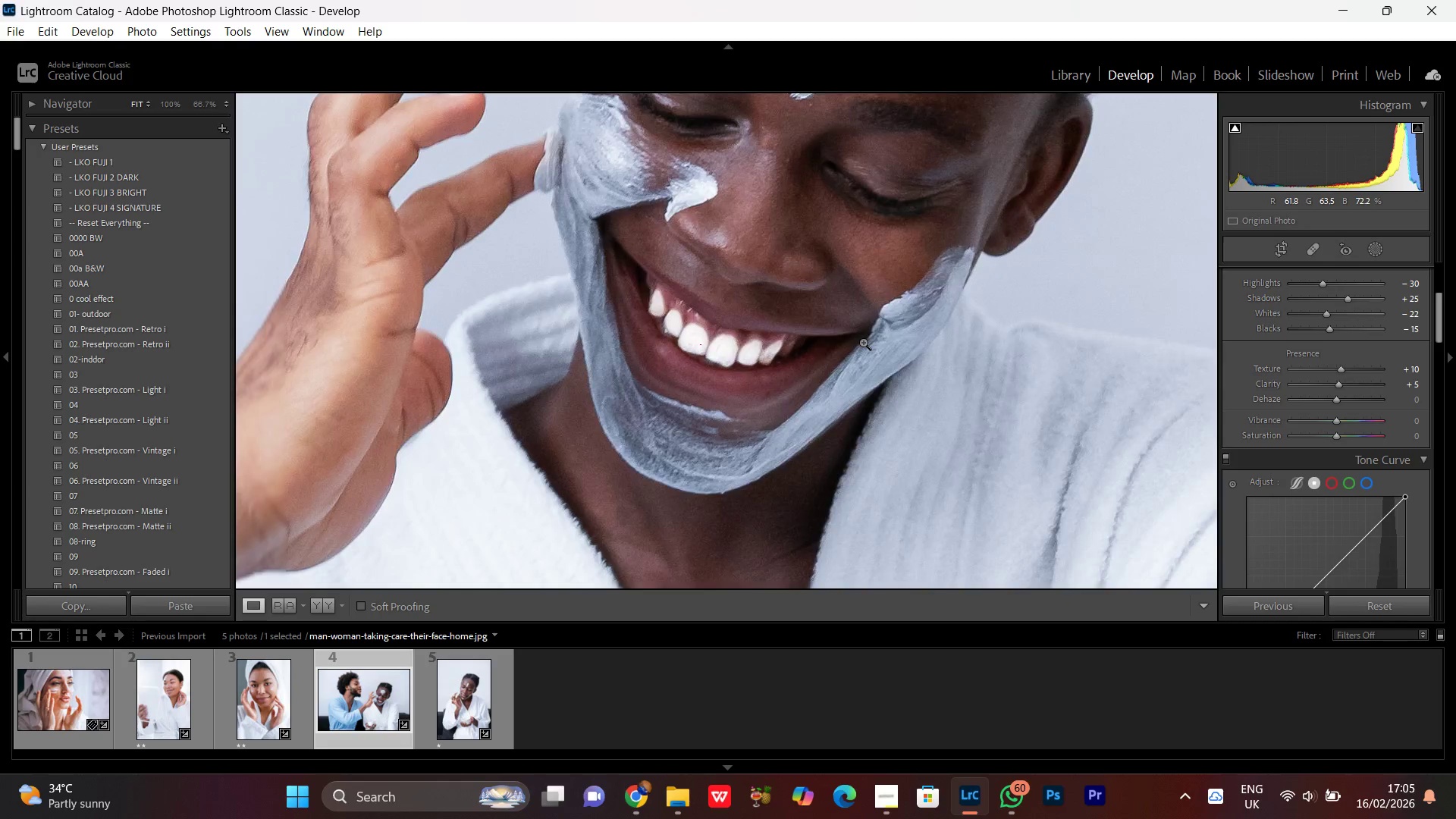 
double_click([845, 355])
 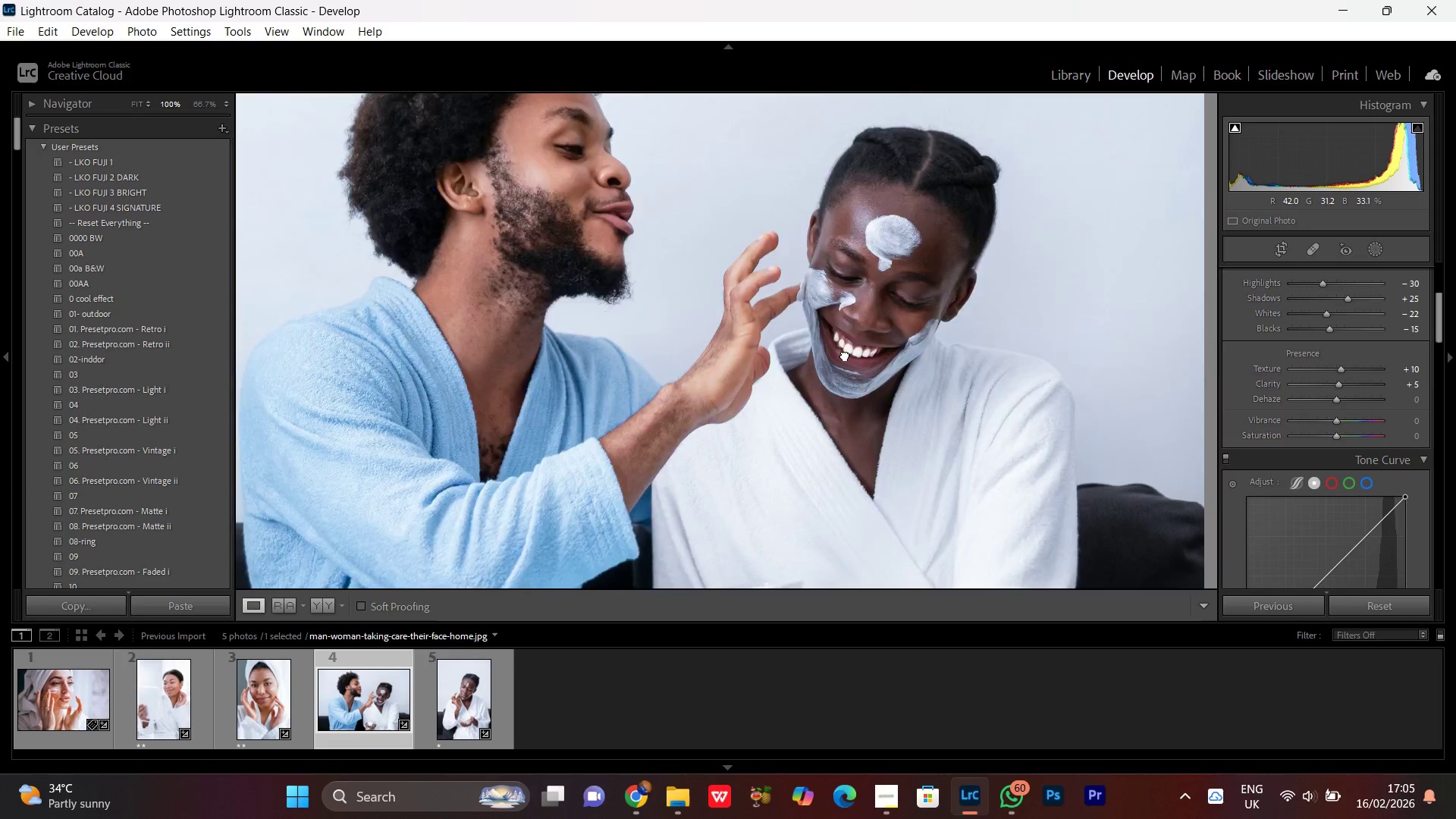 
double_click([845, 355])
 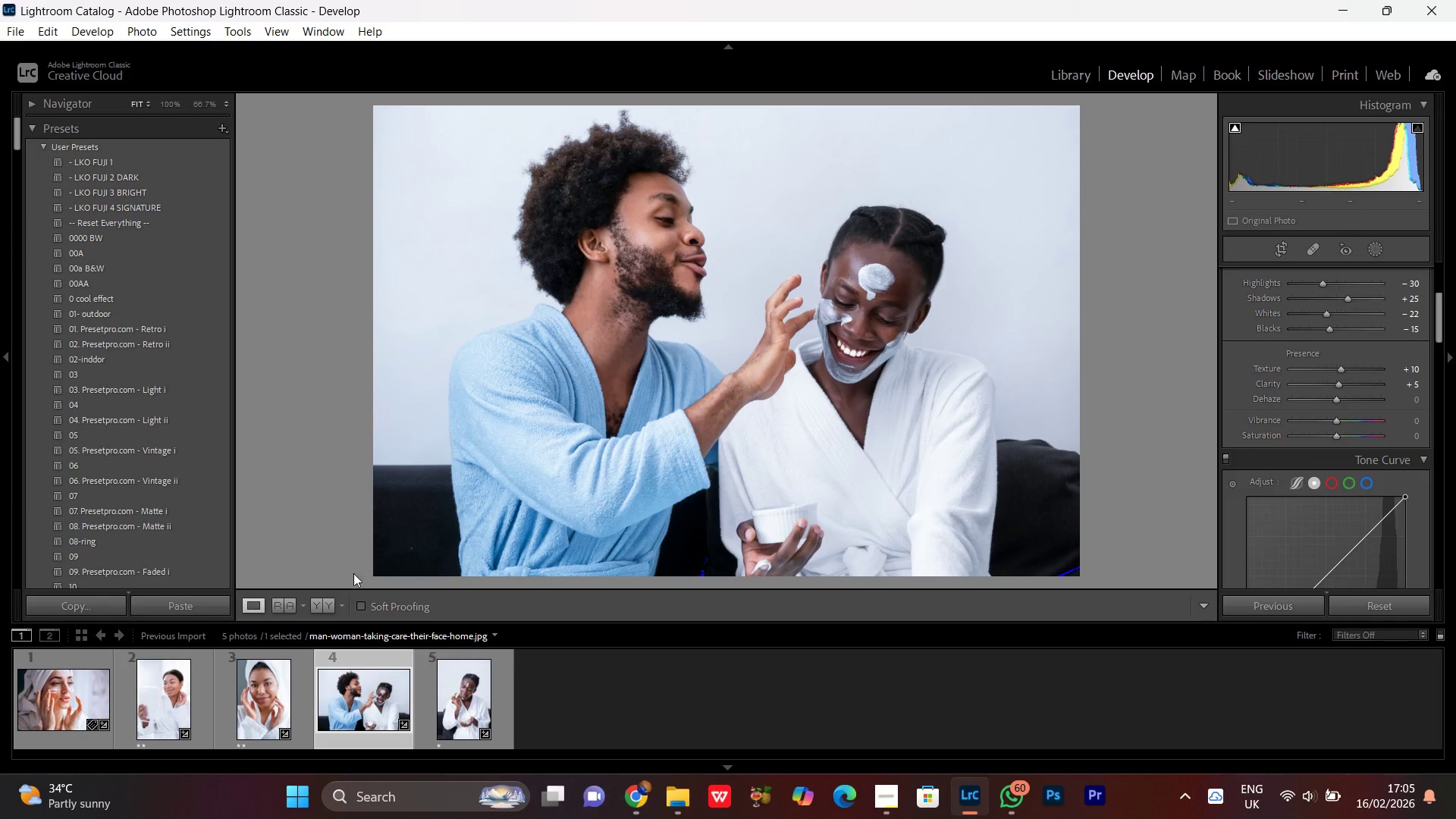 
left_click([322, 604])
 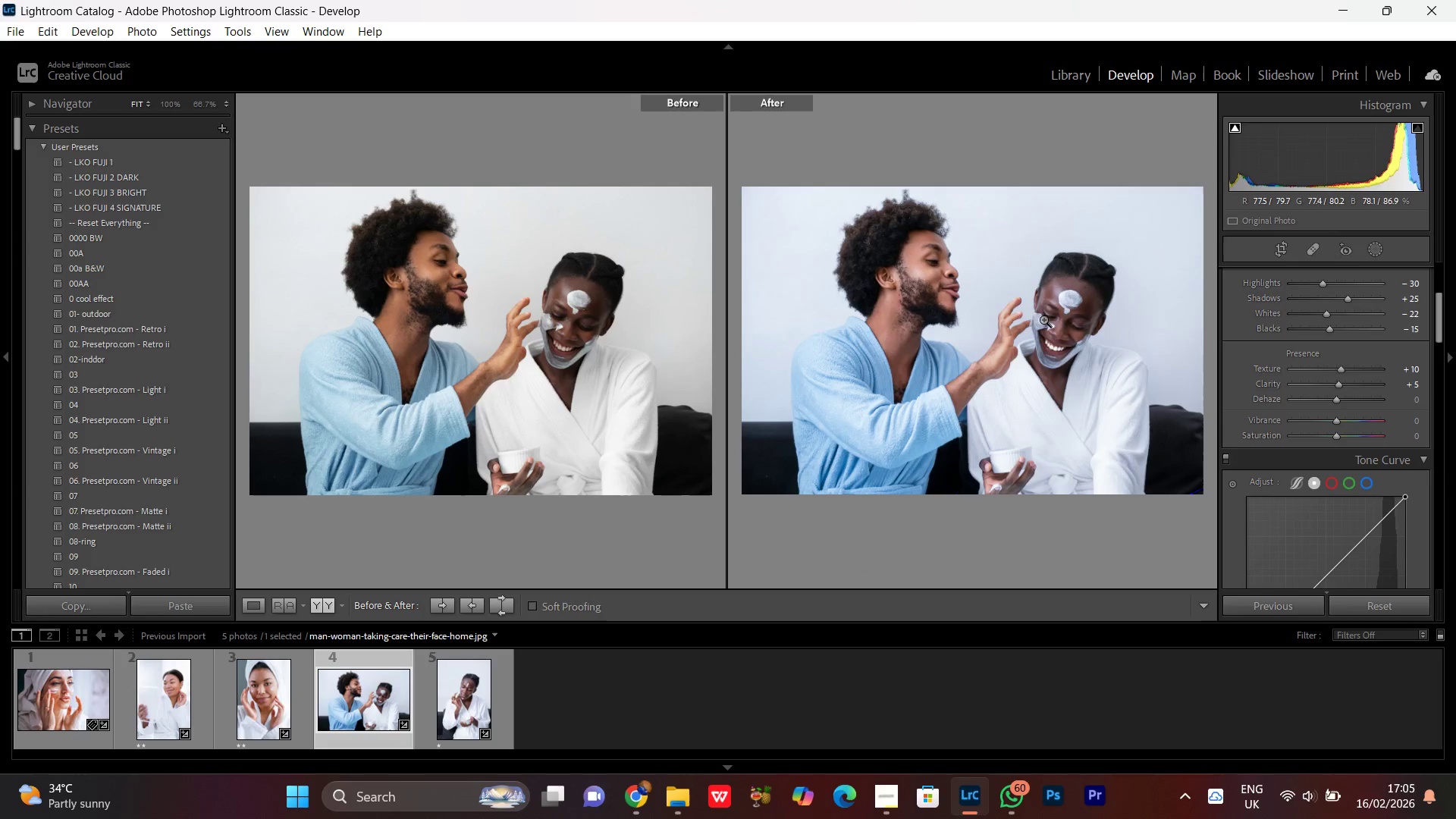 
left_click([1054, 316])
 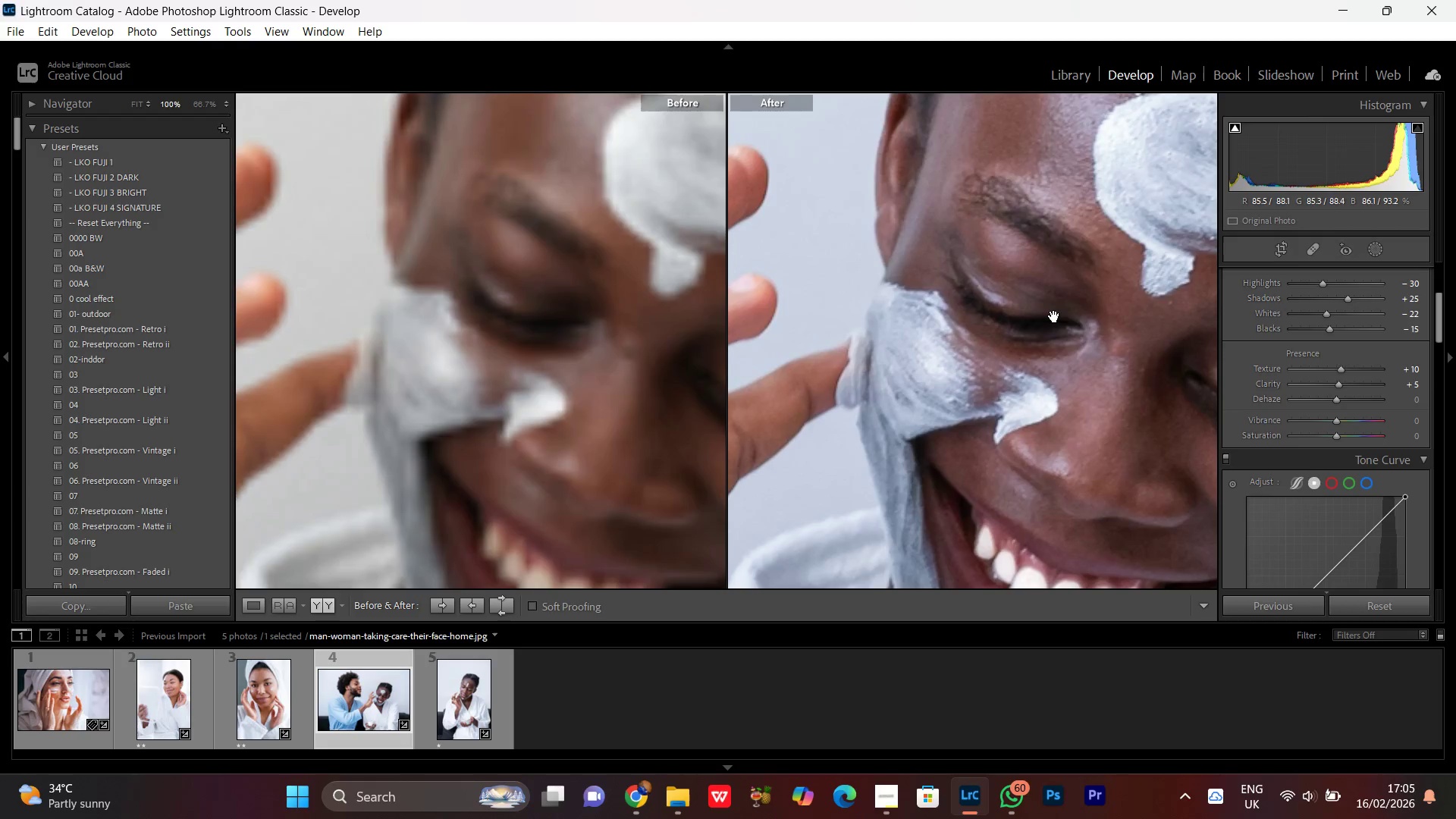 
left_click([1054, 316])
 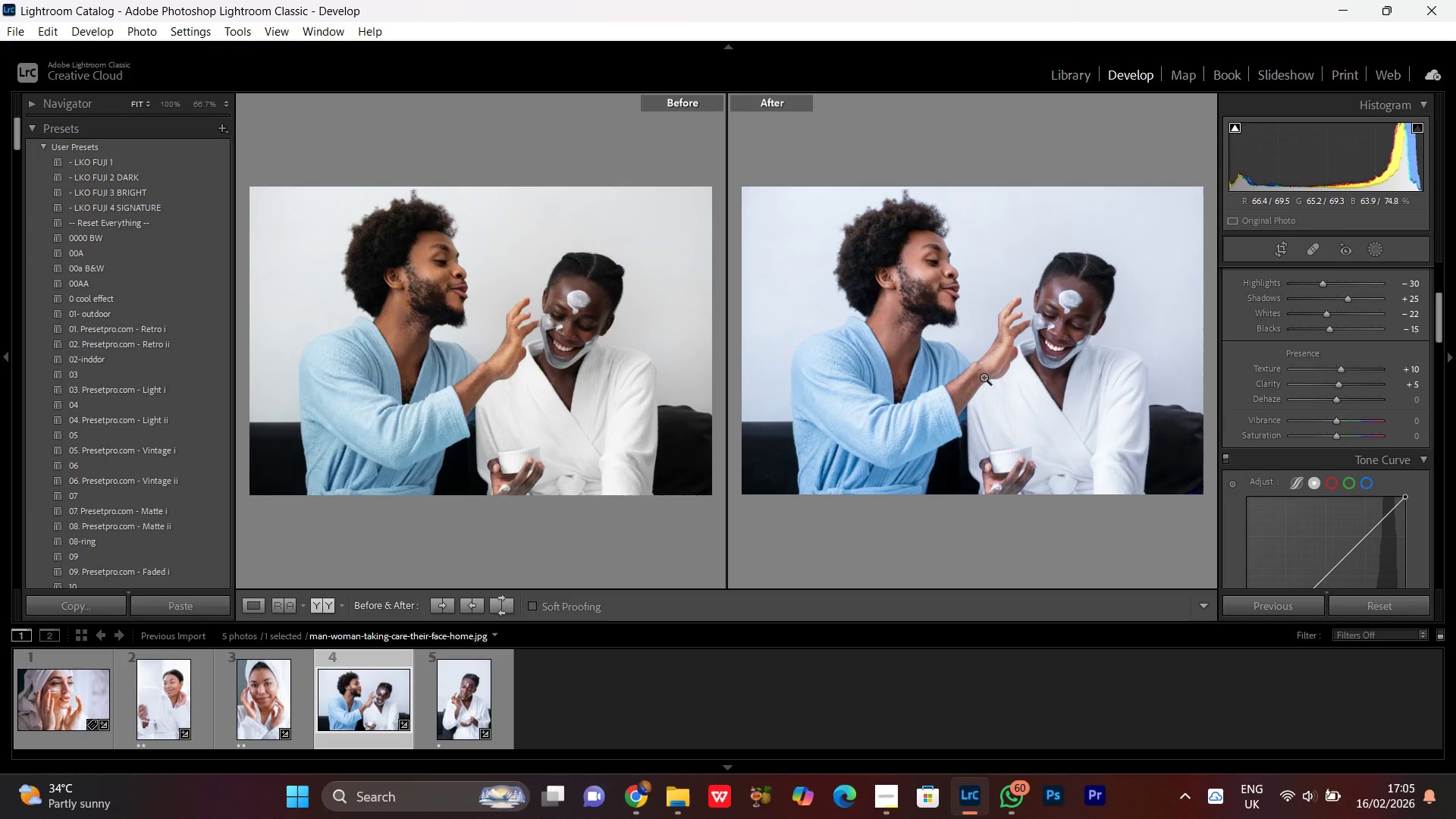 
left_click([930, 259])
 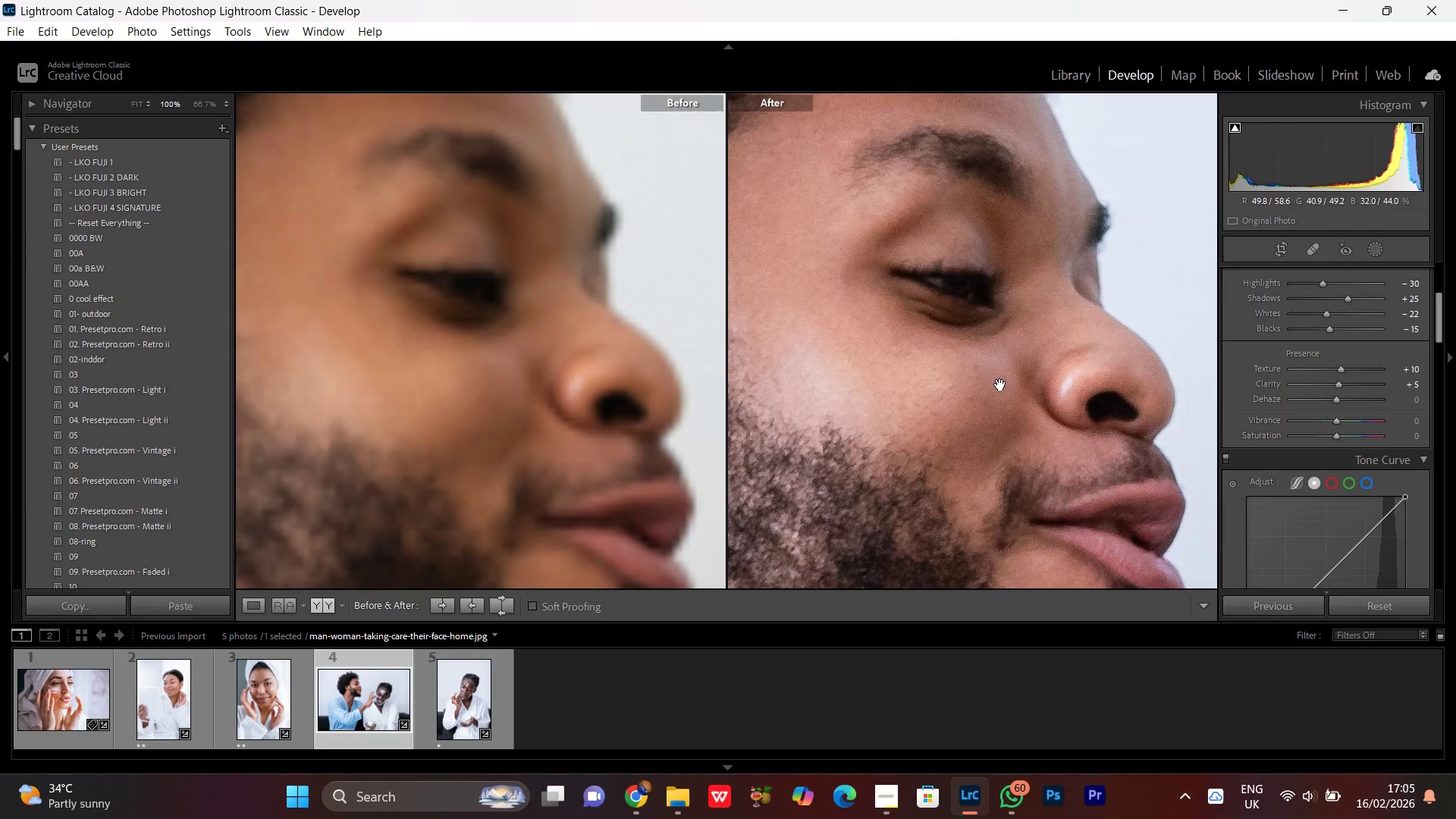 
left_click([1000, 384])
 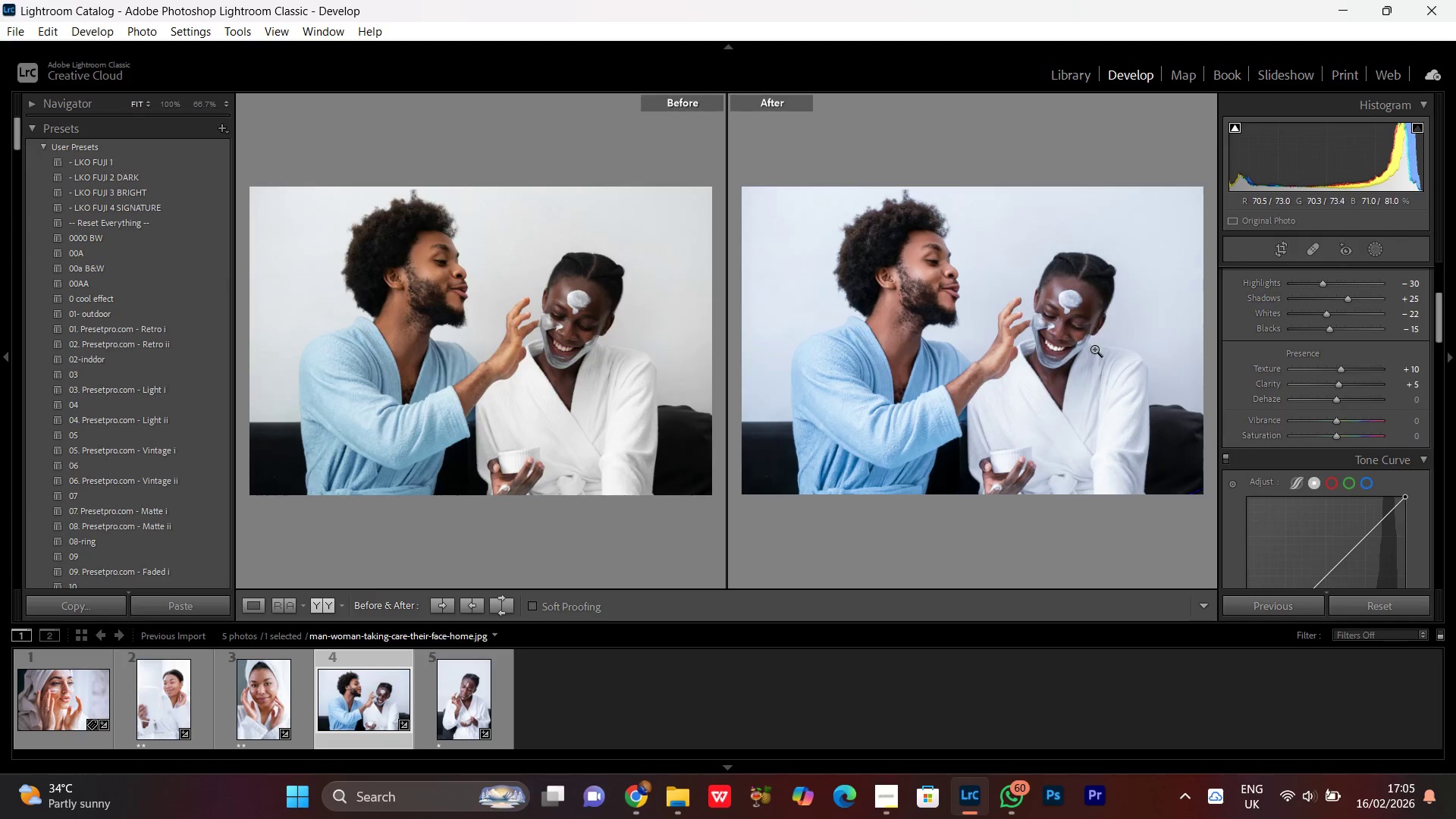 
double_click([1094, 349])
 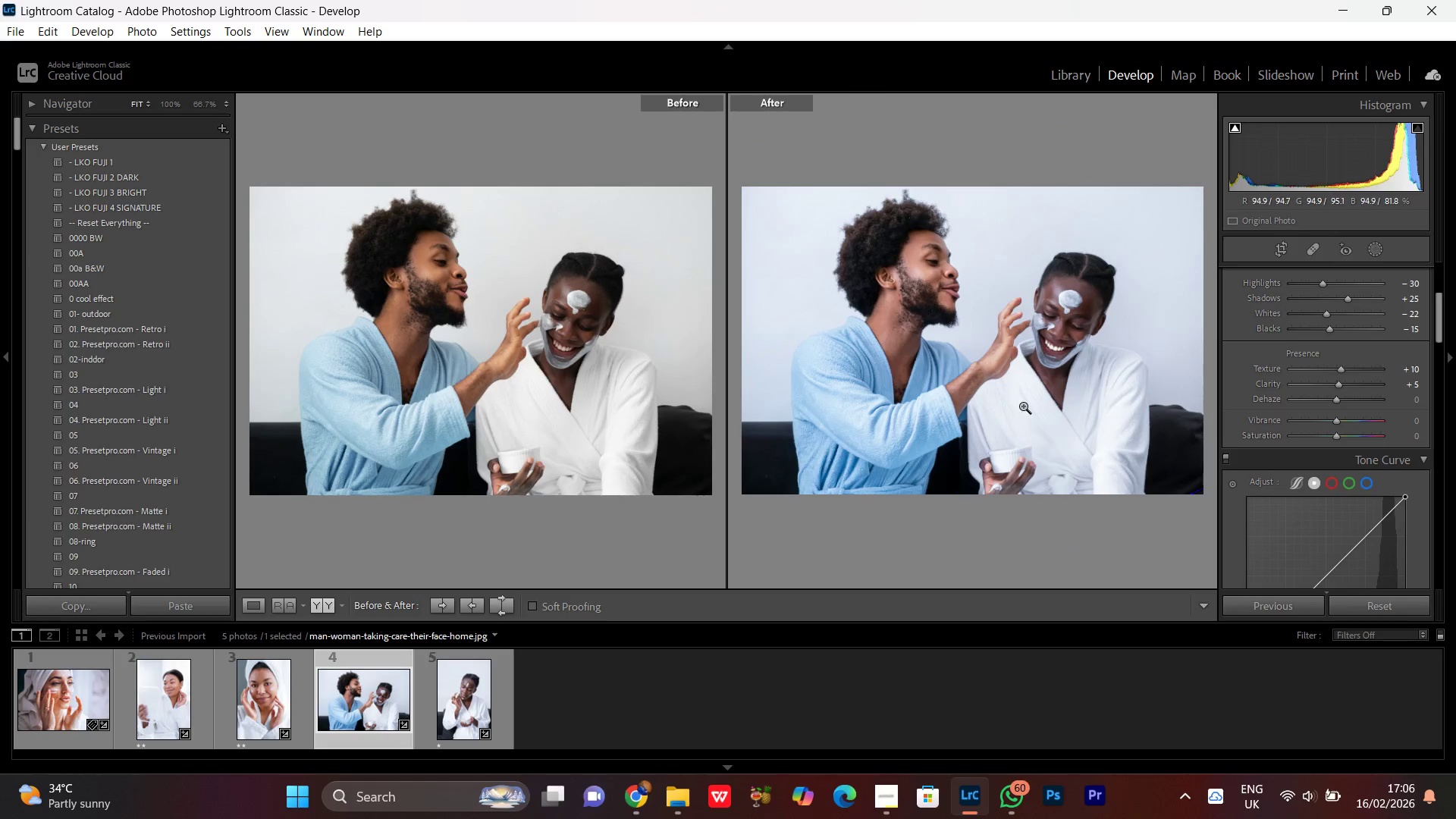 
left_click([1024, 362])
 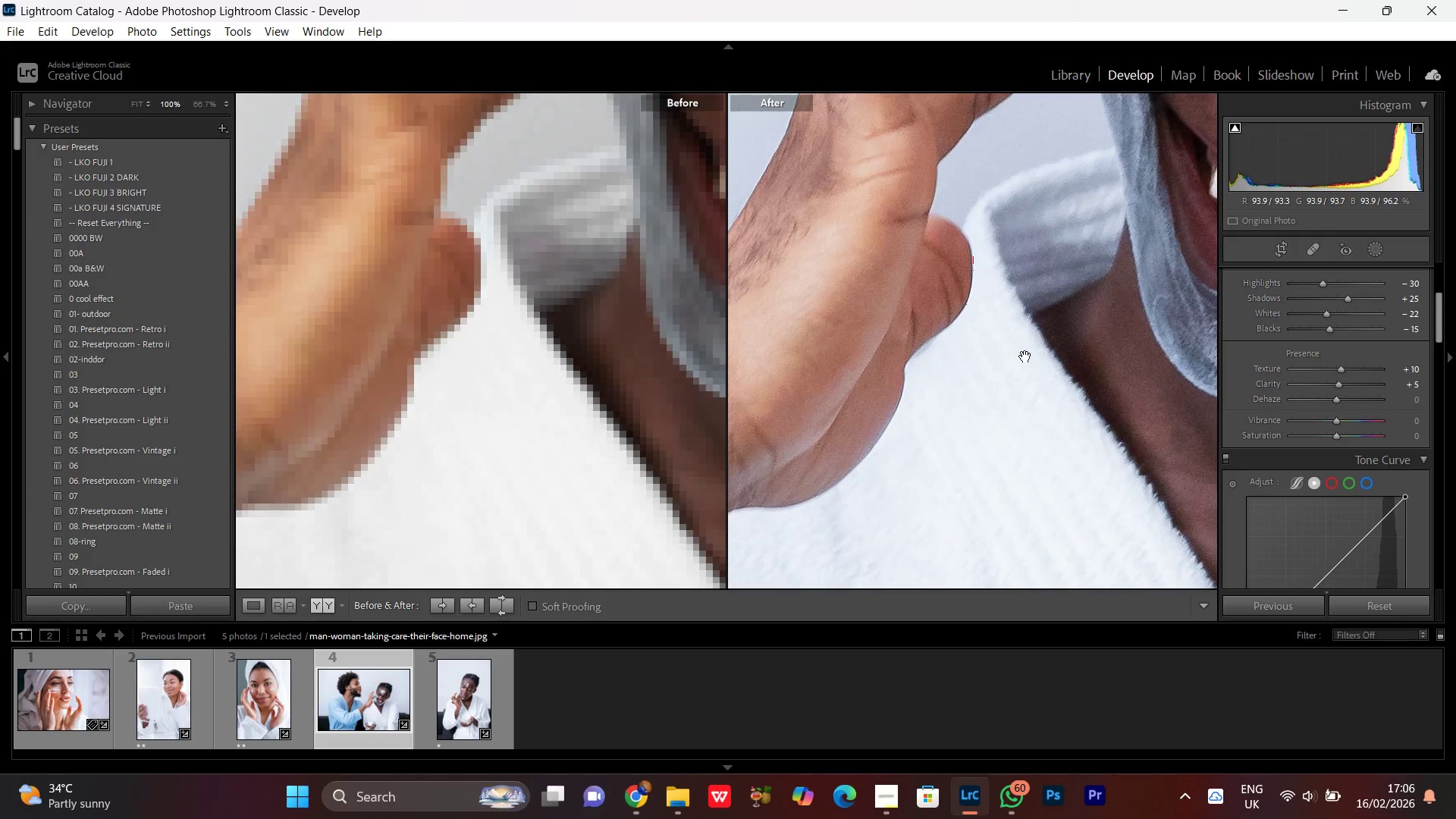 
left_click_drag(start_coordinate=[1035, 333], to_coordinate=[908, 456])
 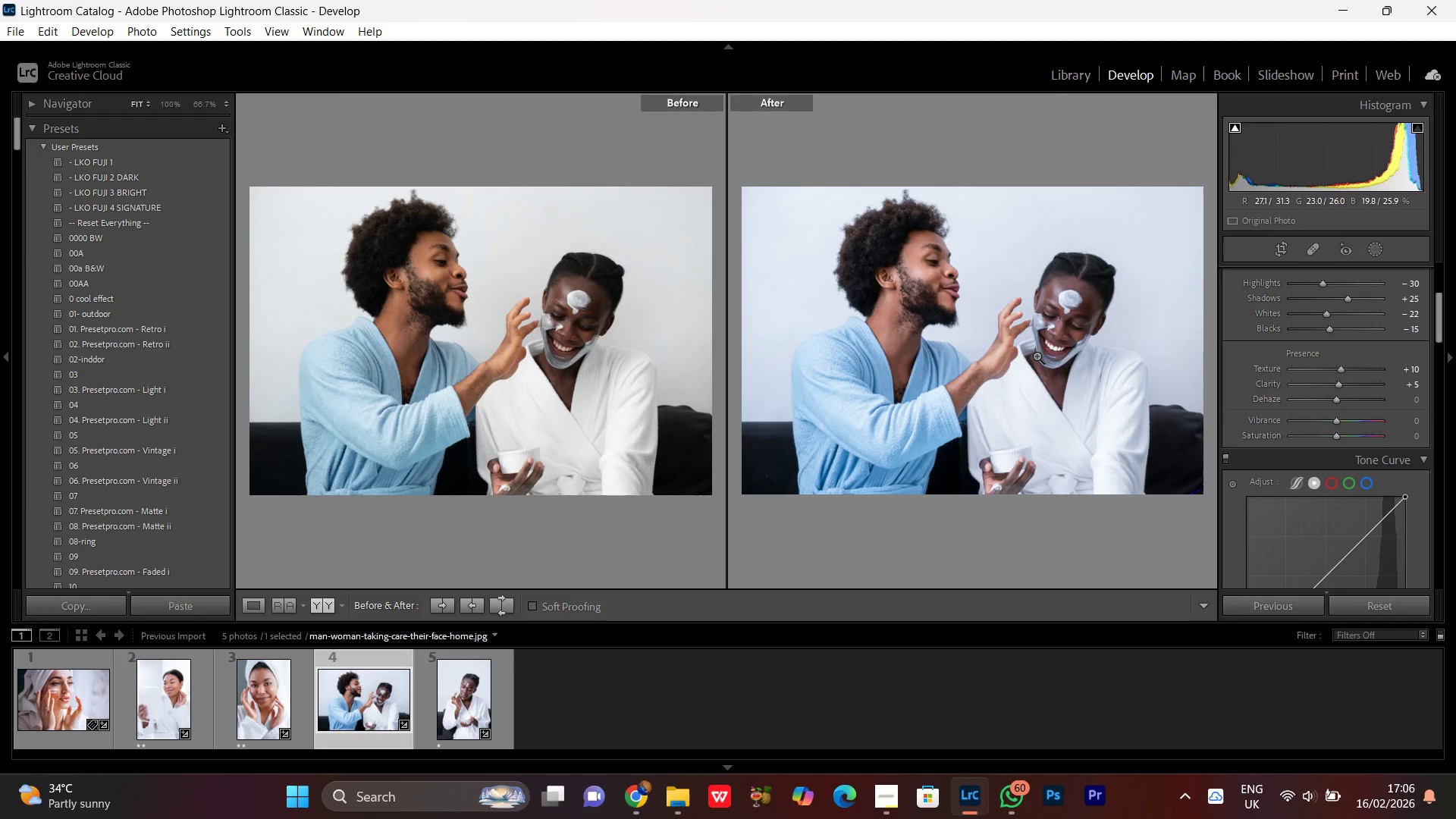 
key(PrintScreen)
 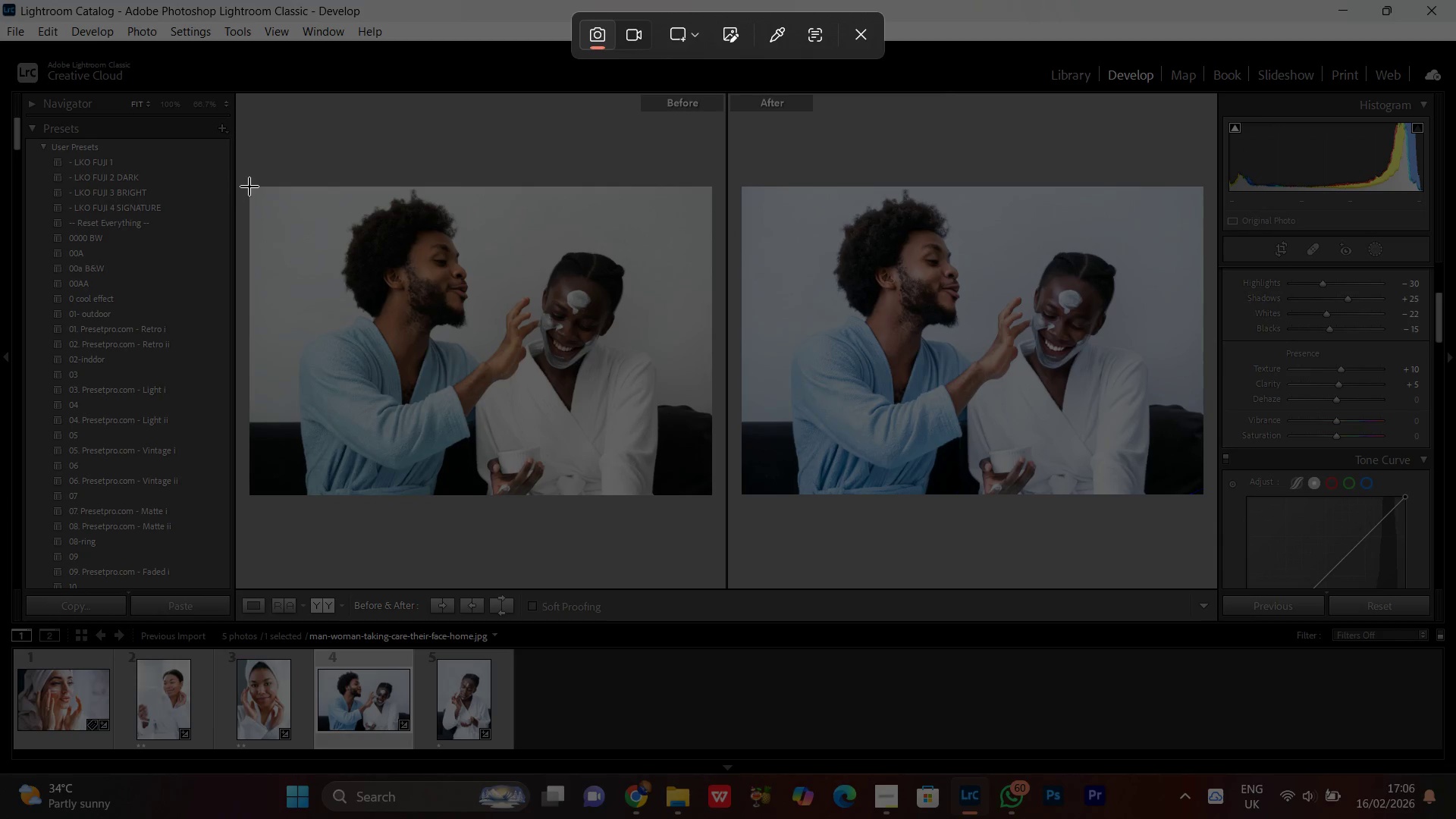 
left_click_drag(start_coordinate=[248, 186], to_coordinate=[1203, 495])
 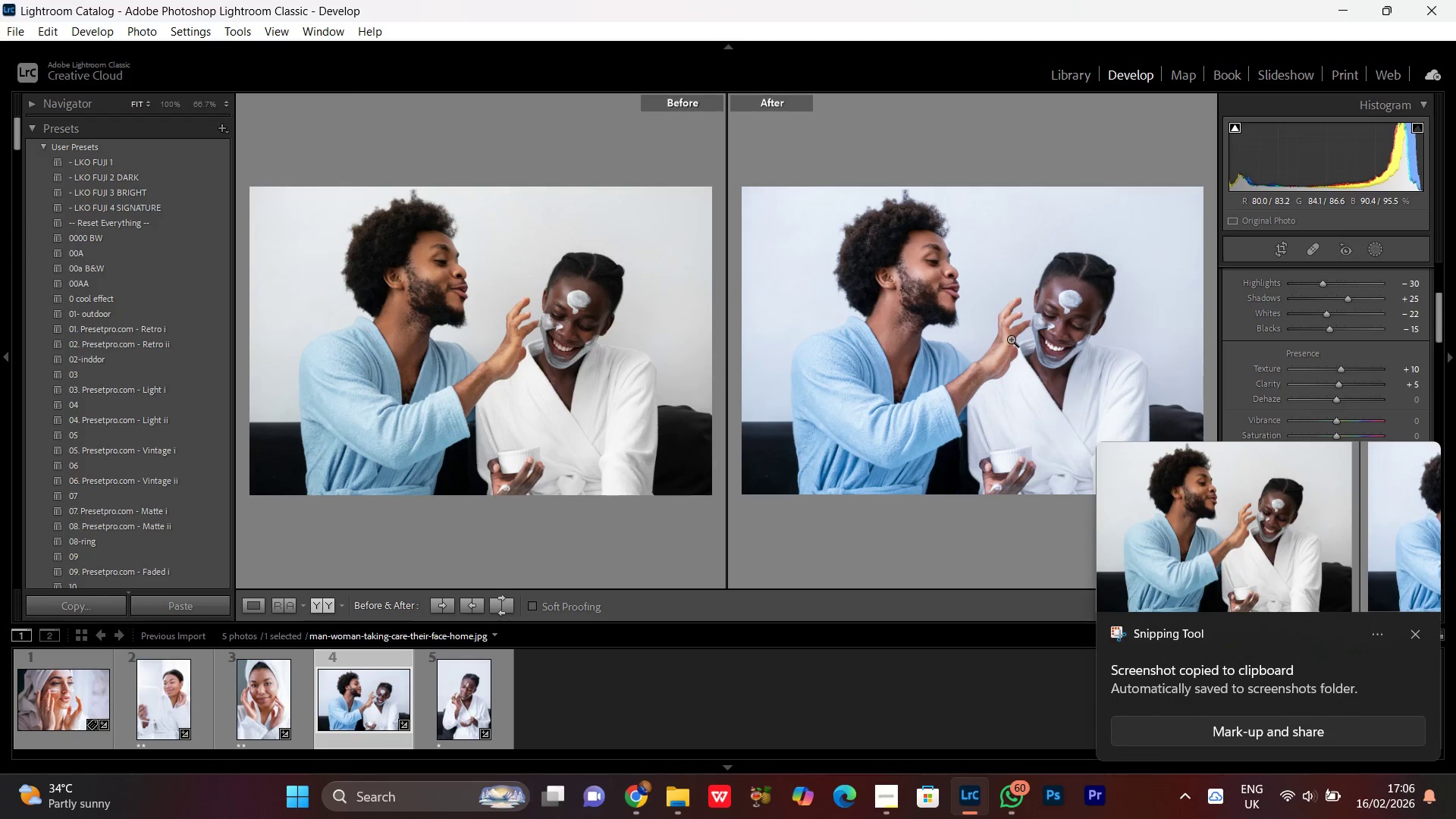 
wait(8.0)
 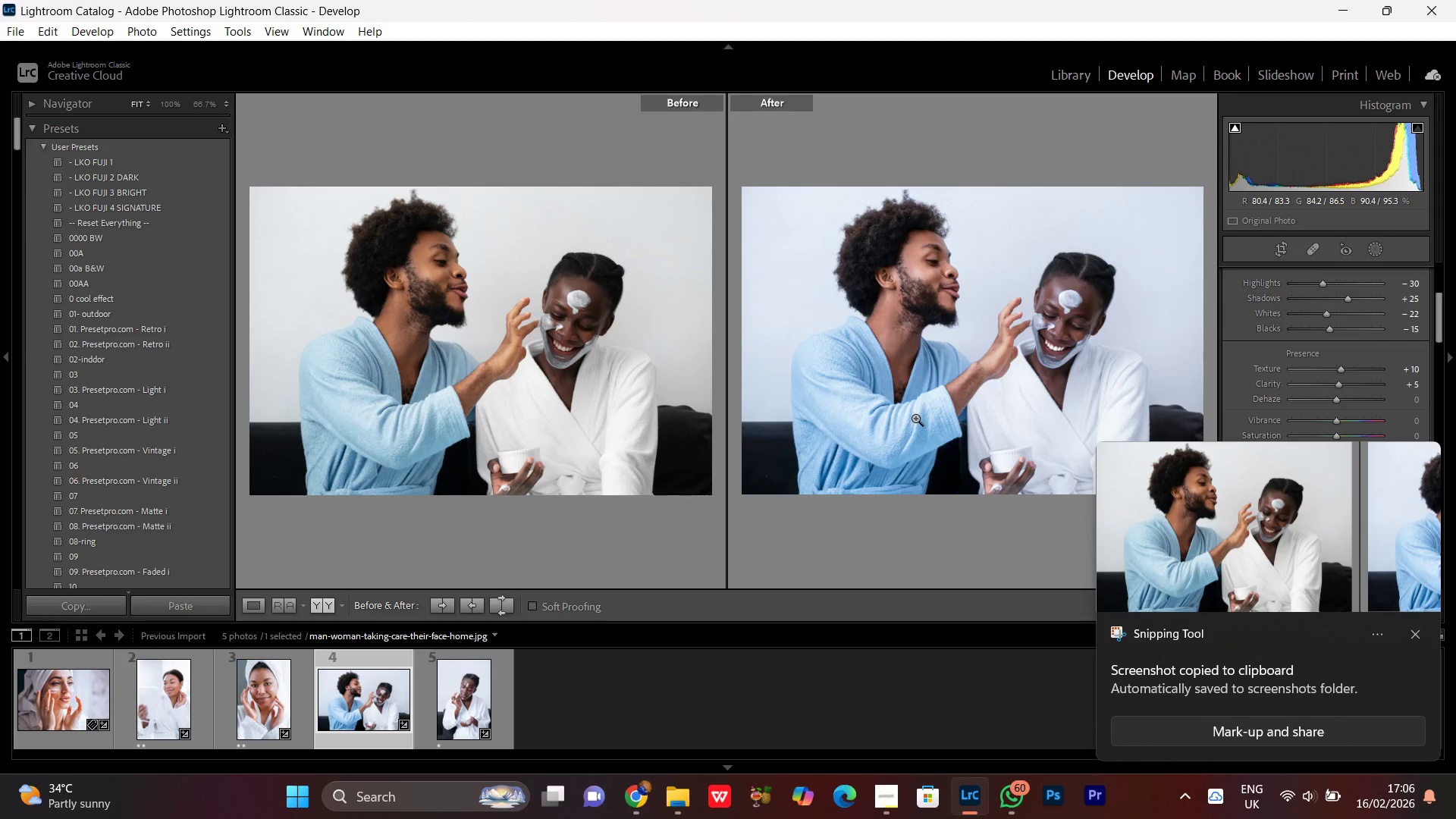 
double_click([985, 297])
 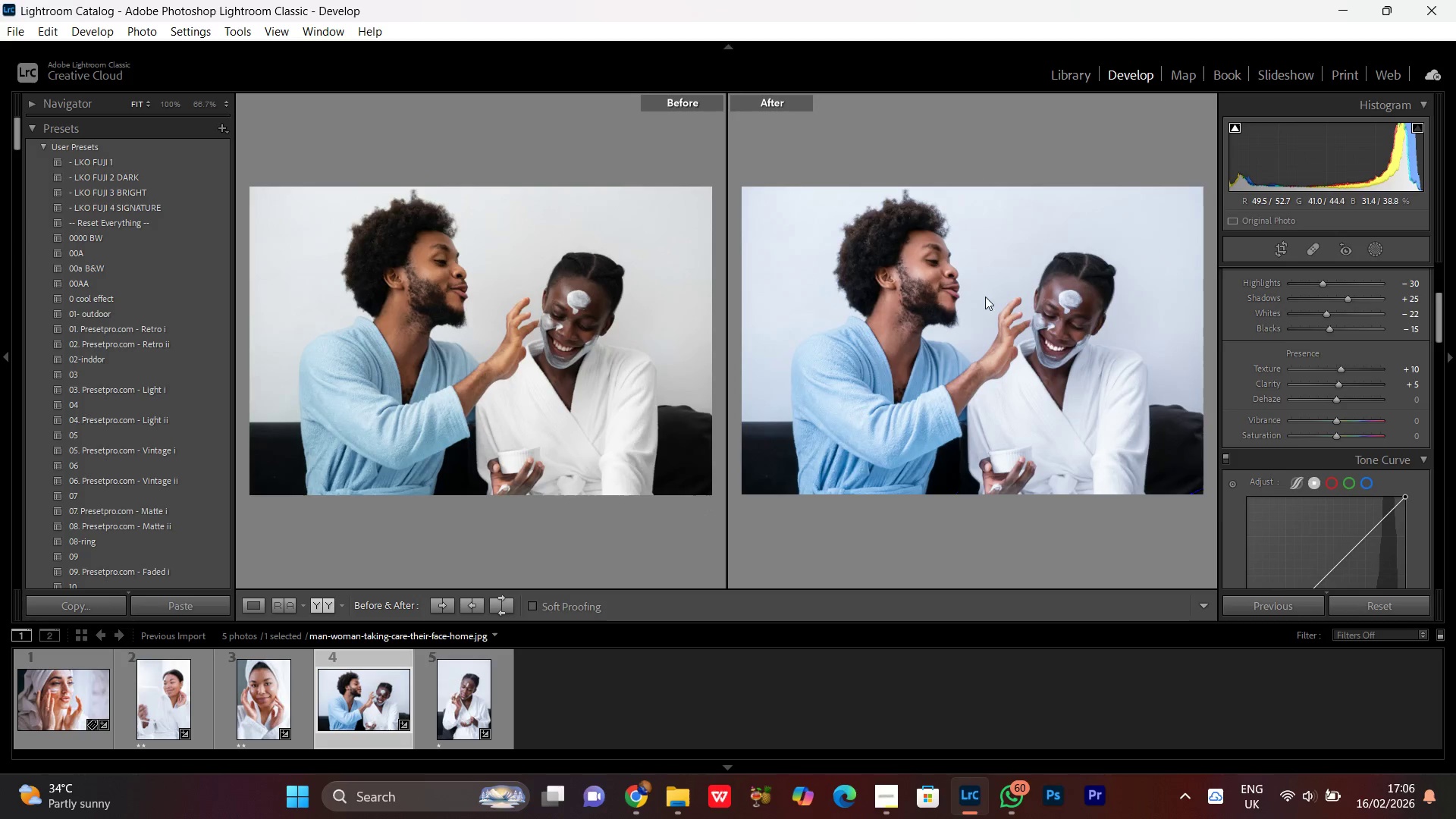 
triple_click([985, 297])
 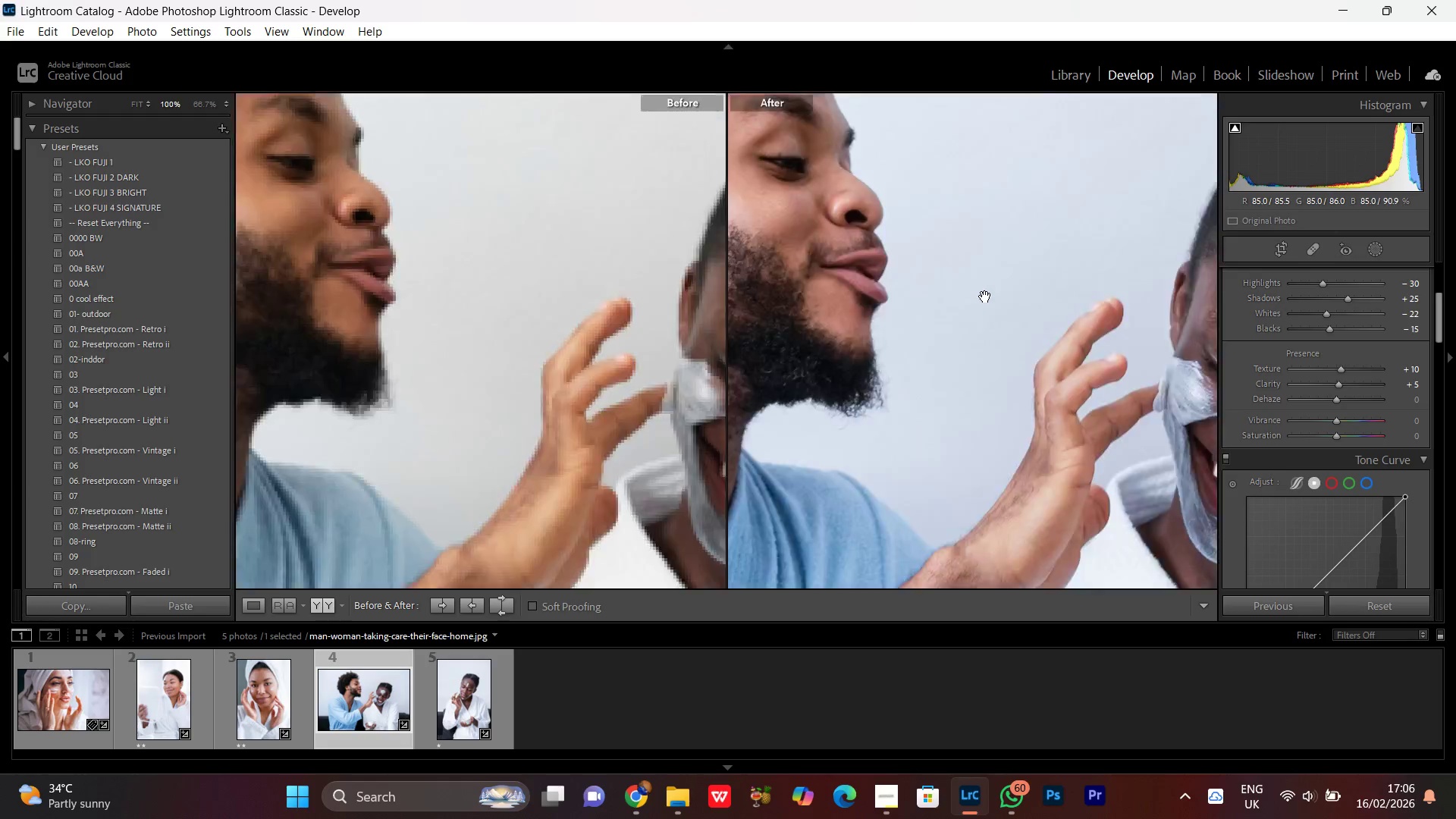 
triple_click([985, 297])
 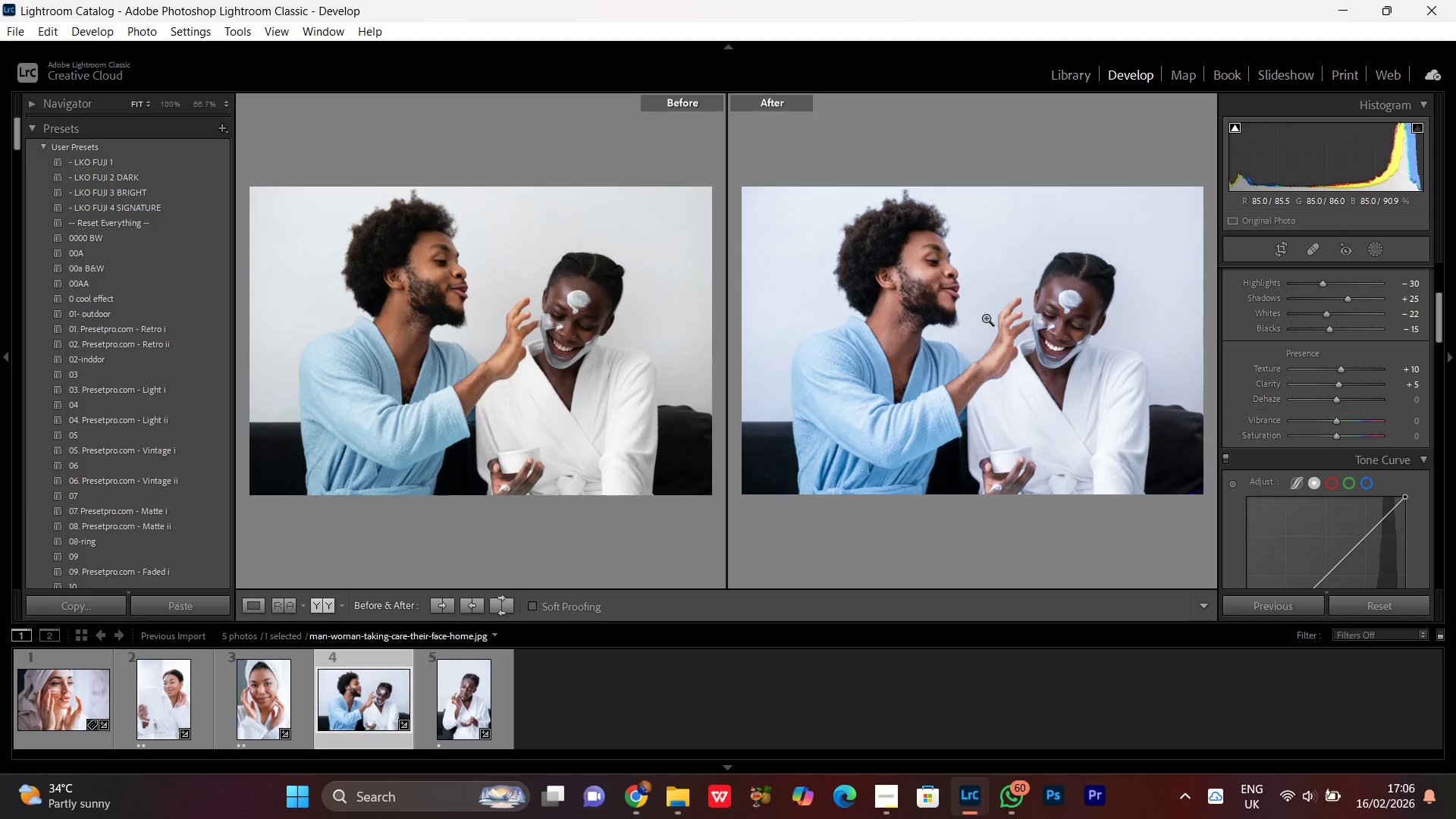 
left_click([987, 319])
 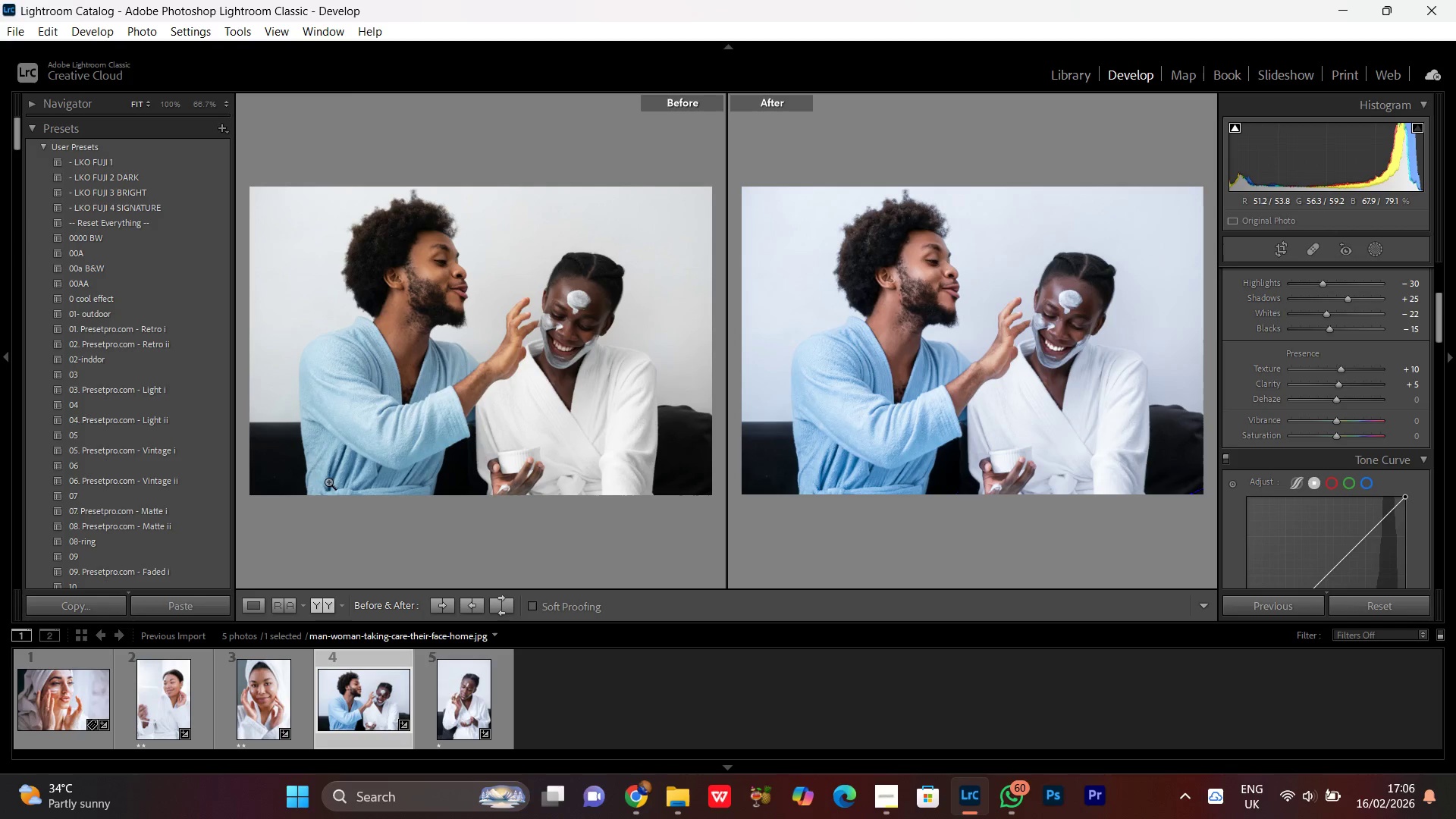 
left_click([248, 608])
 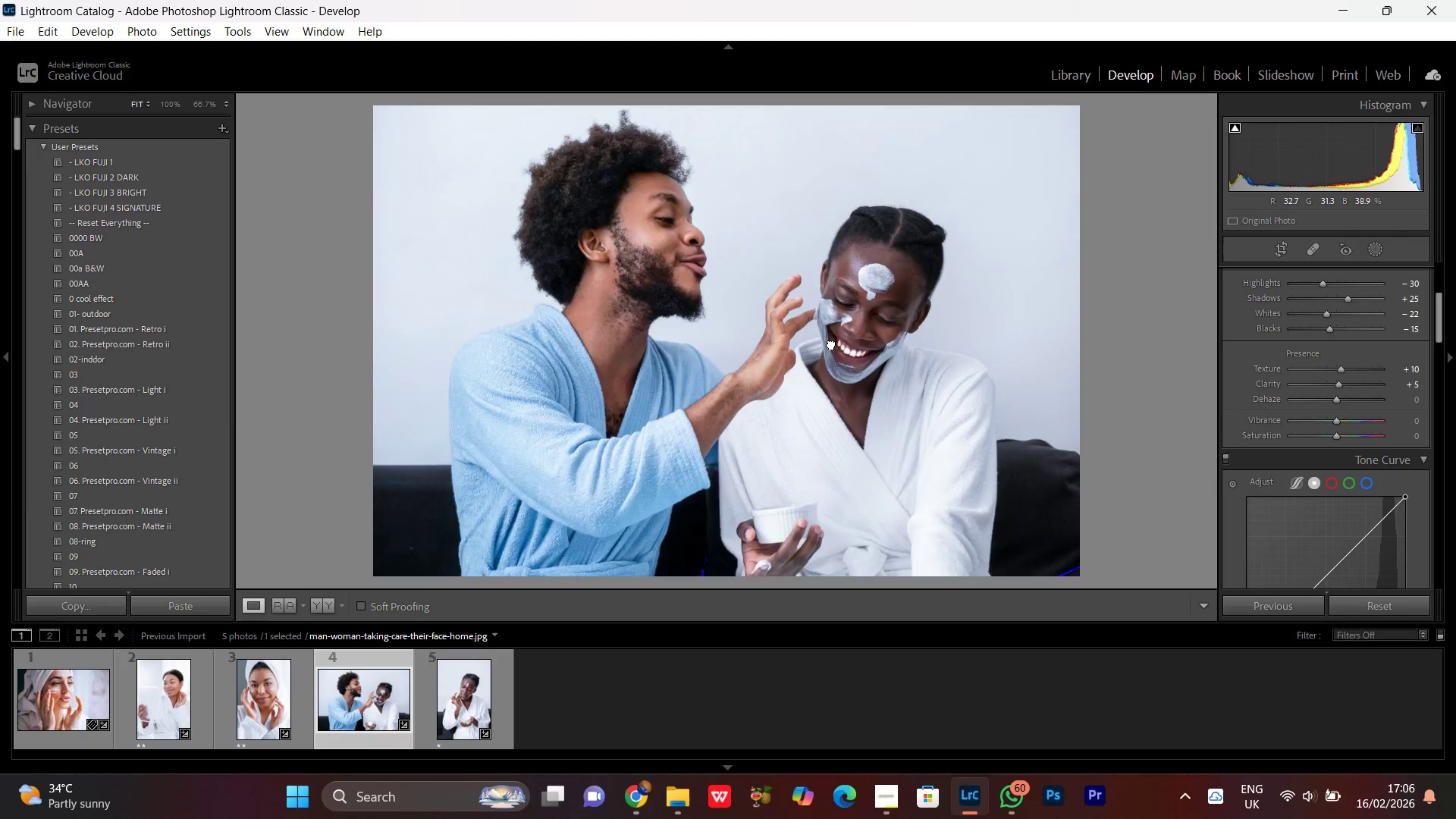 
double_click([833, 344])
 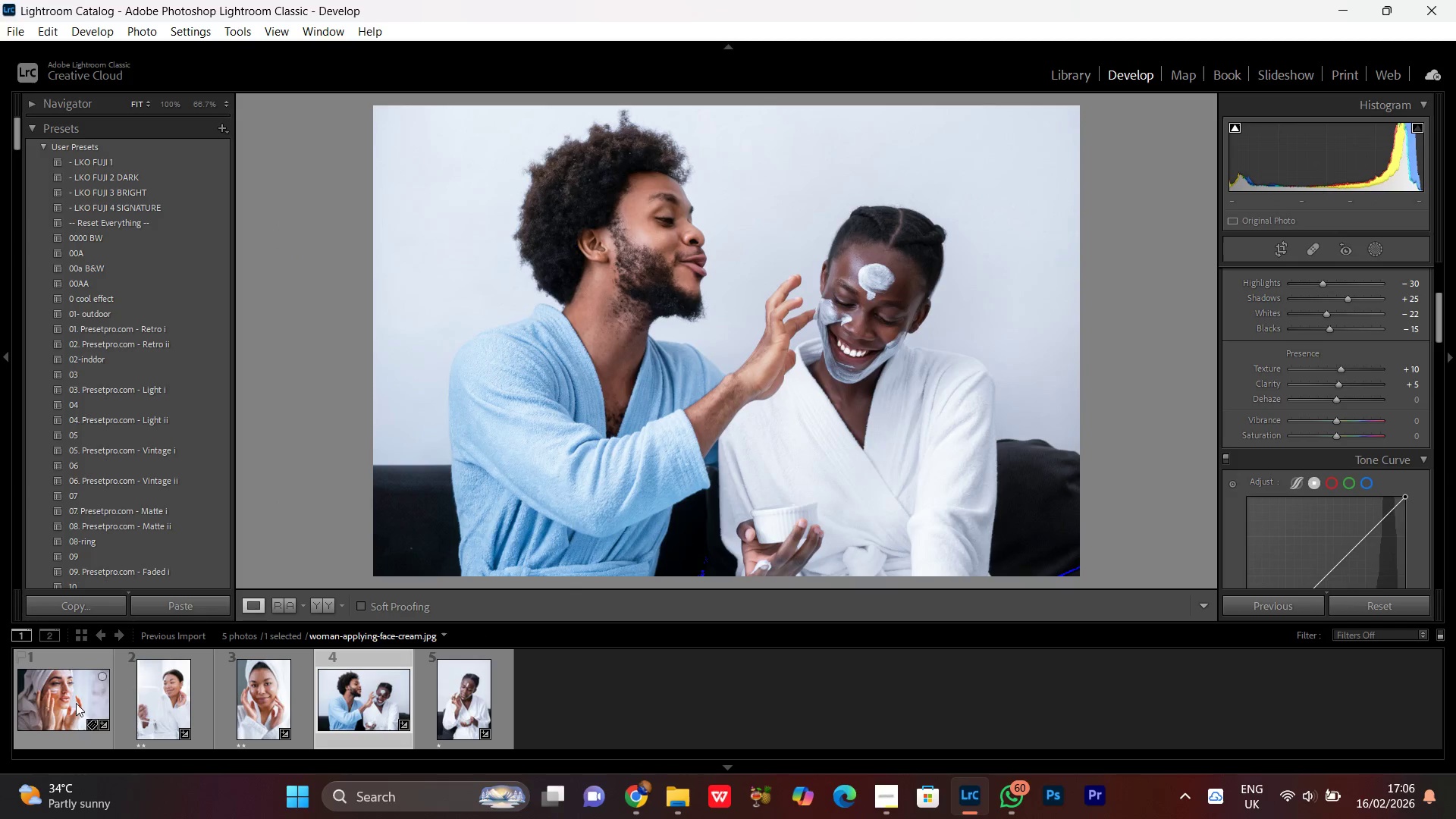 
double_click([36, 694])
 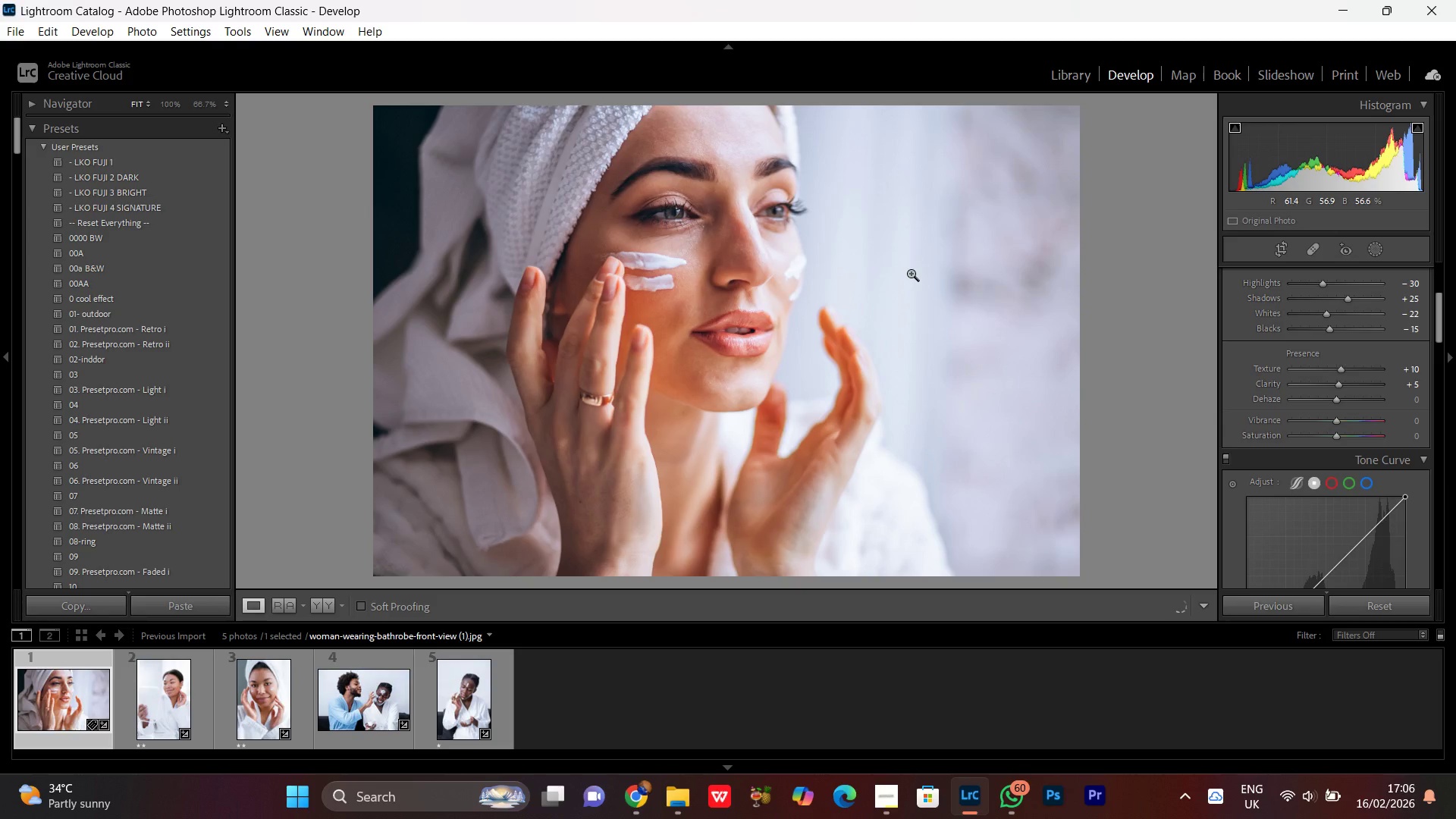 
left_click_drag(start_coordinate=[799, 258], to_coordinate=[775, 386])
 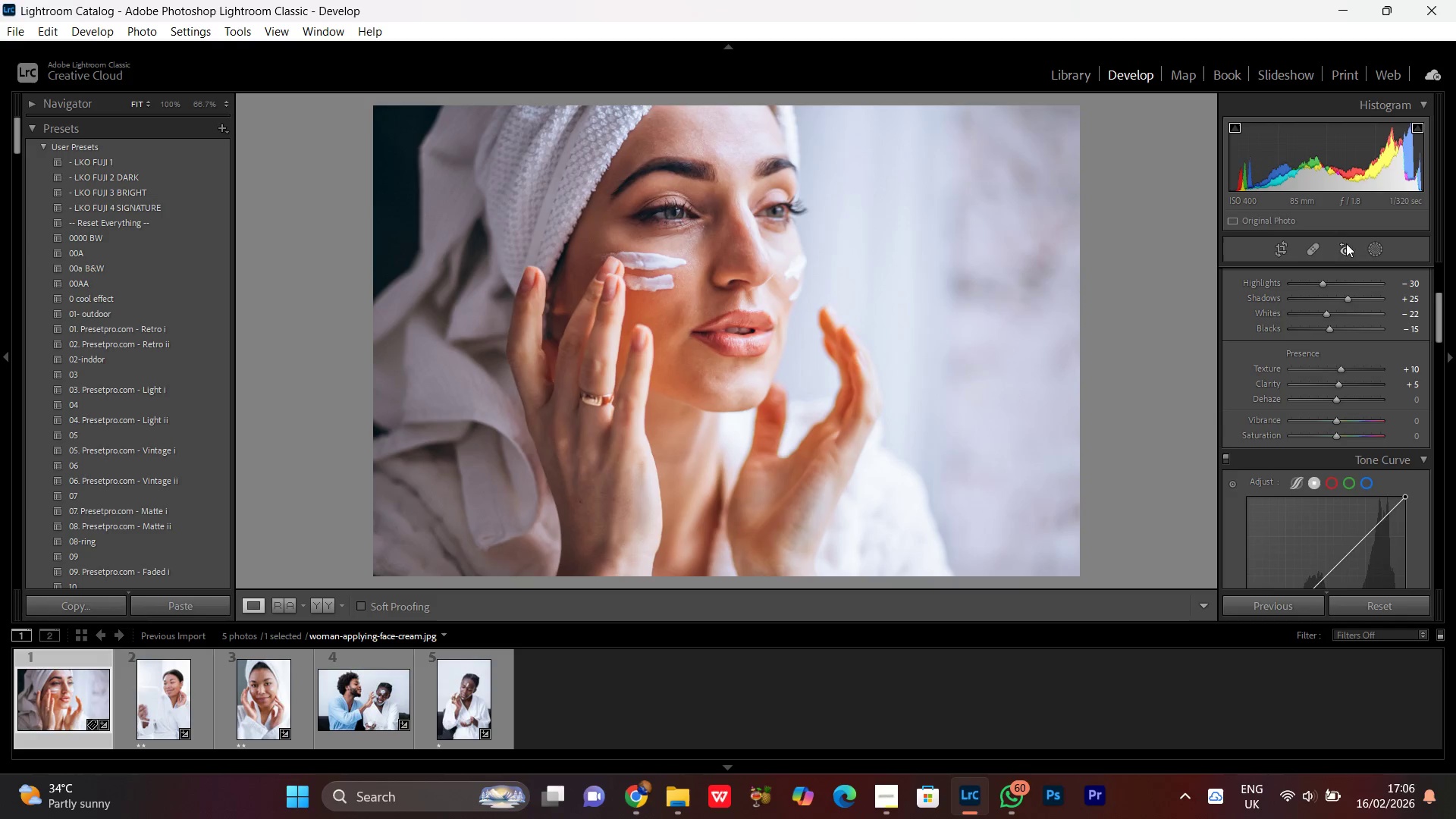 
mouse_move([1308, 256])
 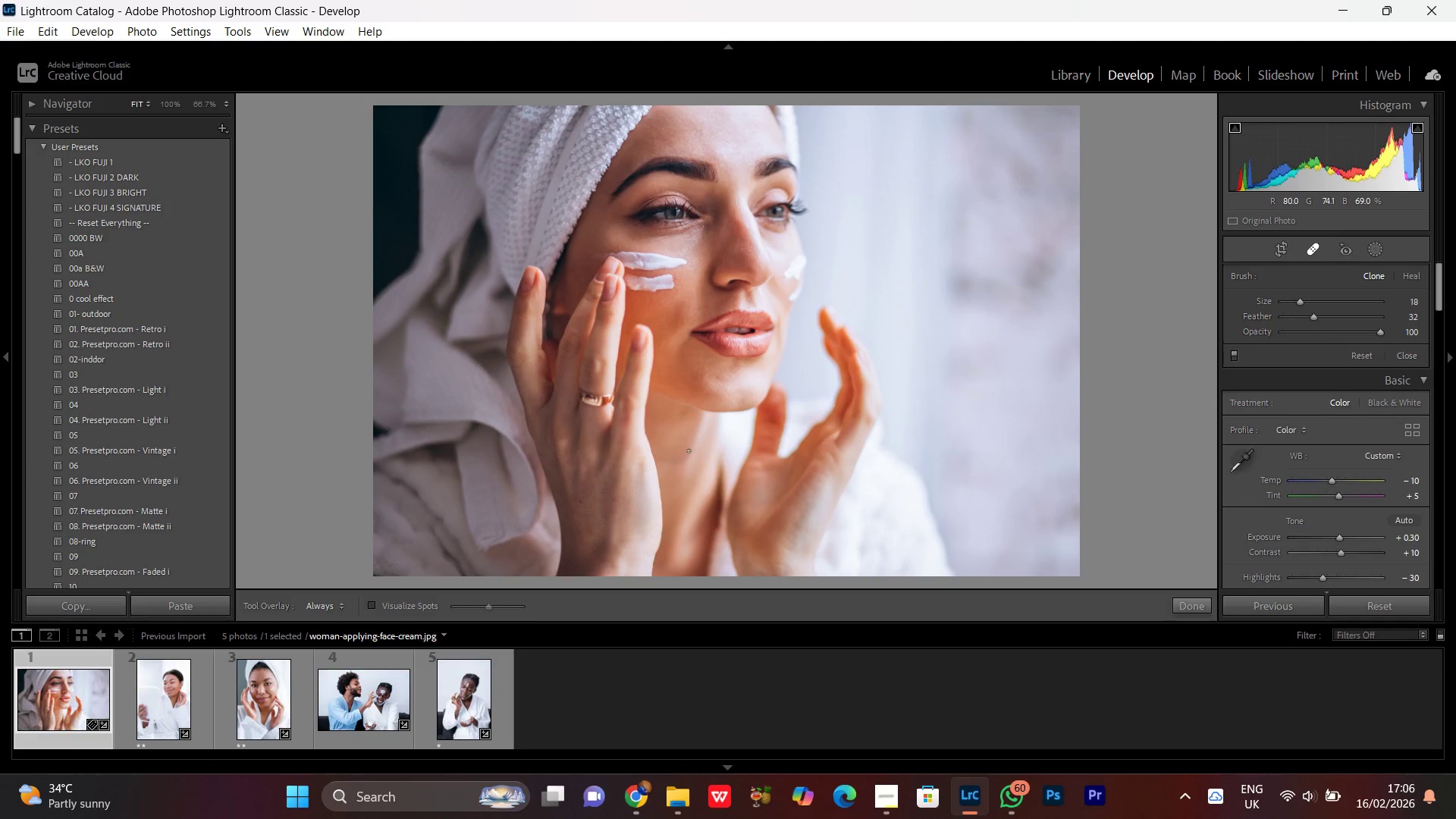 
key(Control+Equal)
 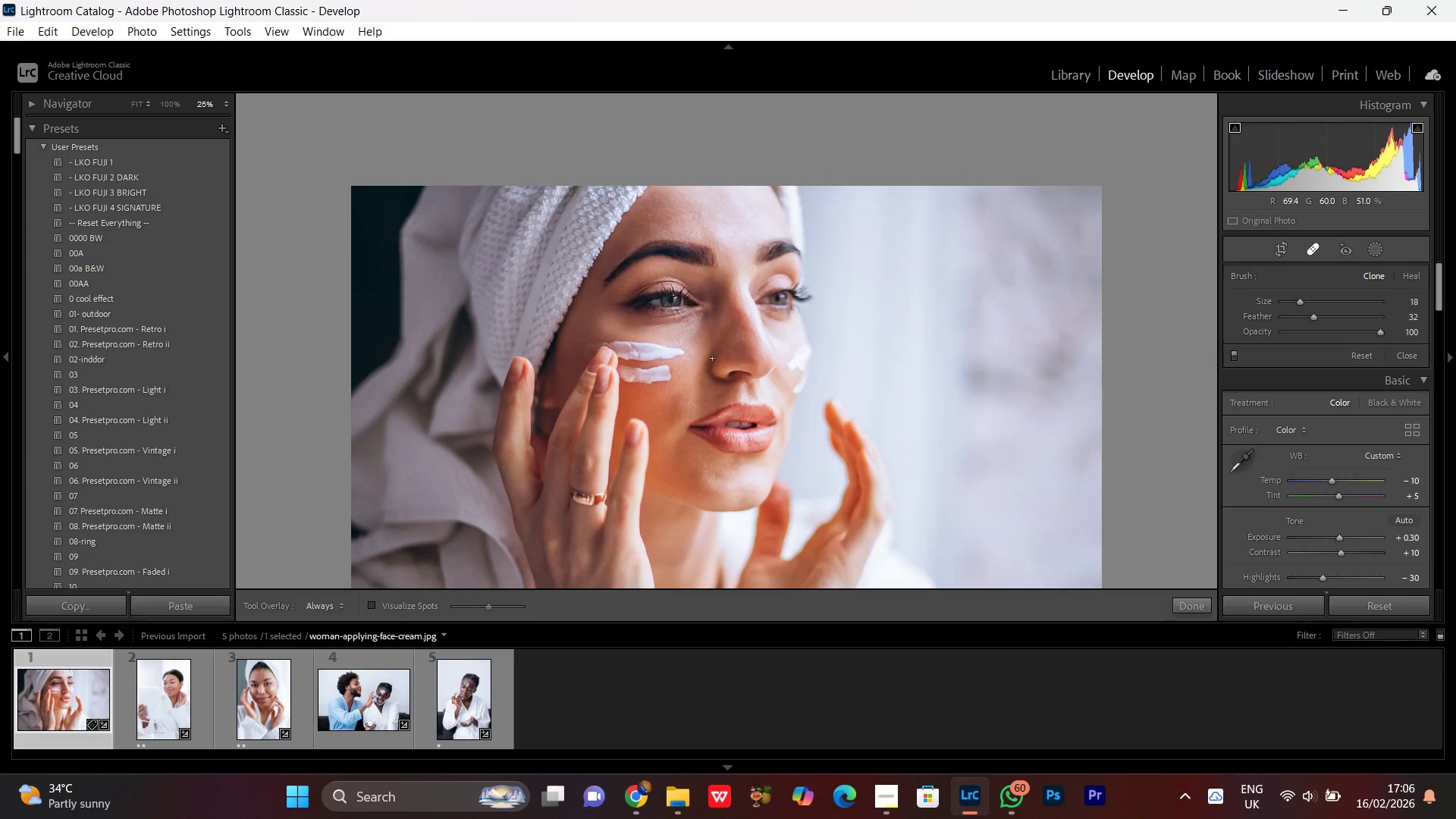 
key(Control+Equal)
 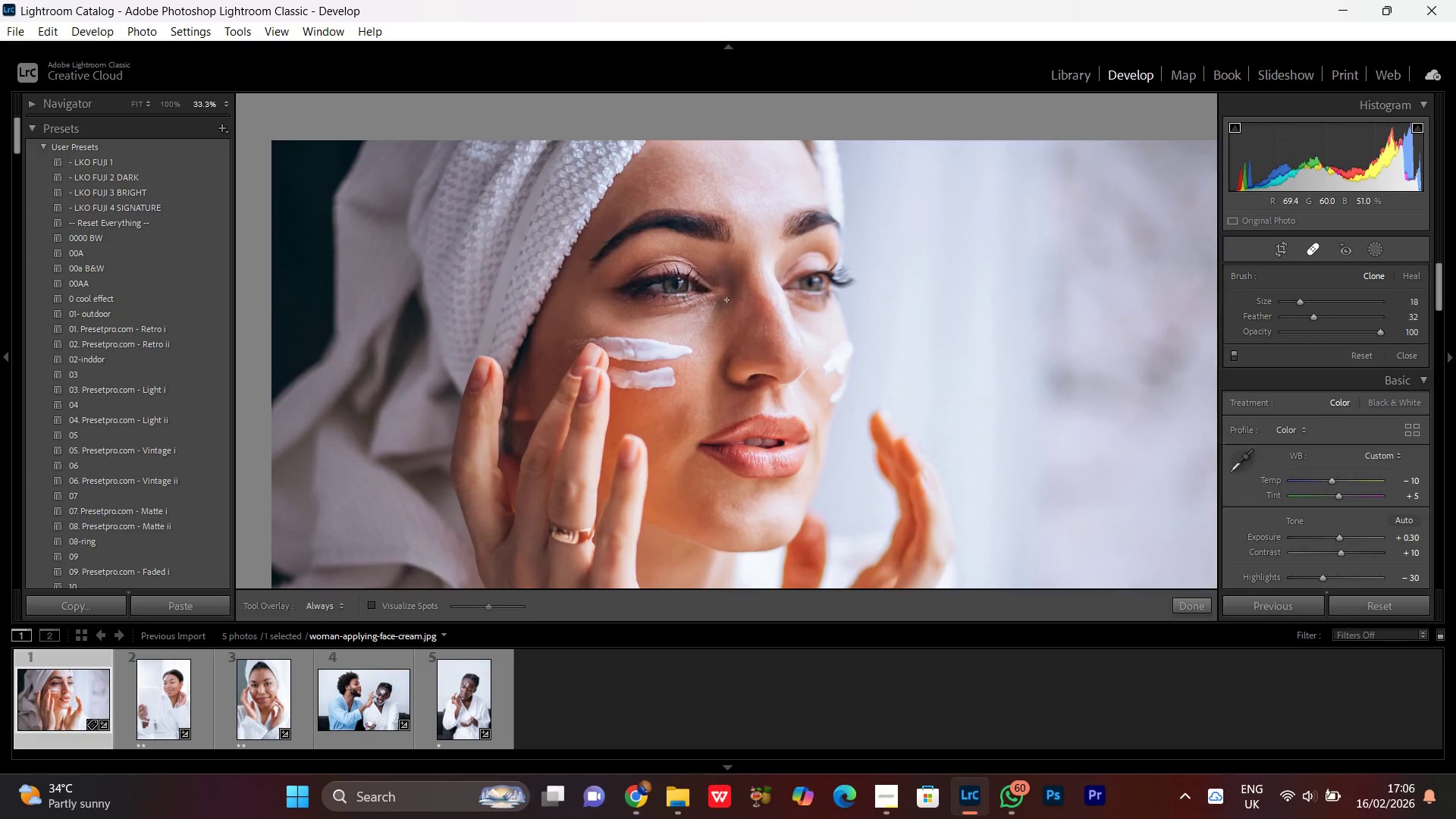 
key(Control+Equal)
 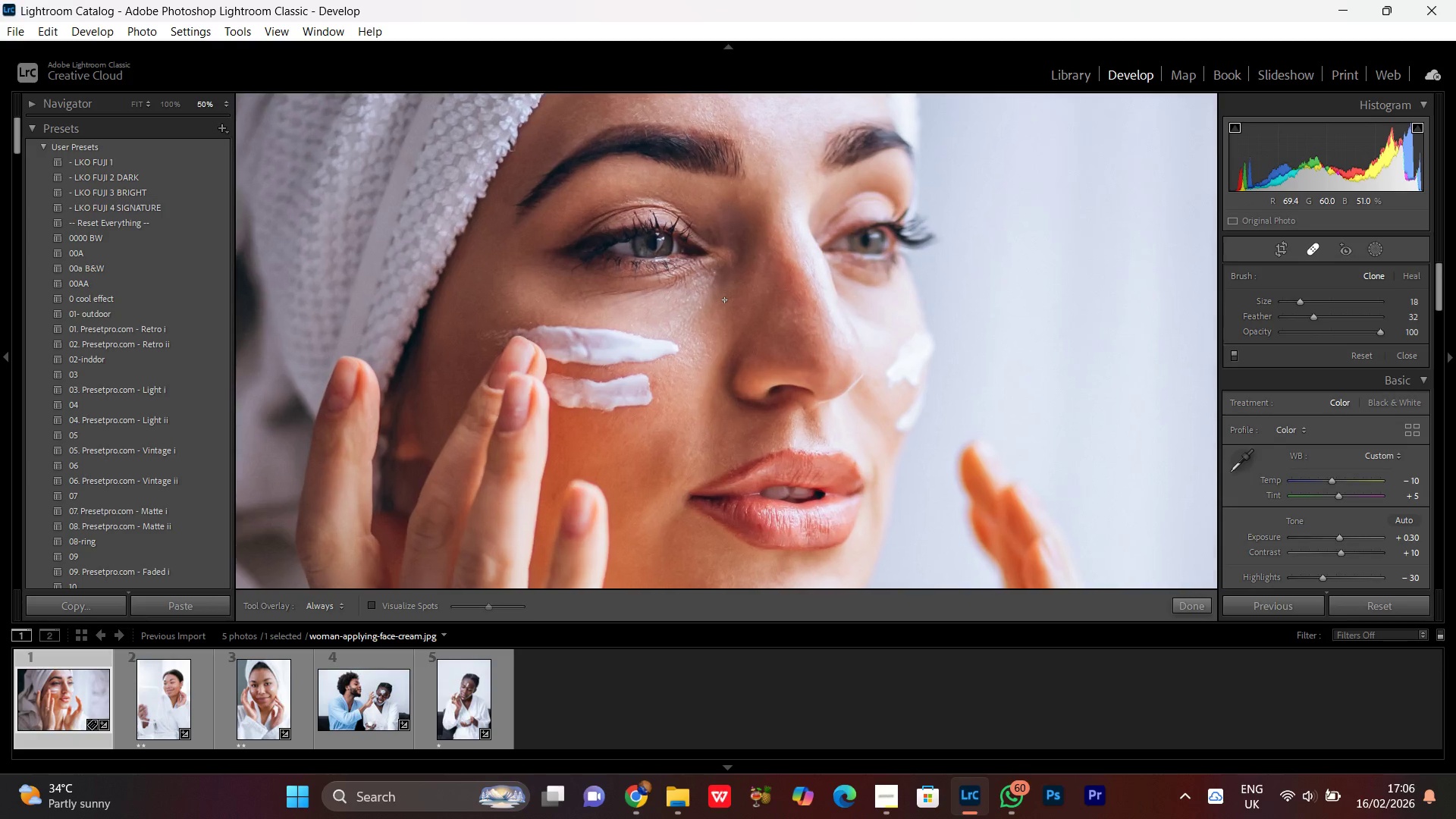 
key(Control+Equal)
 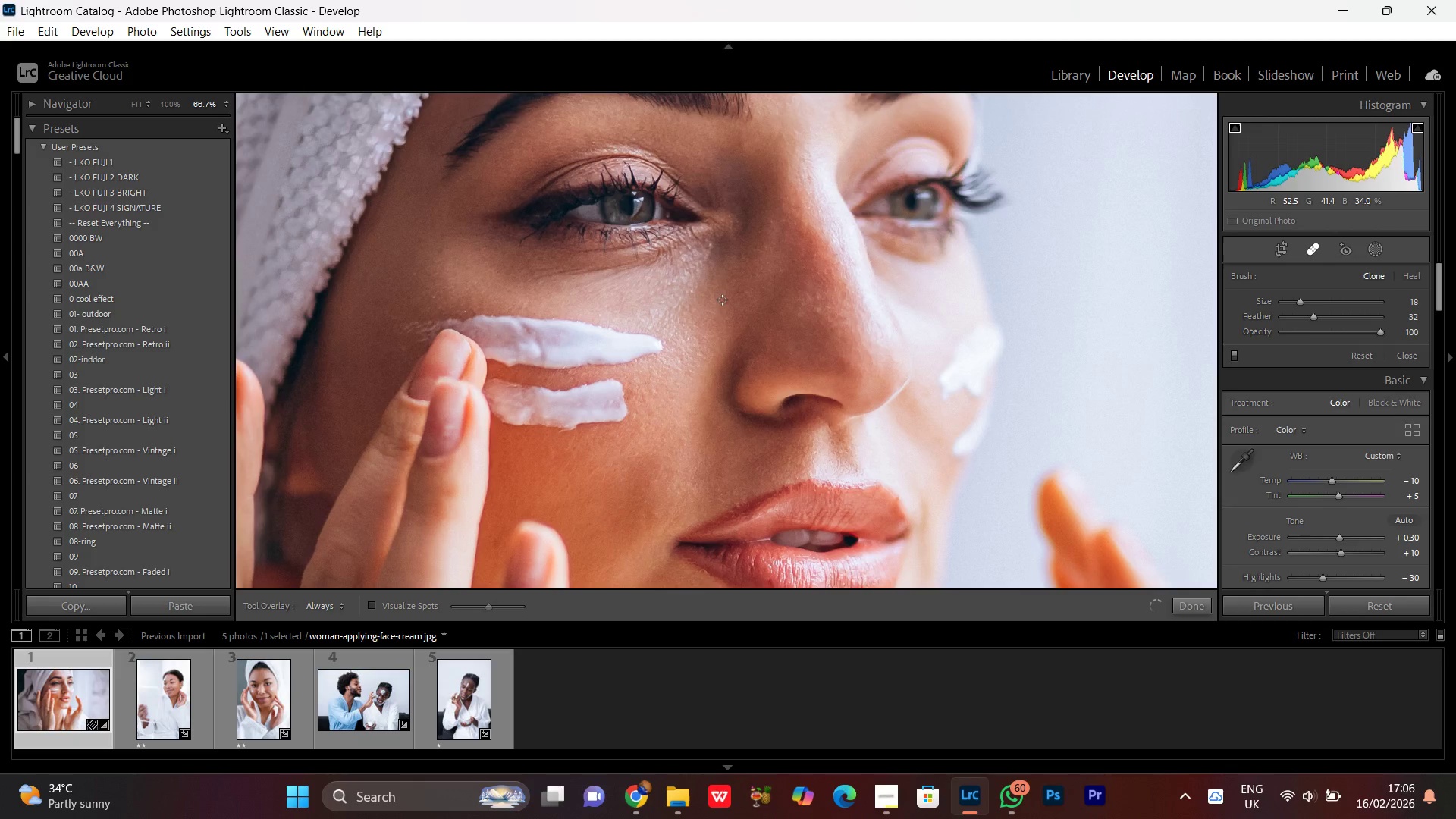 
hold_key(key=Space, duration=0.84)
 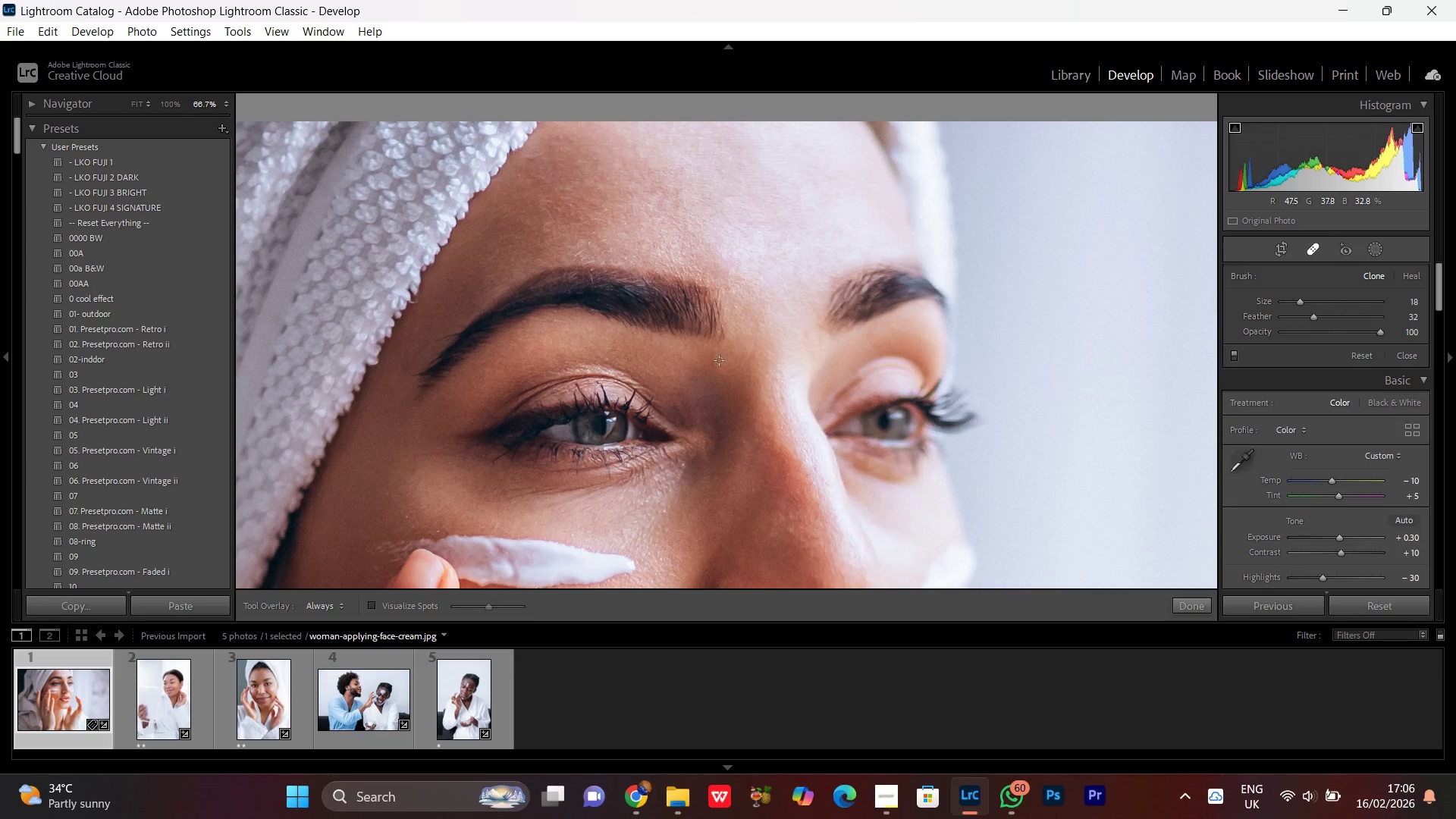 
left_click_drag(start_coordinate=[740, 234], to_coordinate=[713, 453])
 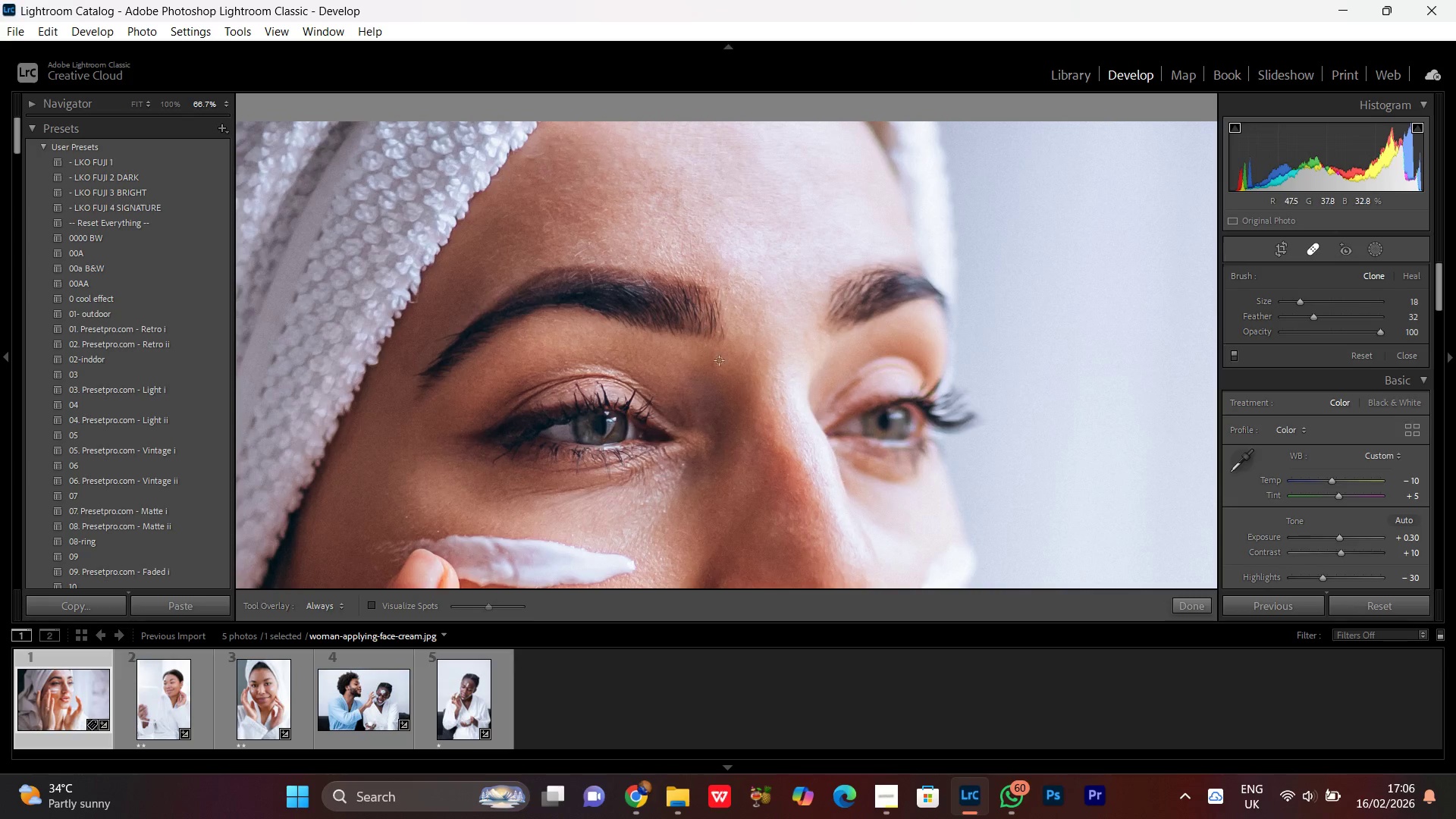 
hold_key(key=Space, duration=0.75)
 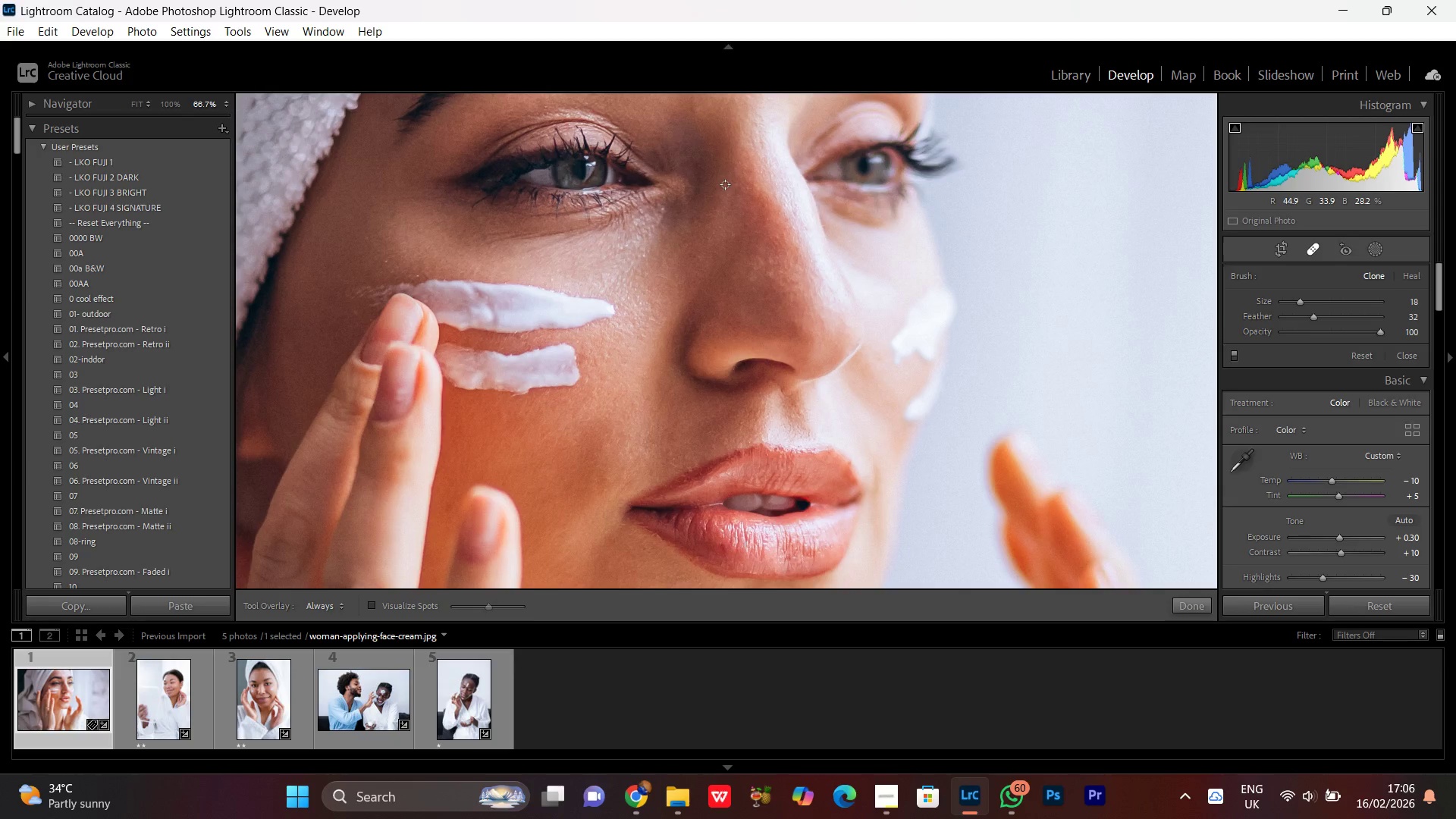 
left_click_drag(start_coordinate=[751, 440], to_coordinate=[730, 184])
 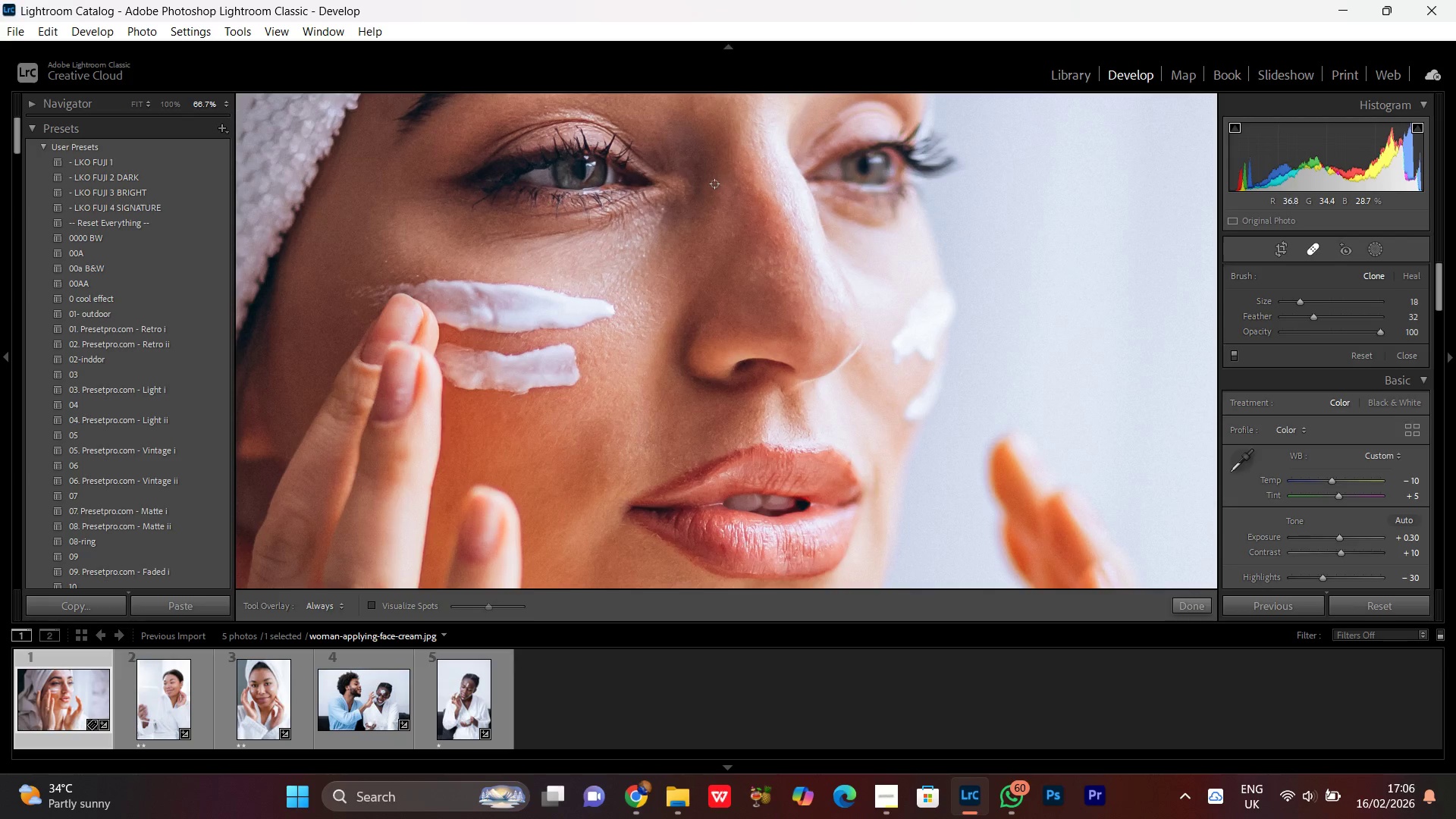 
key(BracketRight)
 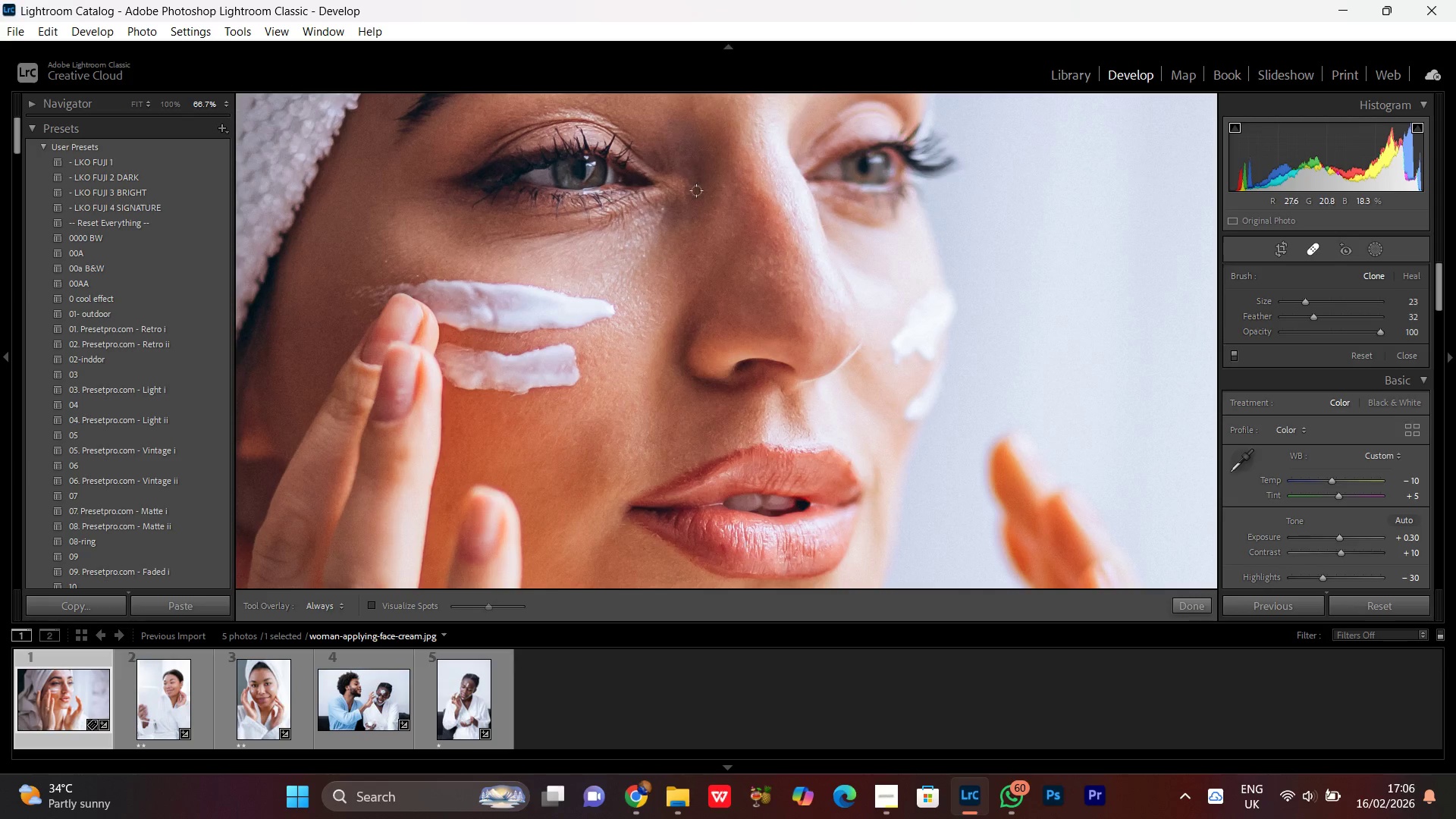 
key(BracketRight)
 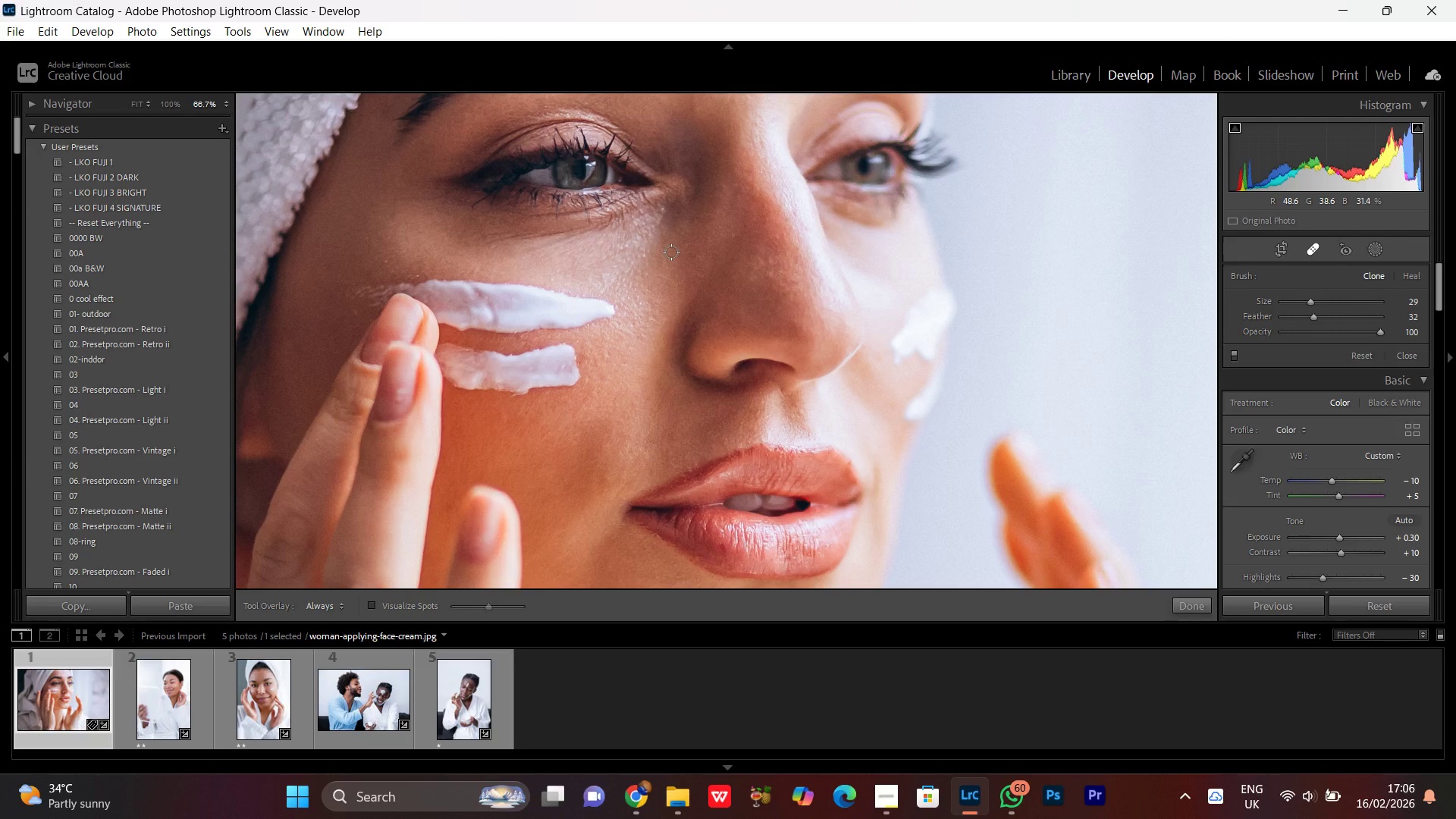 
scroll: coordinate [657, 321], scroll_direction: down, amount: 3.0
 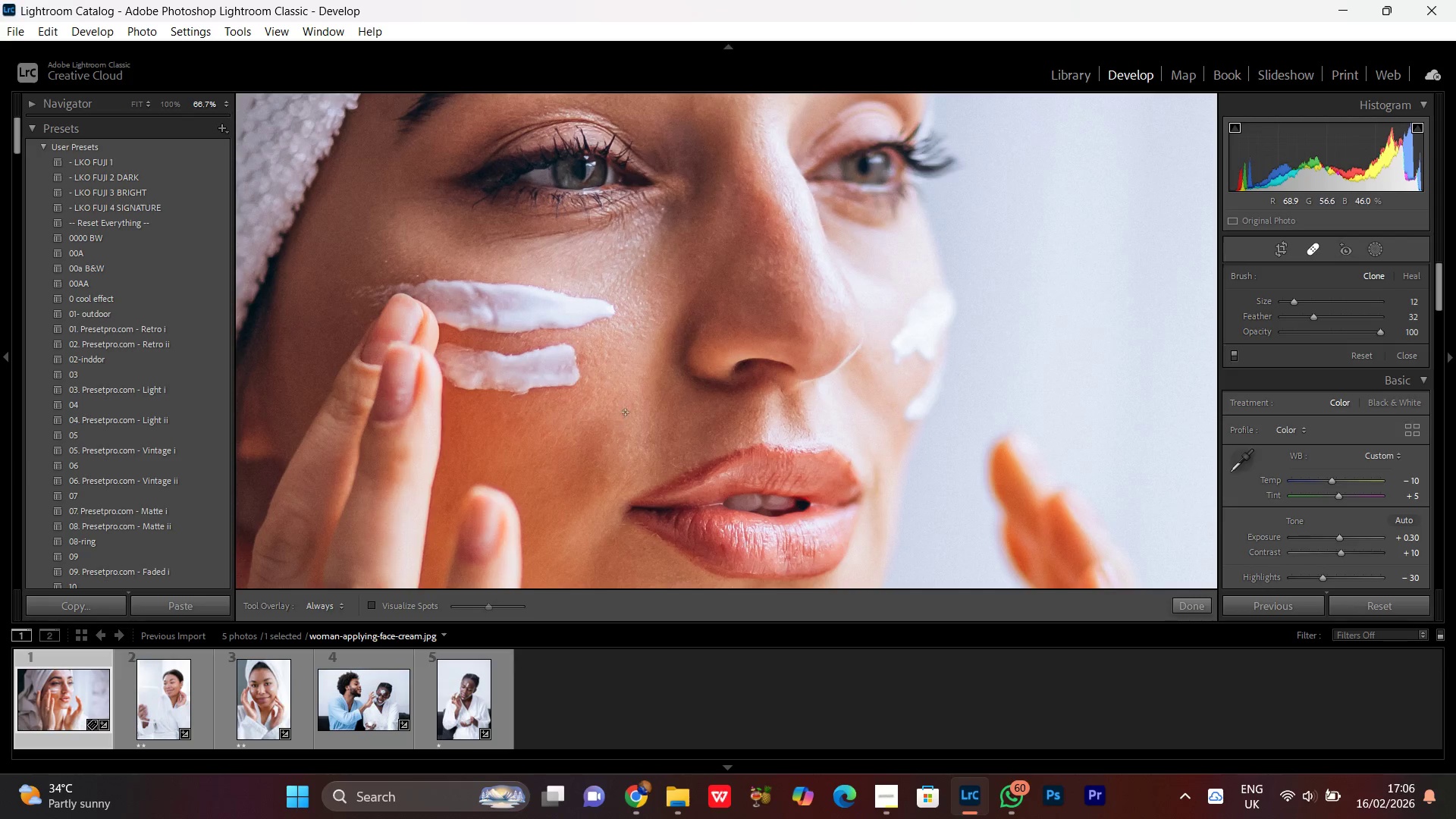 
hold_key(key=Space, duration=0.78)
 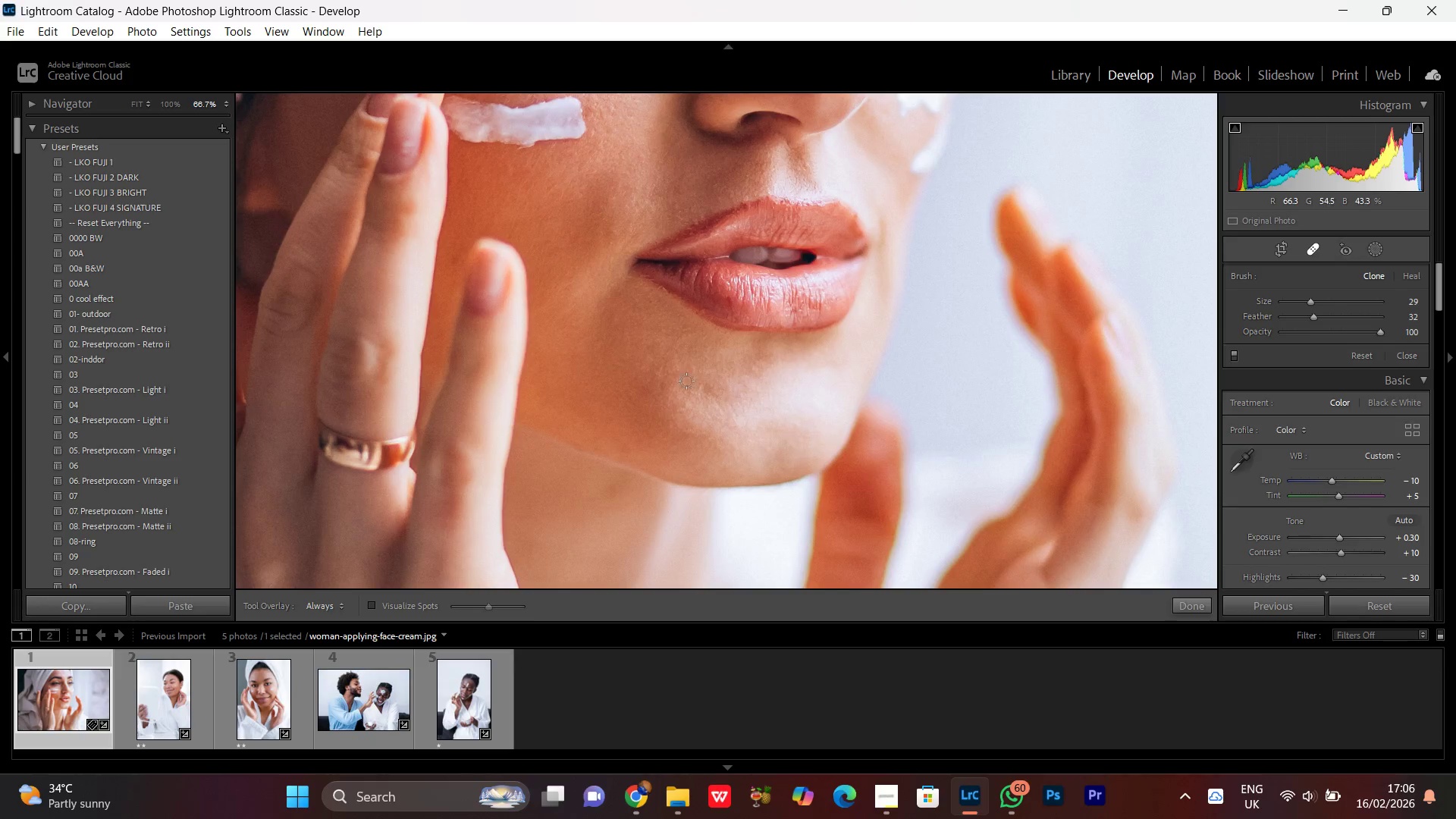 
scroll: coordinate [625, 412], scroll_direction: up, amount: 3.0
 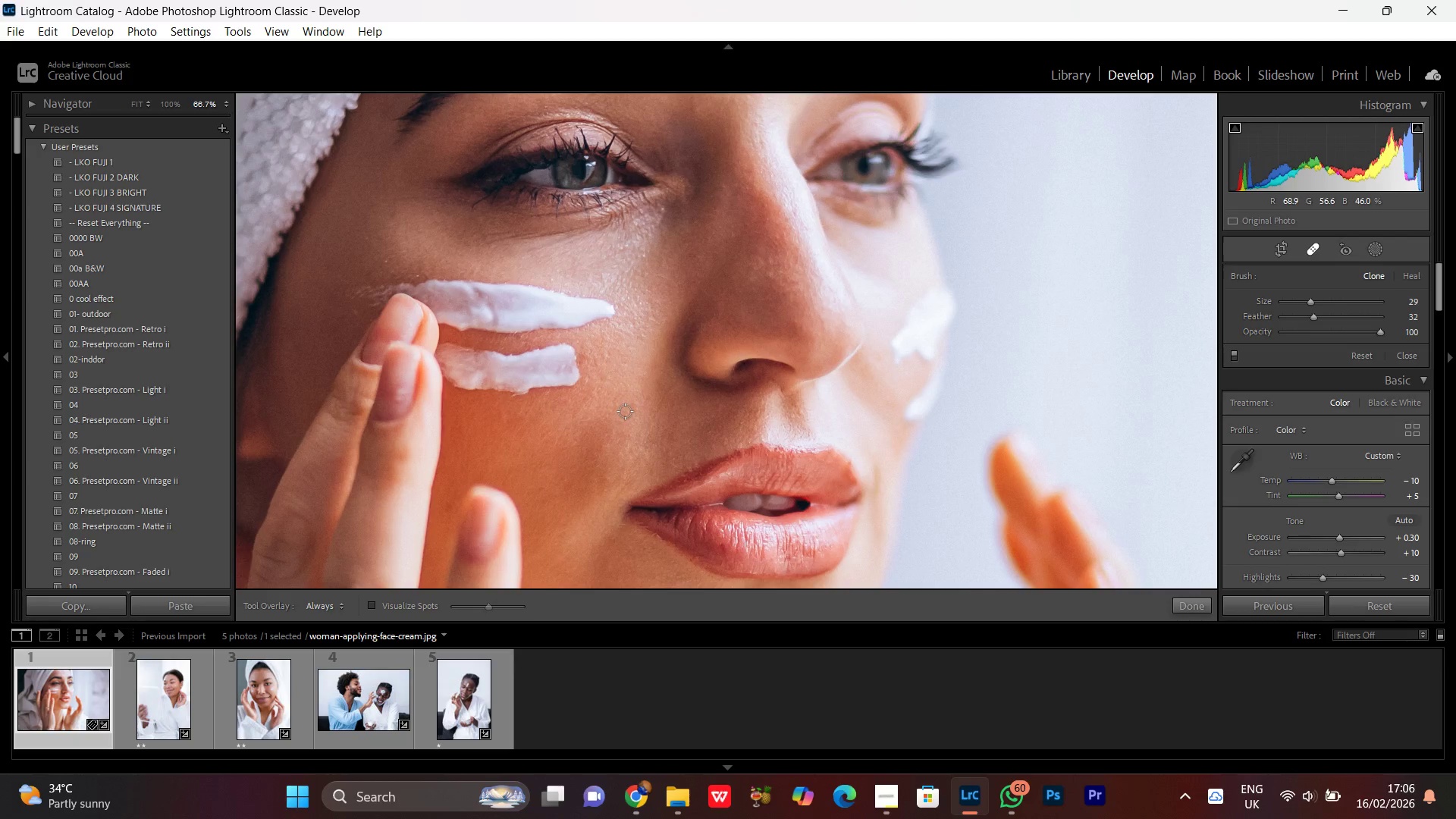 
left_click_drag(start_coordinate=[636, 455], to_coordinate=[642, 208])
 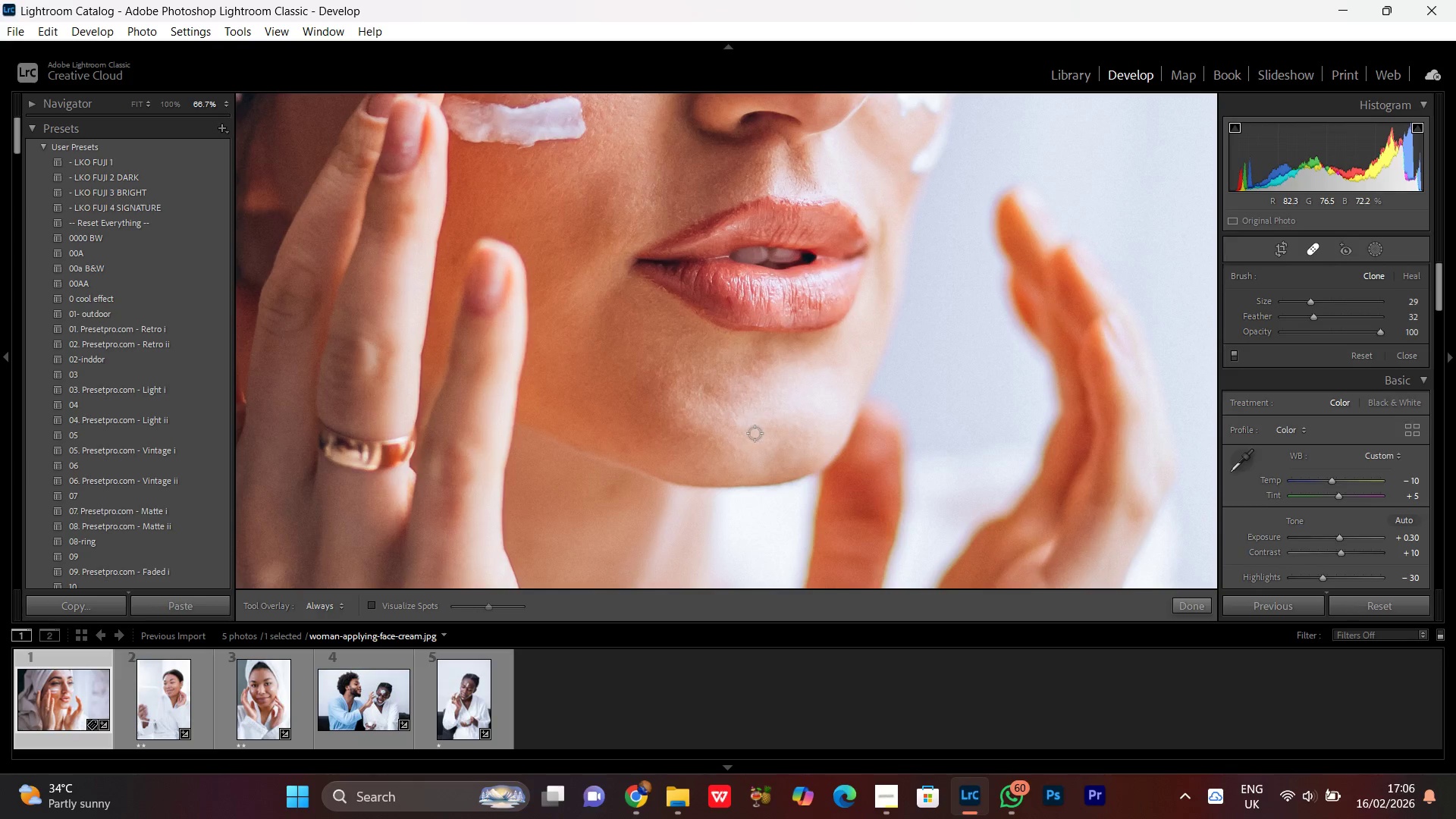 
left_click([760, 430])
 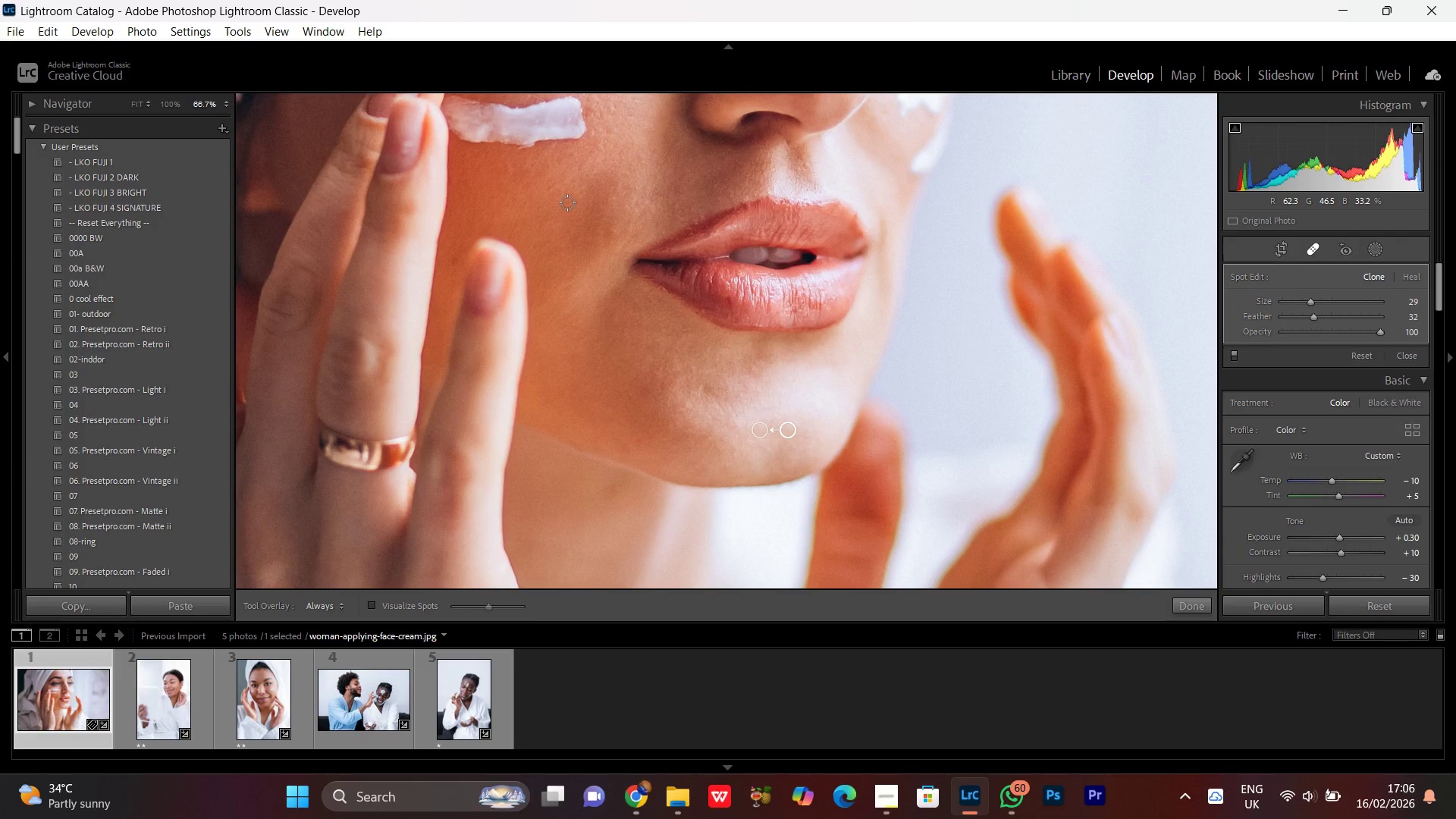 
hold_key(key=Space, duration=0.86)
 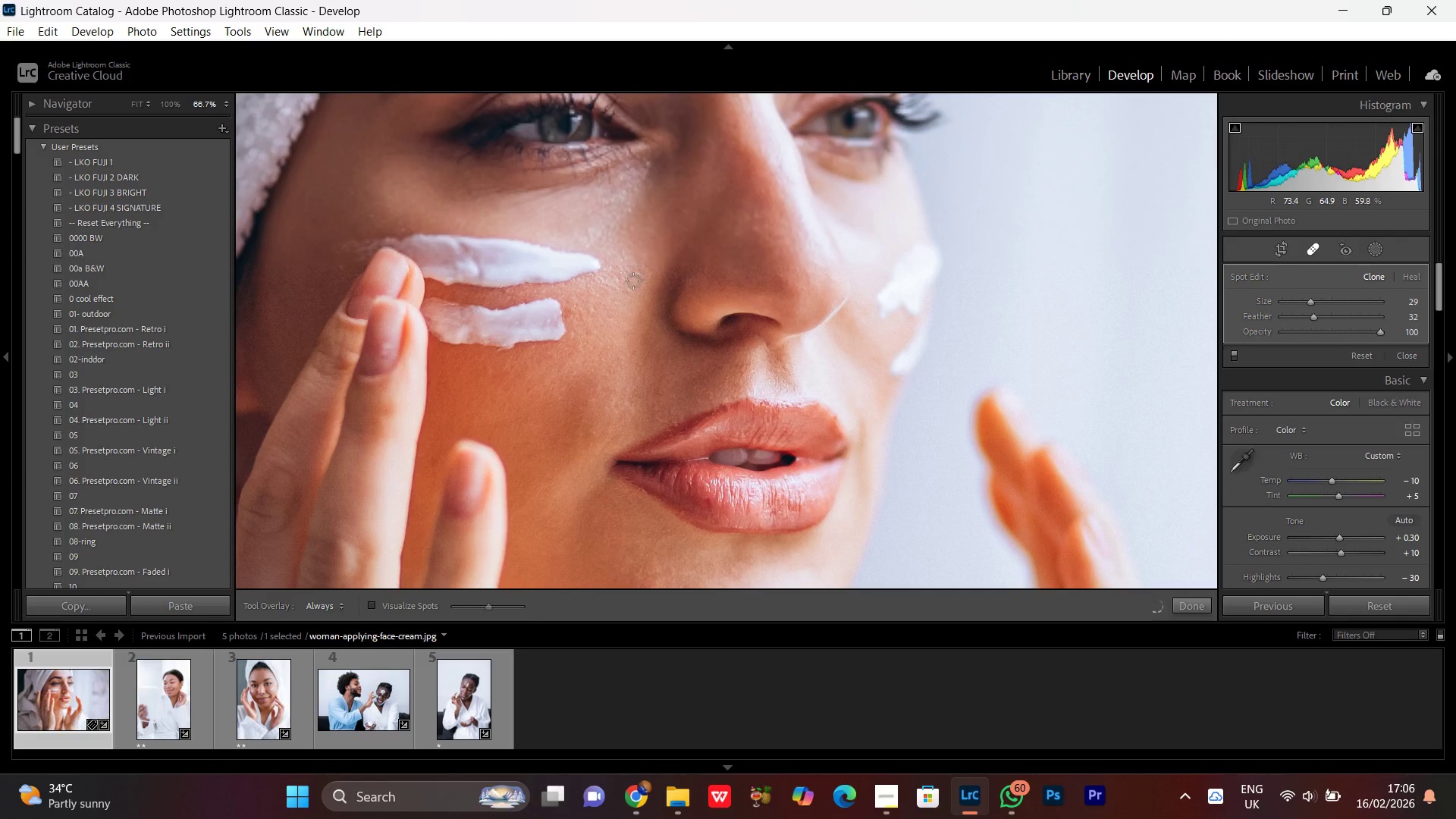 
left_click_drag(start_coordinate=[620, 199], to_coordinate=[599, 401])
 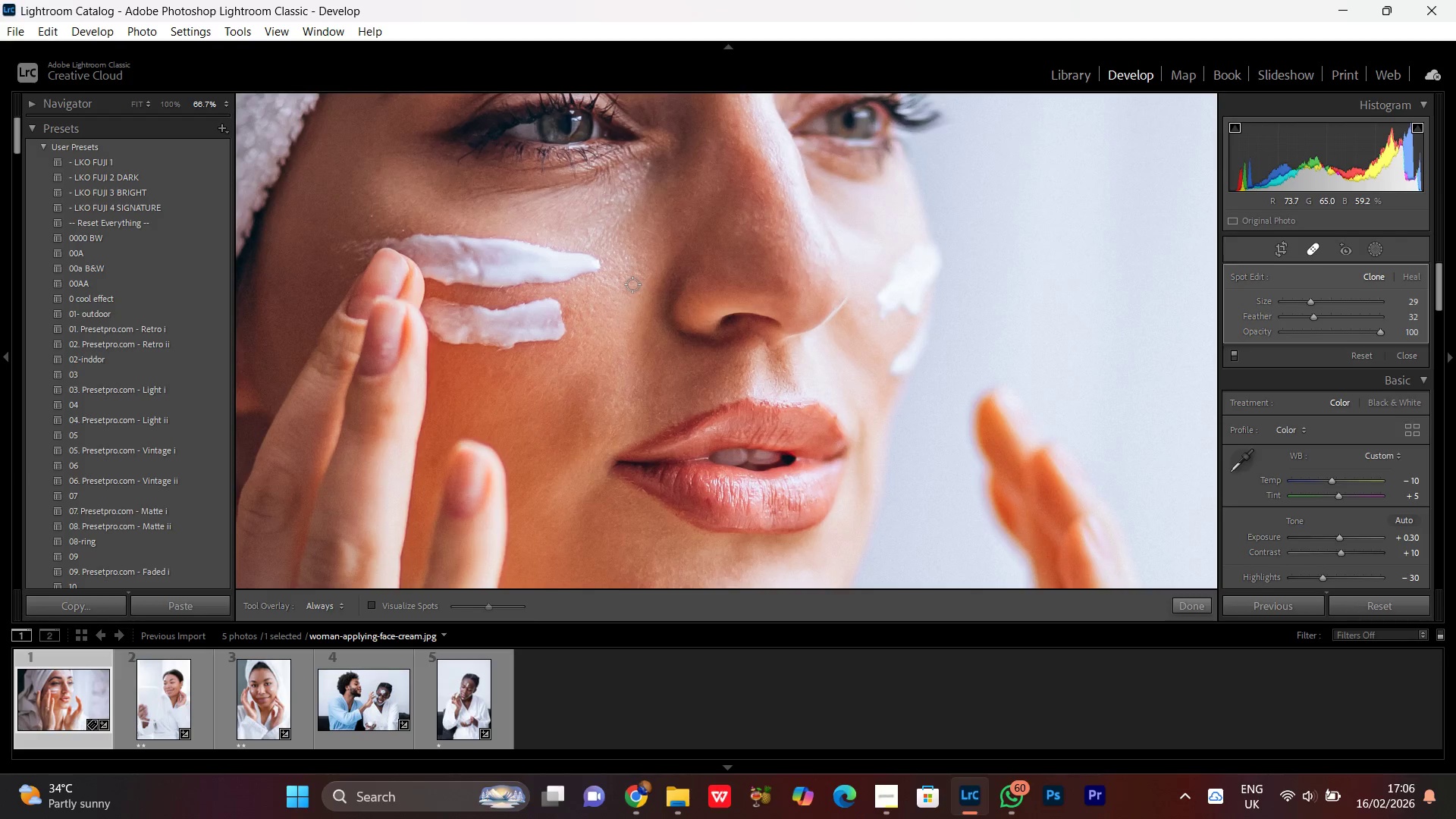 
left_click([632, 284])
 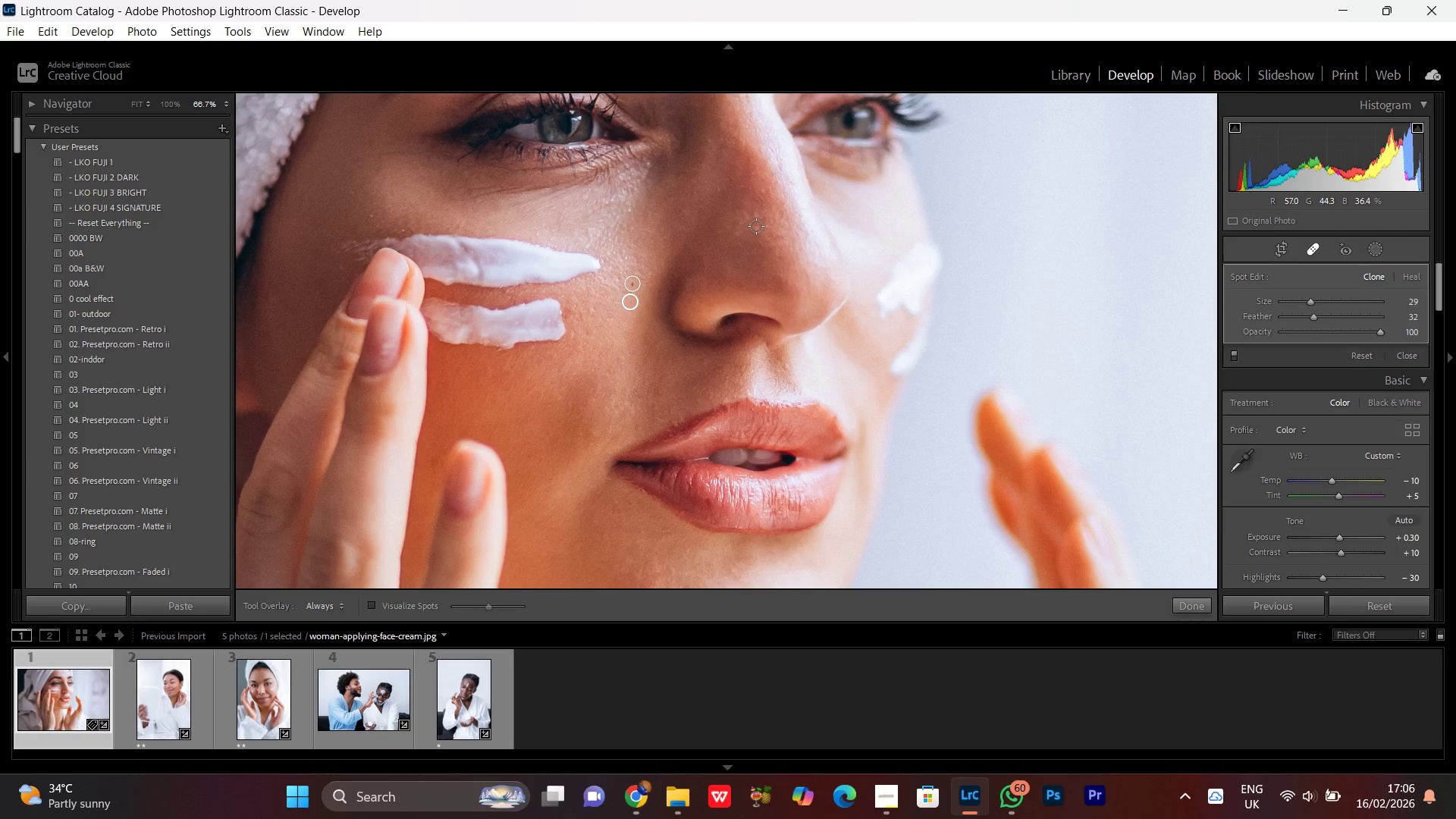 
left_click([754, 228])
 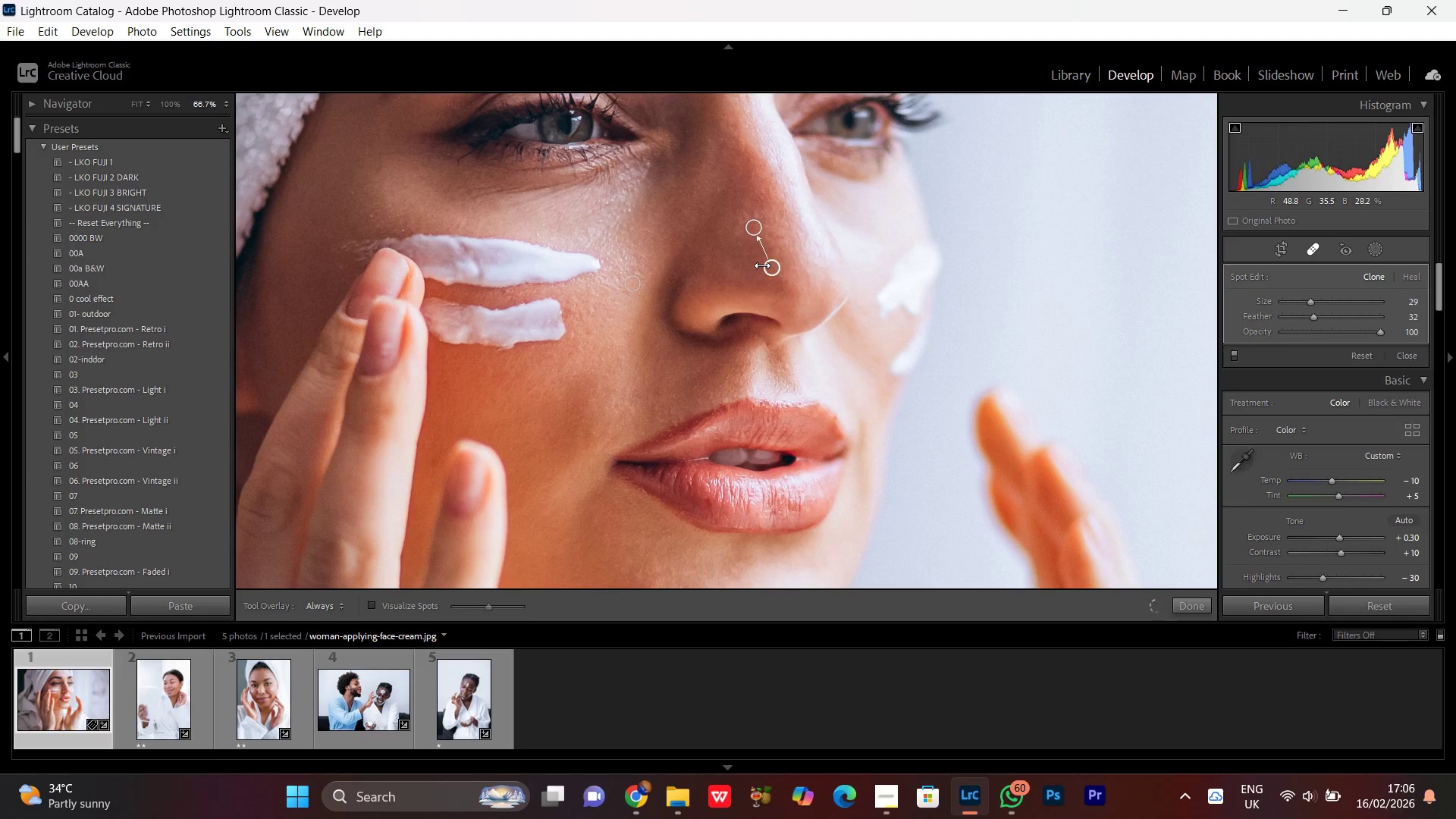 
hold_key(key=Space, duration=0.83)
 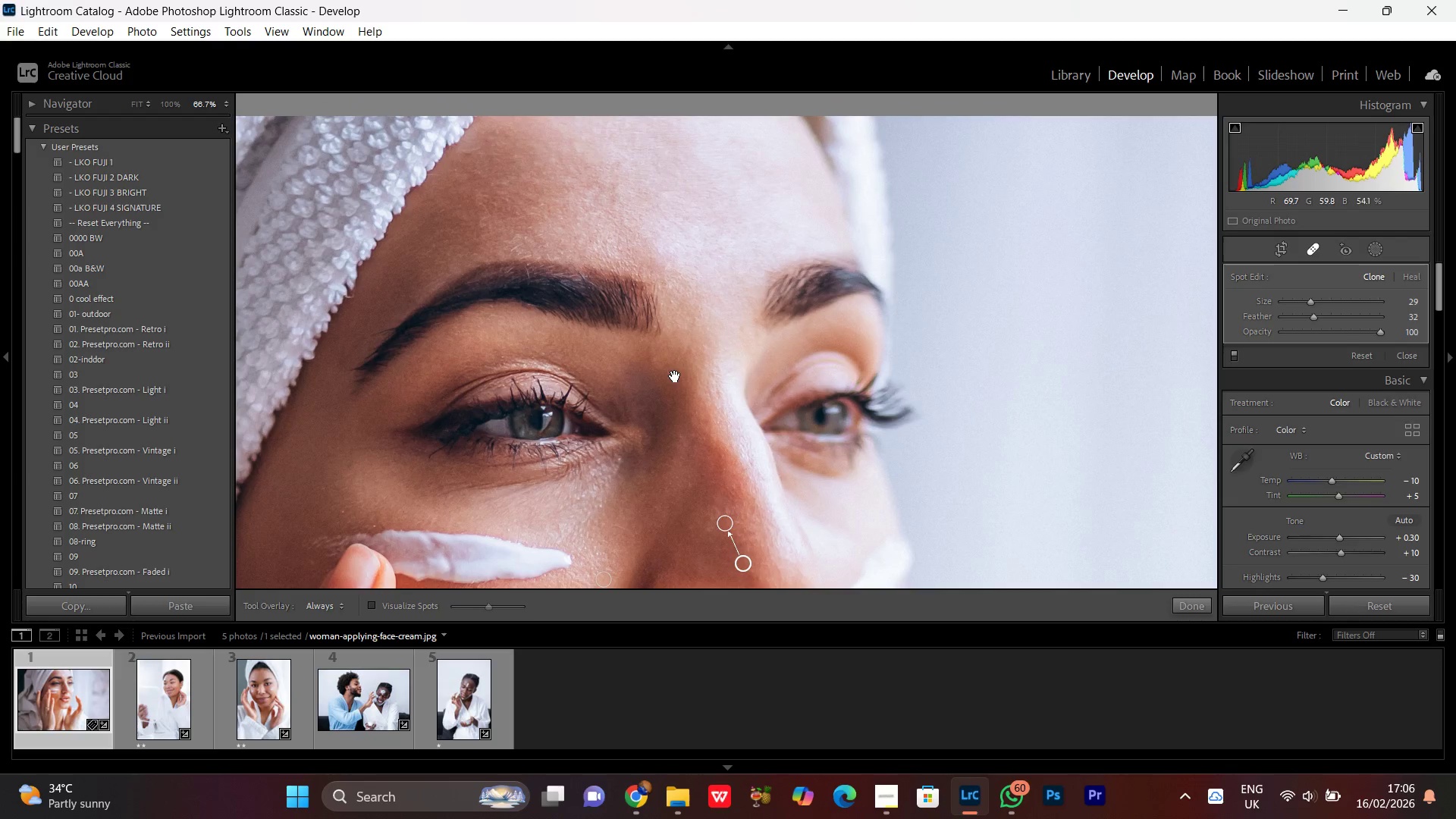 
left_click_drag(start_coordinate=[577, 214], to_coordinate=[548, 510])
 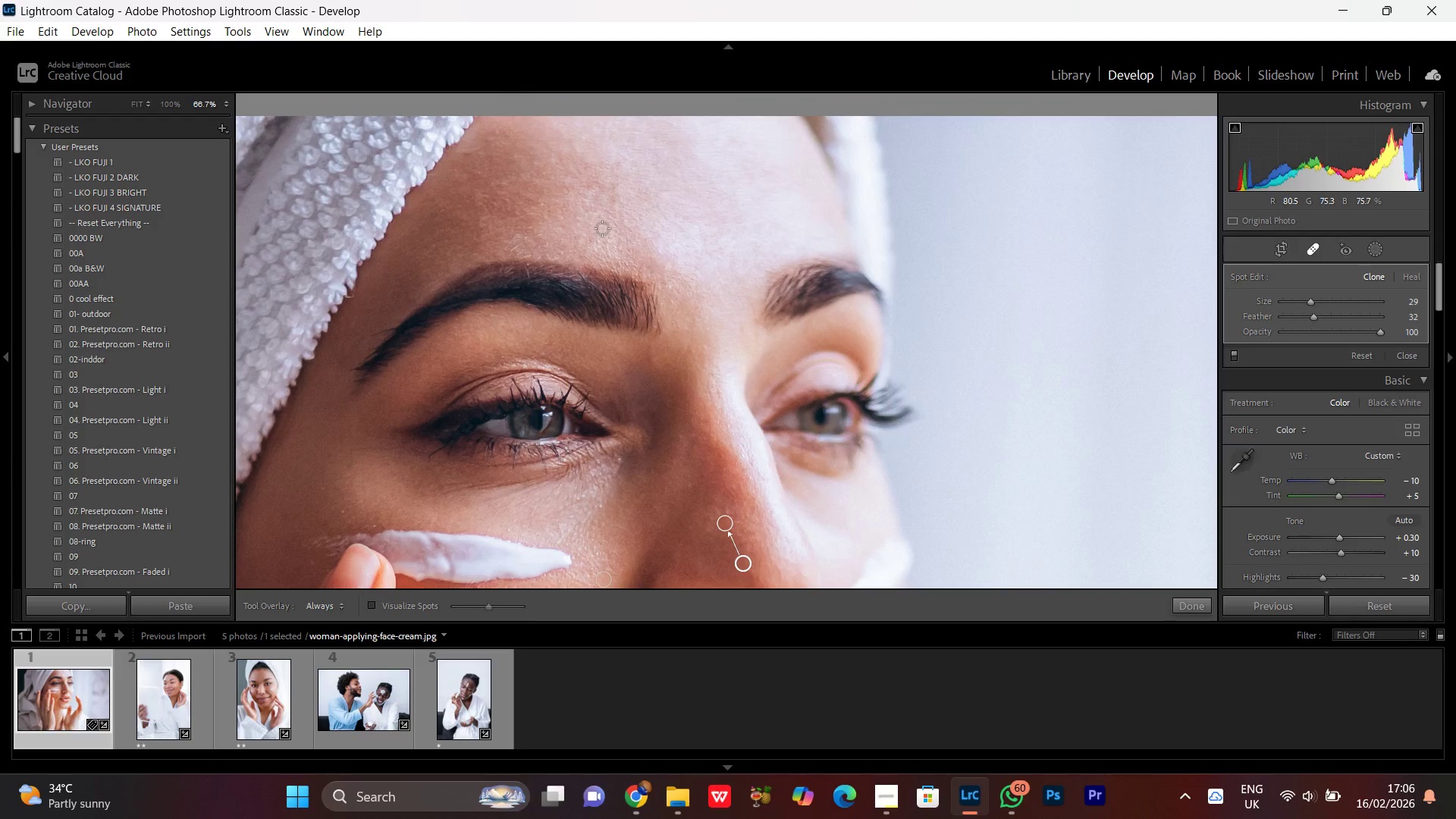 
key(Space)
 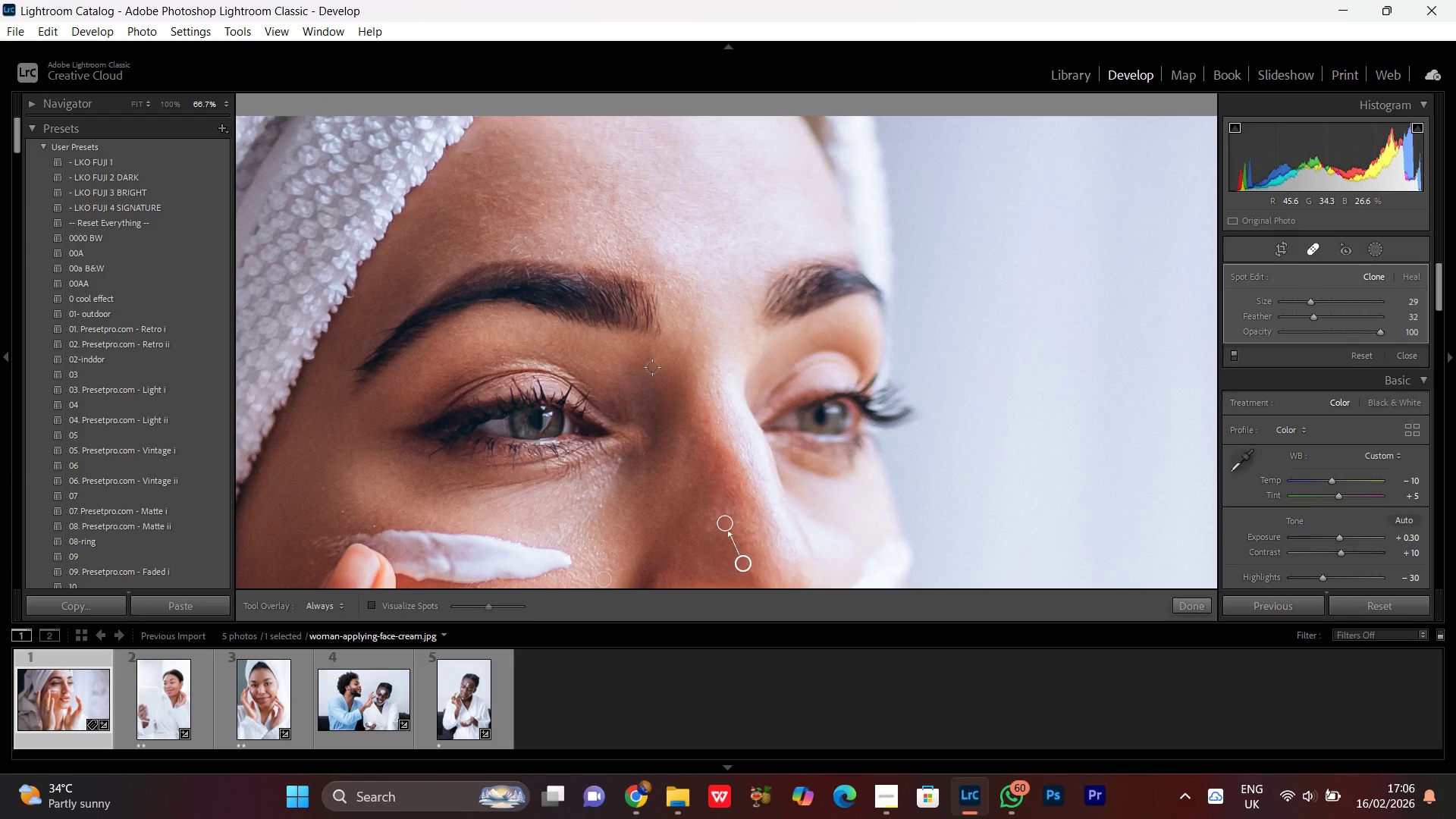 
scroll: coordinate [652, 367], scroll_direction: up, amount: 2.0
 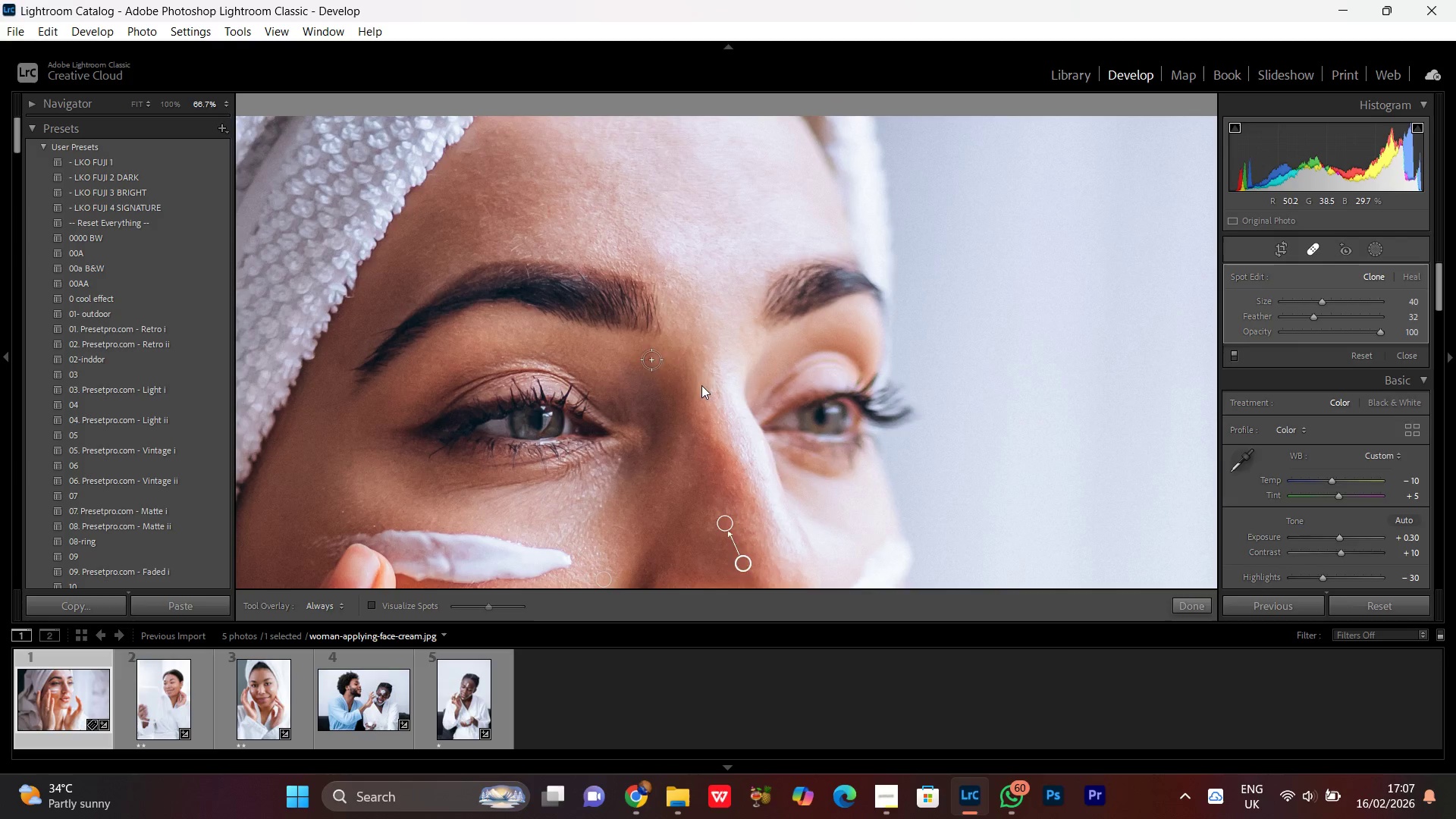 
hold_key(key=Space, duration=0.69)
 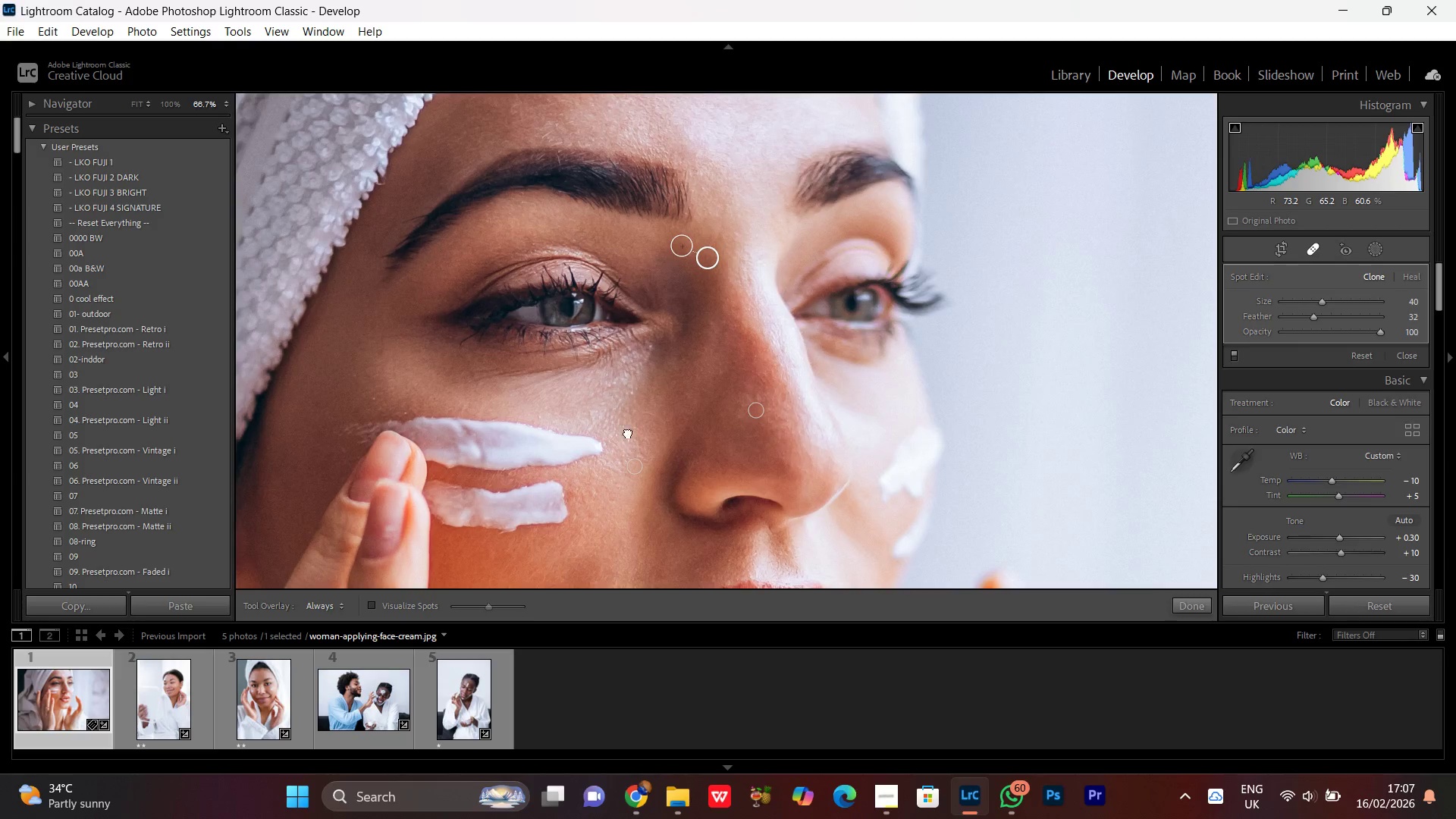 
left_click_drag(start_coordinate=[664, 338], to_coordinate=[695, 225])
 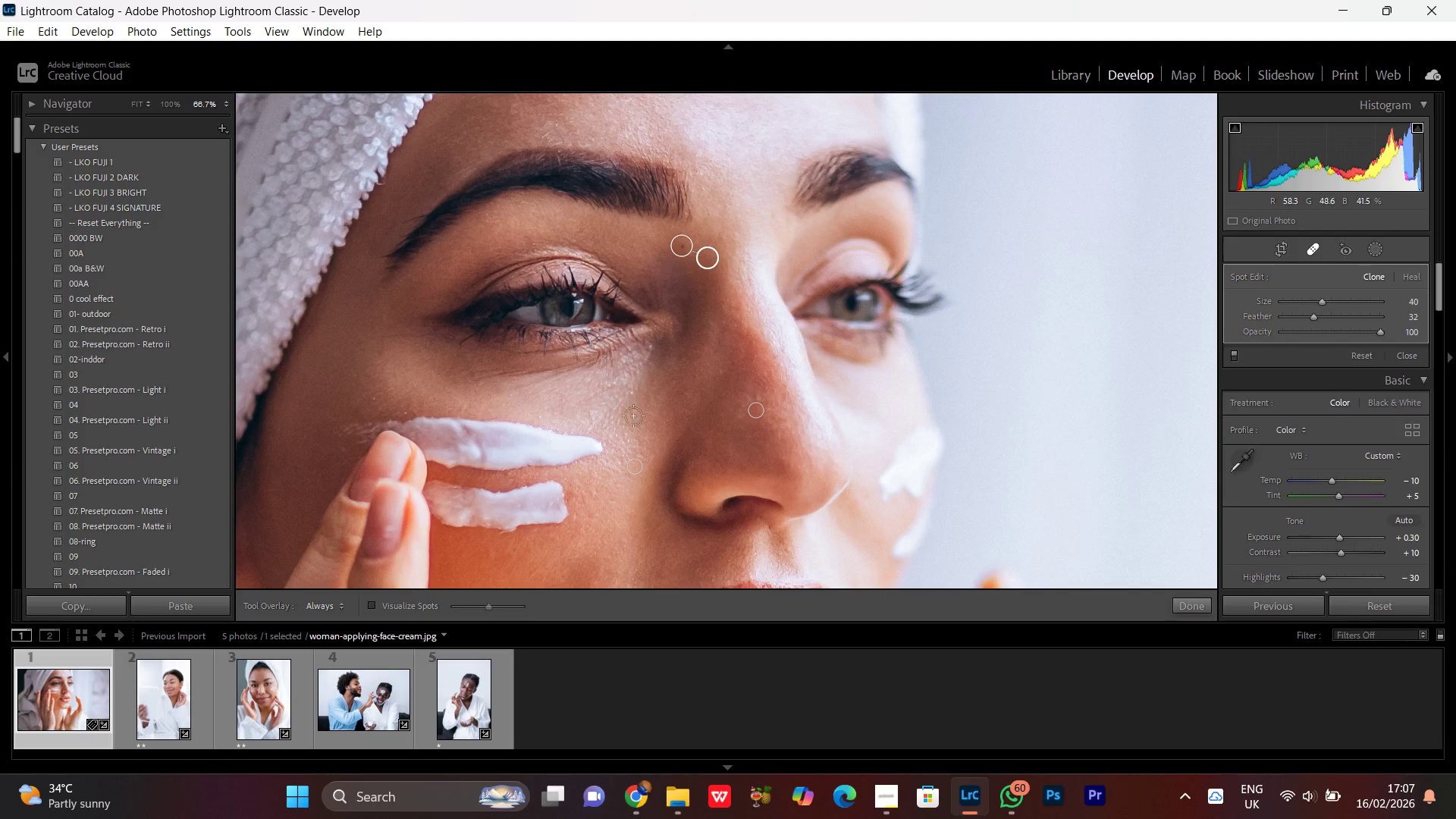 
hold_key(key=Space, duration=1.52)
 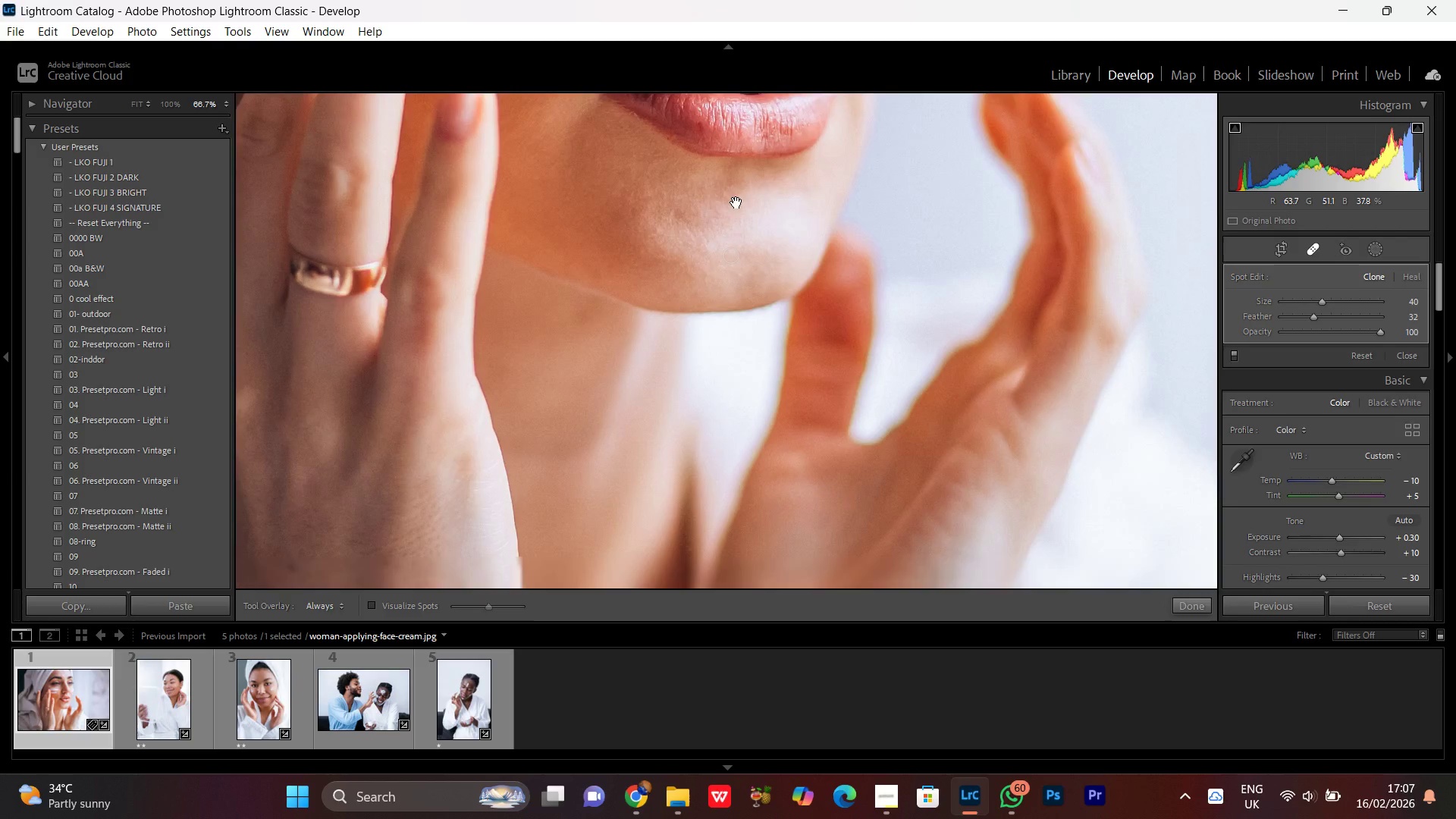 
left_click_drag(start_coordinate=[620, 447], to_coordinate=[683, 247])
 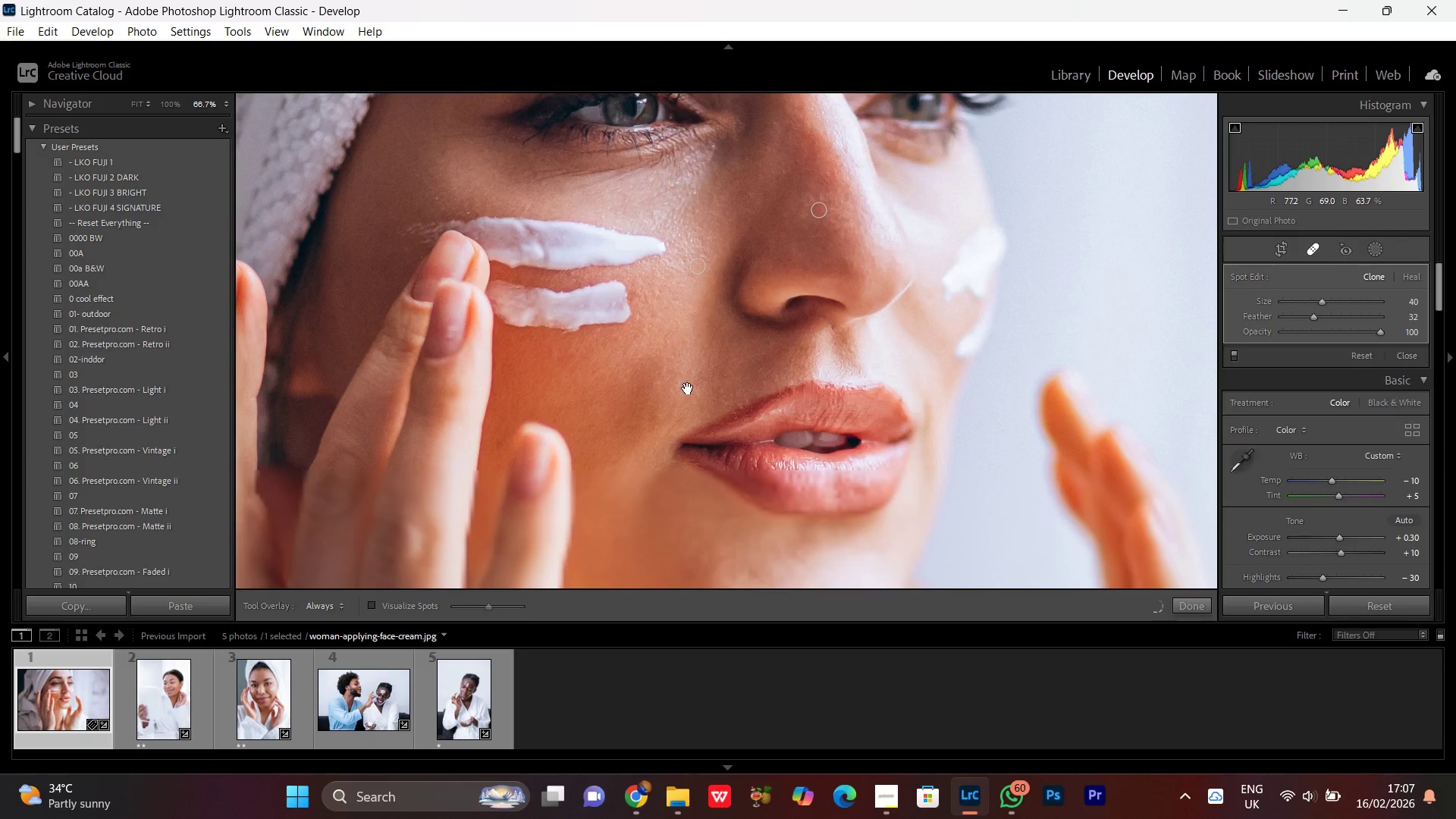 
left_click_drag(start_coordinate=[688, 393], to_coordinate=[667, 264])
 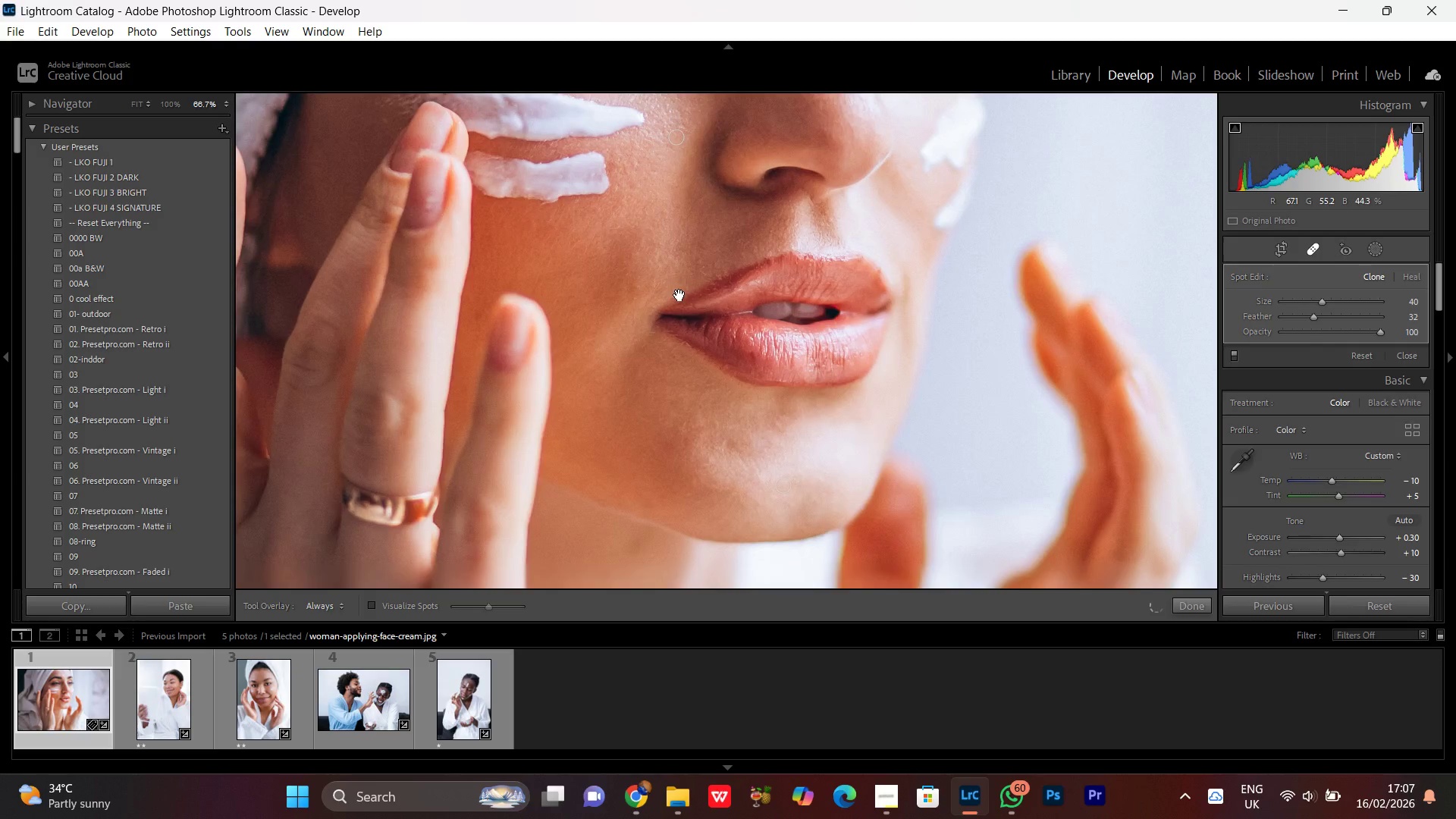 
left_click_drag(start_coordinate=[695, 324], to_coordinate=[675, 194])
 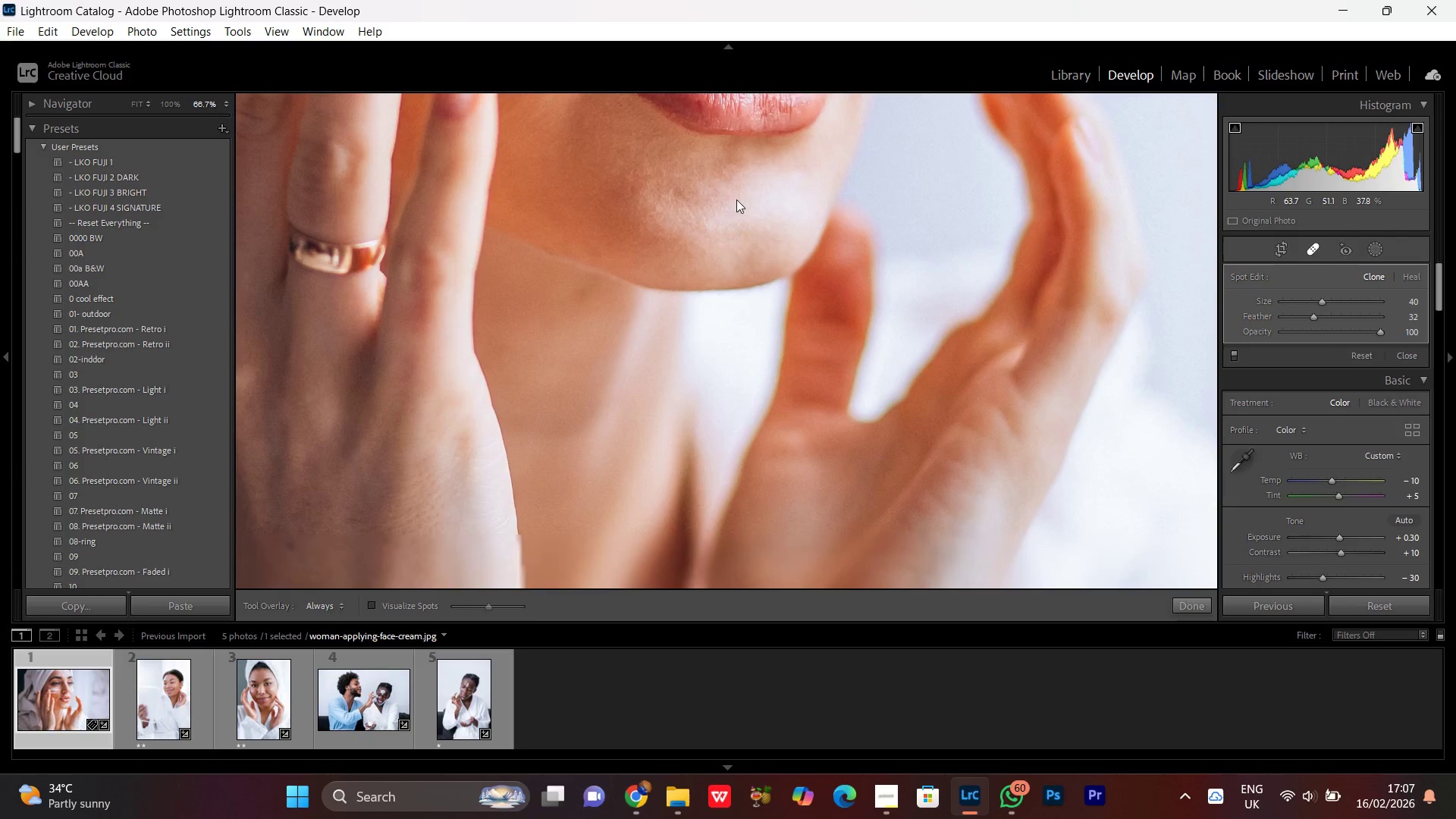 
hold_key(key=Space, duration=1.51)
 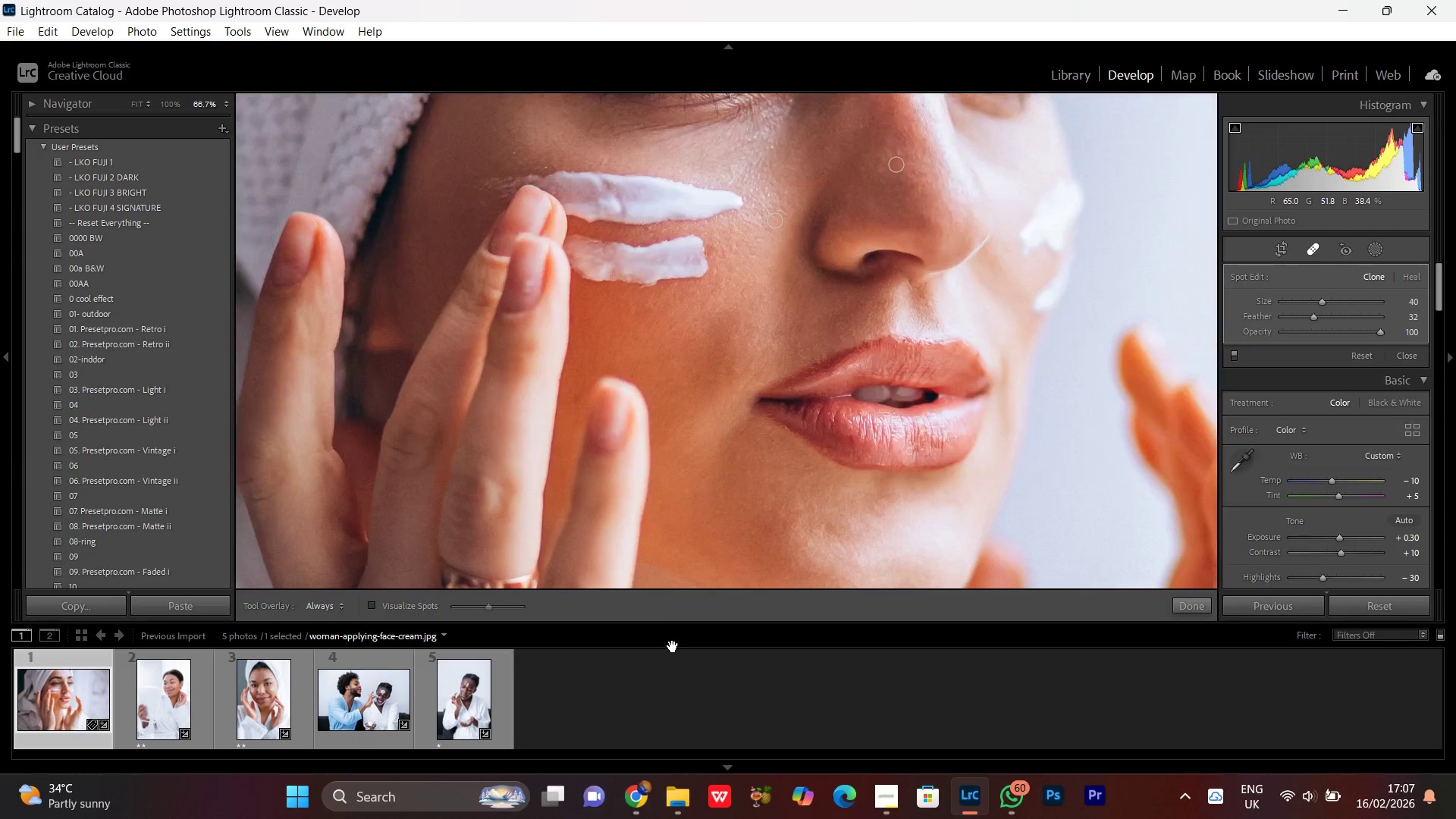 
left_click_drag(start_coordinate=[770, 322], to_coordinate=[736, 199])
 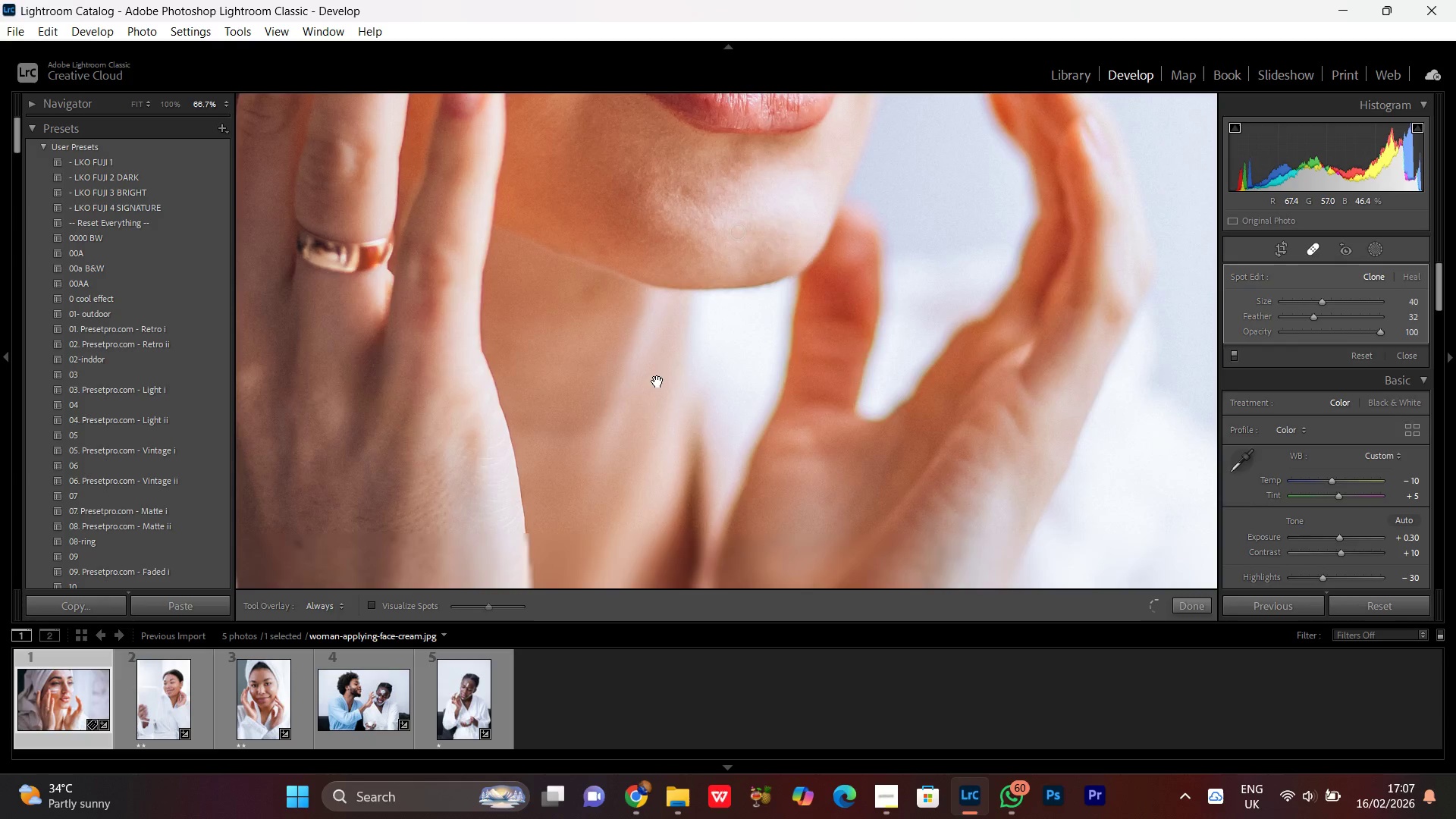 
left_click_drag(start_coordinate=[582, 388], to_coordinate=[785, 450])
 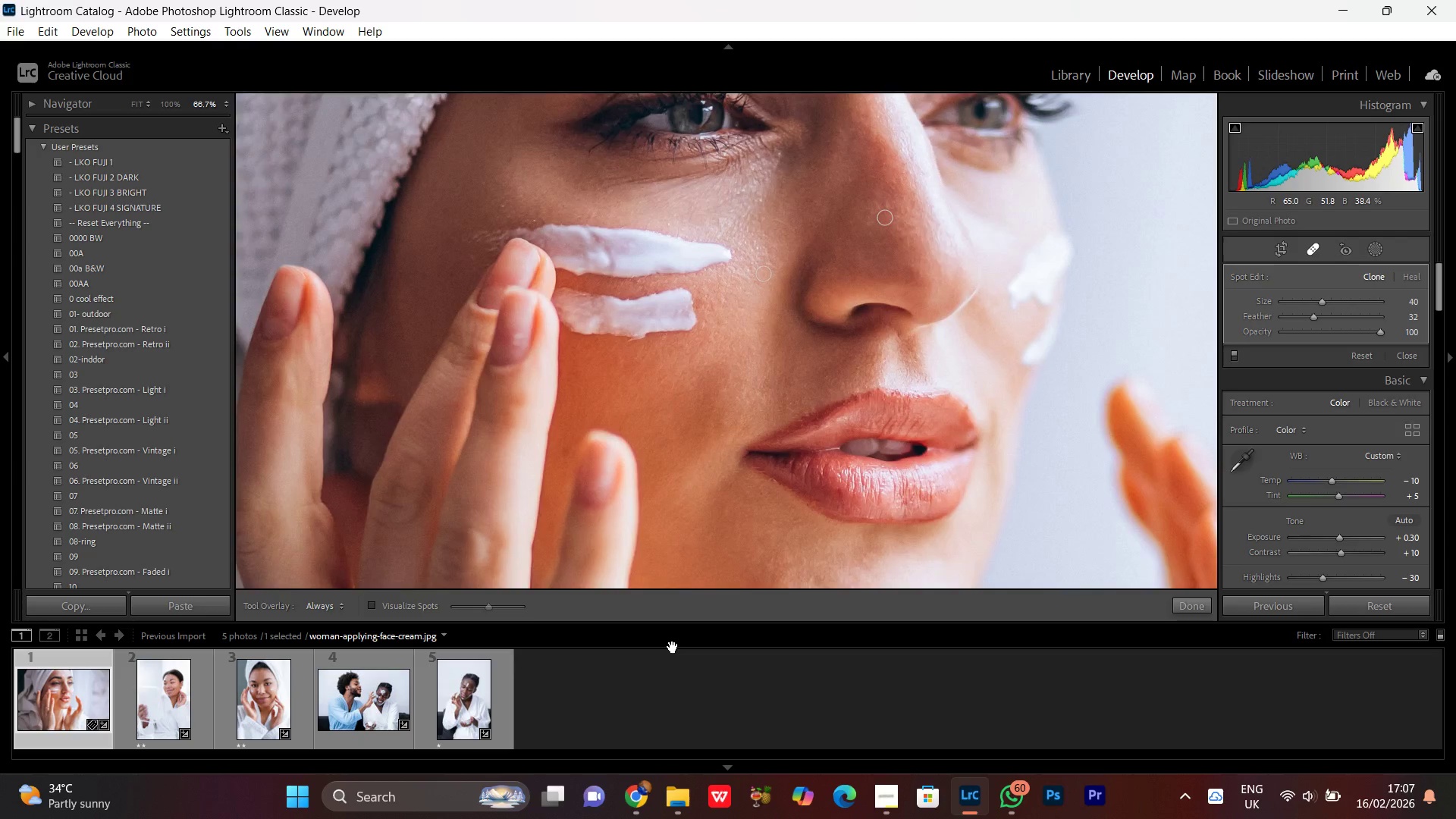 
hold_key(key=Space, duration=1.52)
 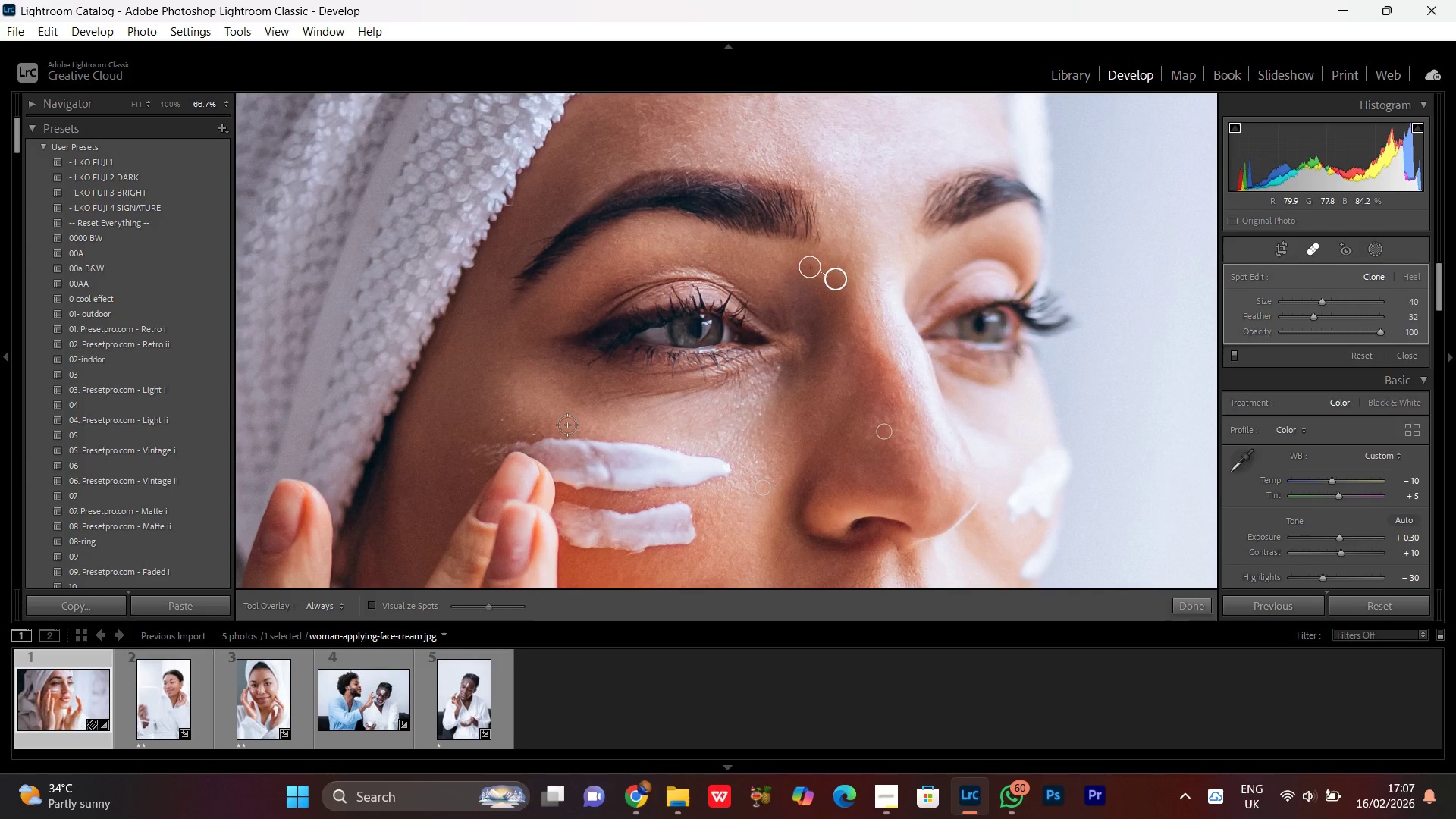 
left_click_drag(start_coordinate=[736, 312], to_coordinate=[672, 636])
 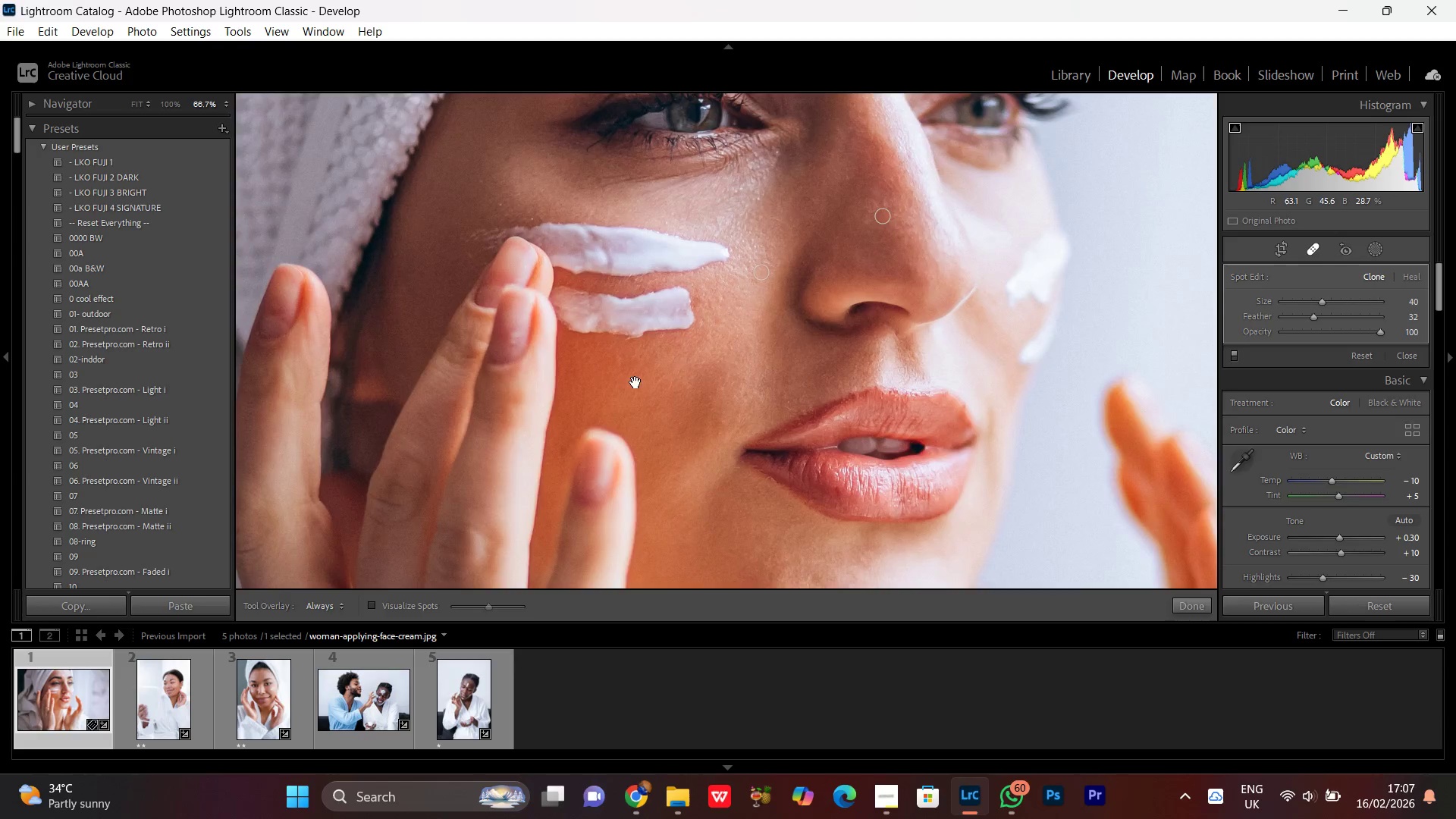 
left_click_drag(start_coordinate=[636, 381], to_coordinate=[638, 597])
 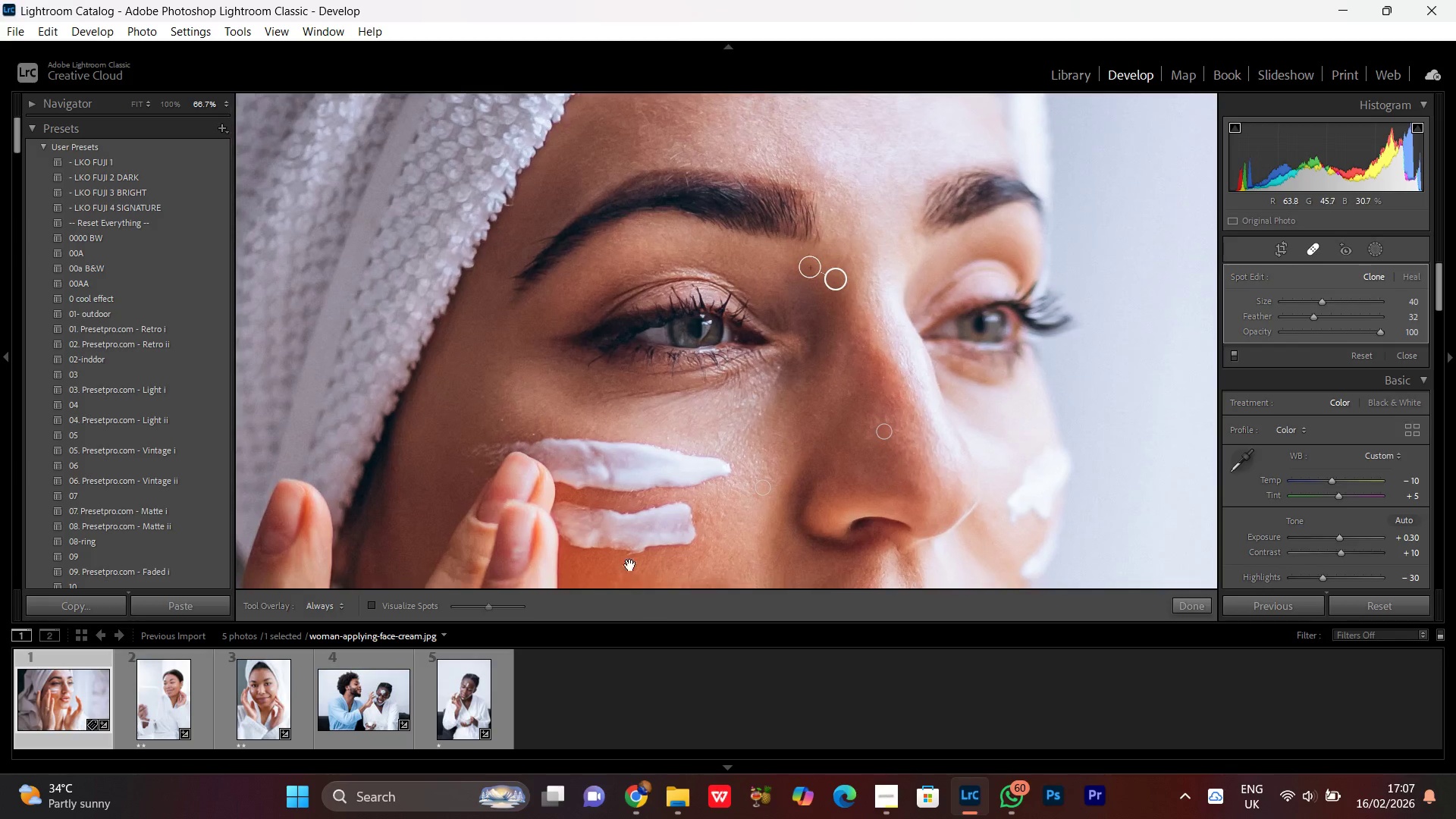 
hold_key(key=Space, duration=0.39)
 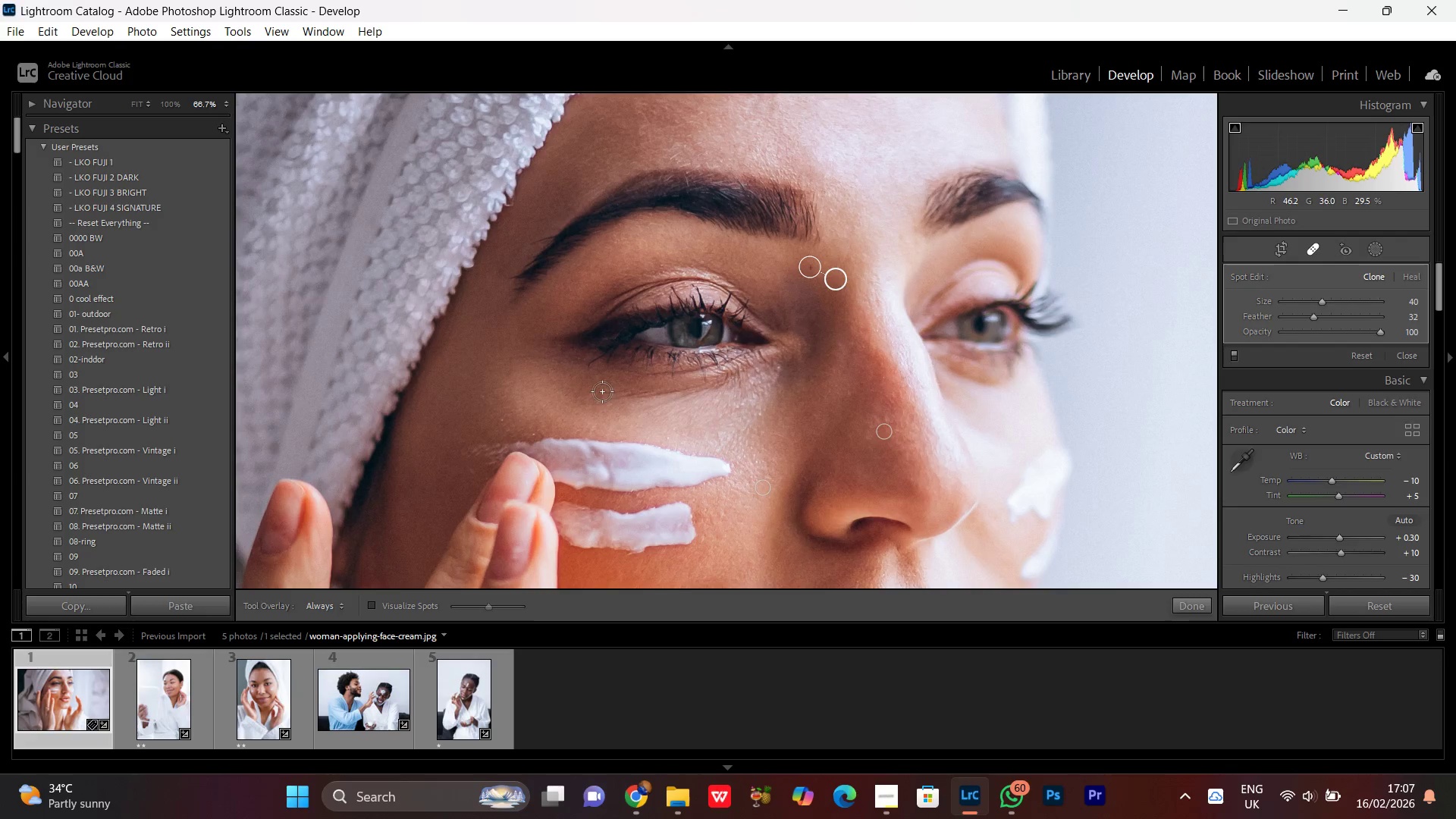 
left_click([599, 392])
 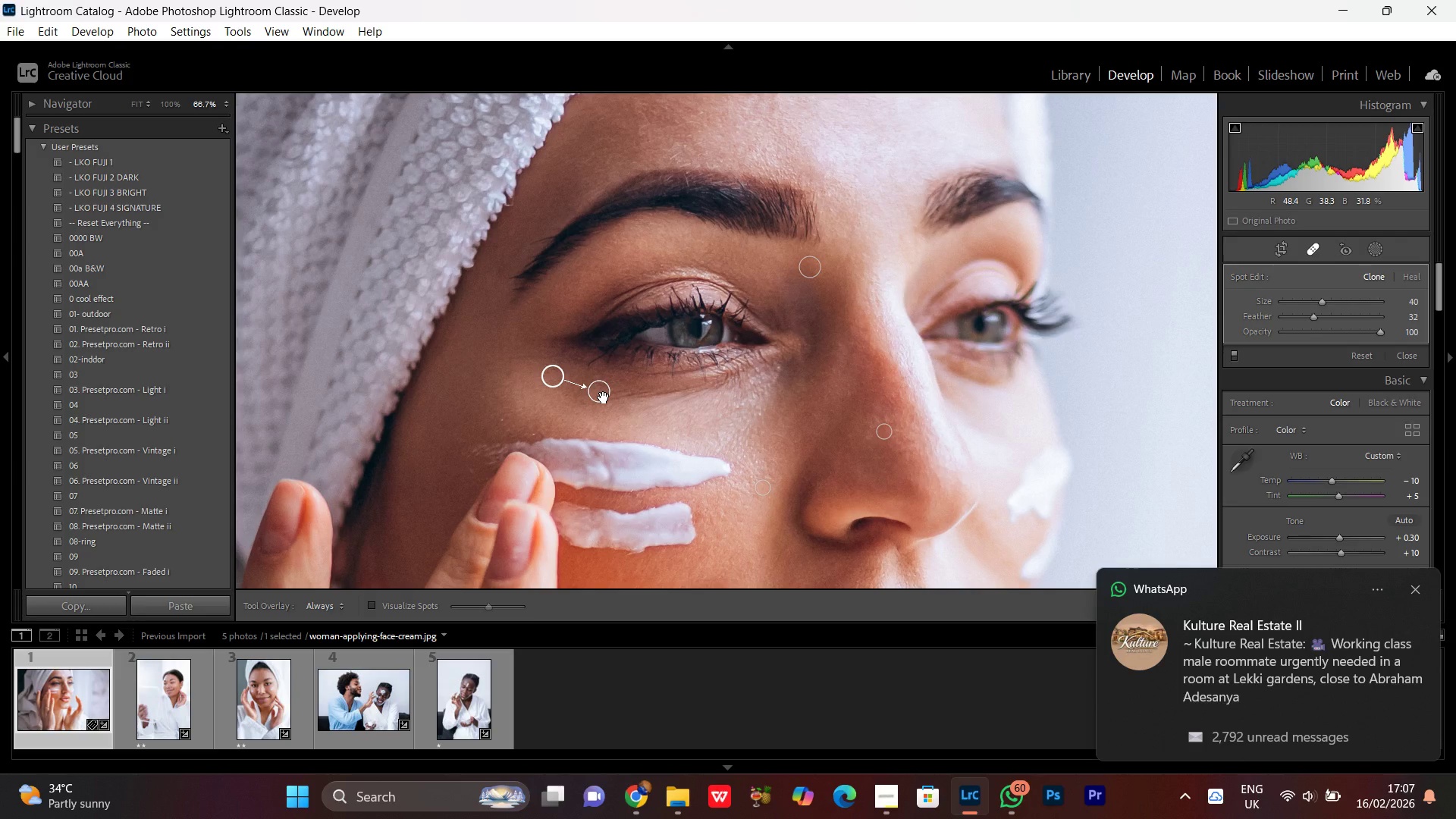 
wait(6.8)
 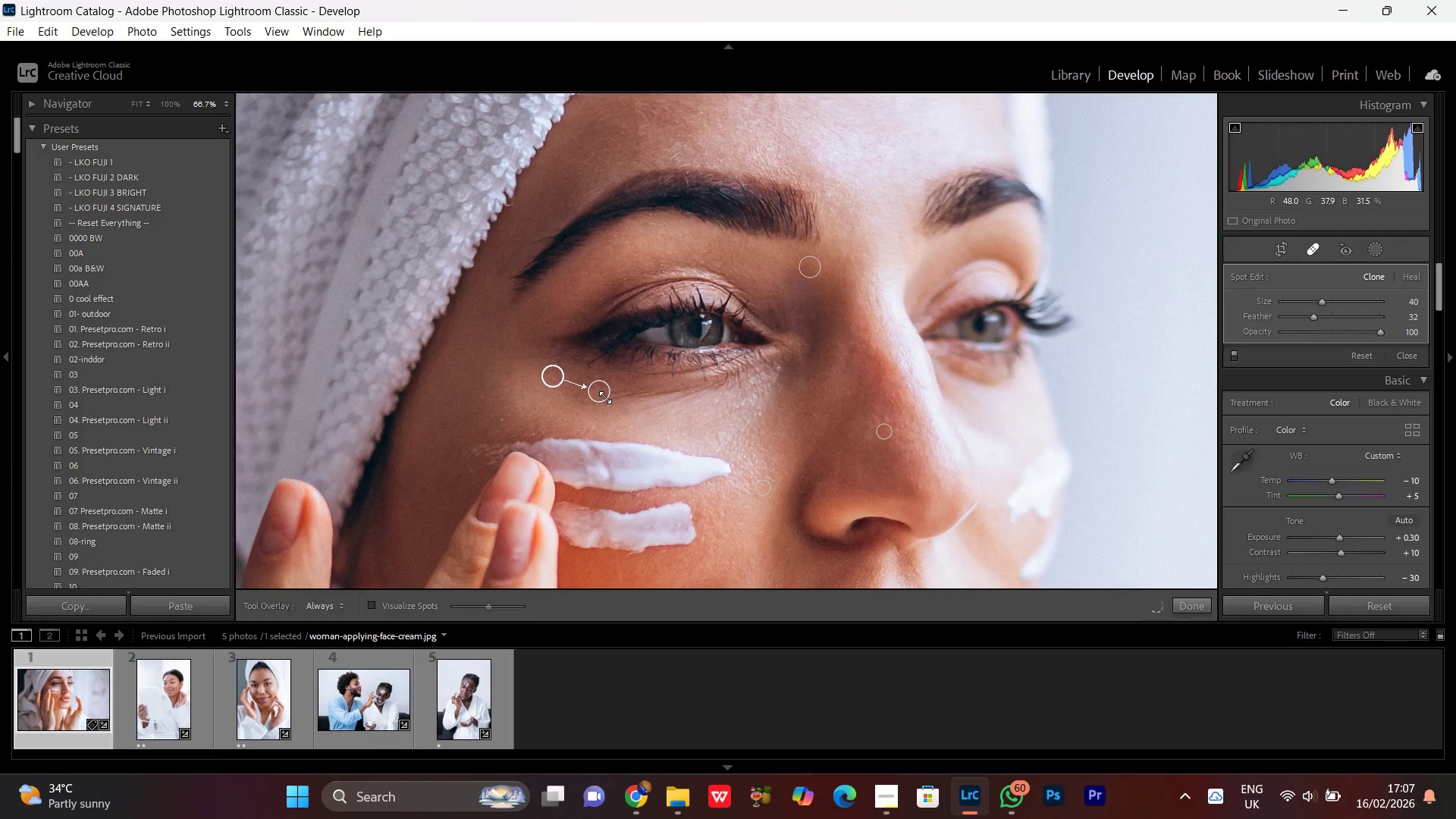 
hold_key(key=Space, duration=1.05)
 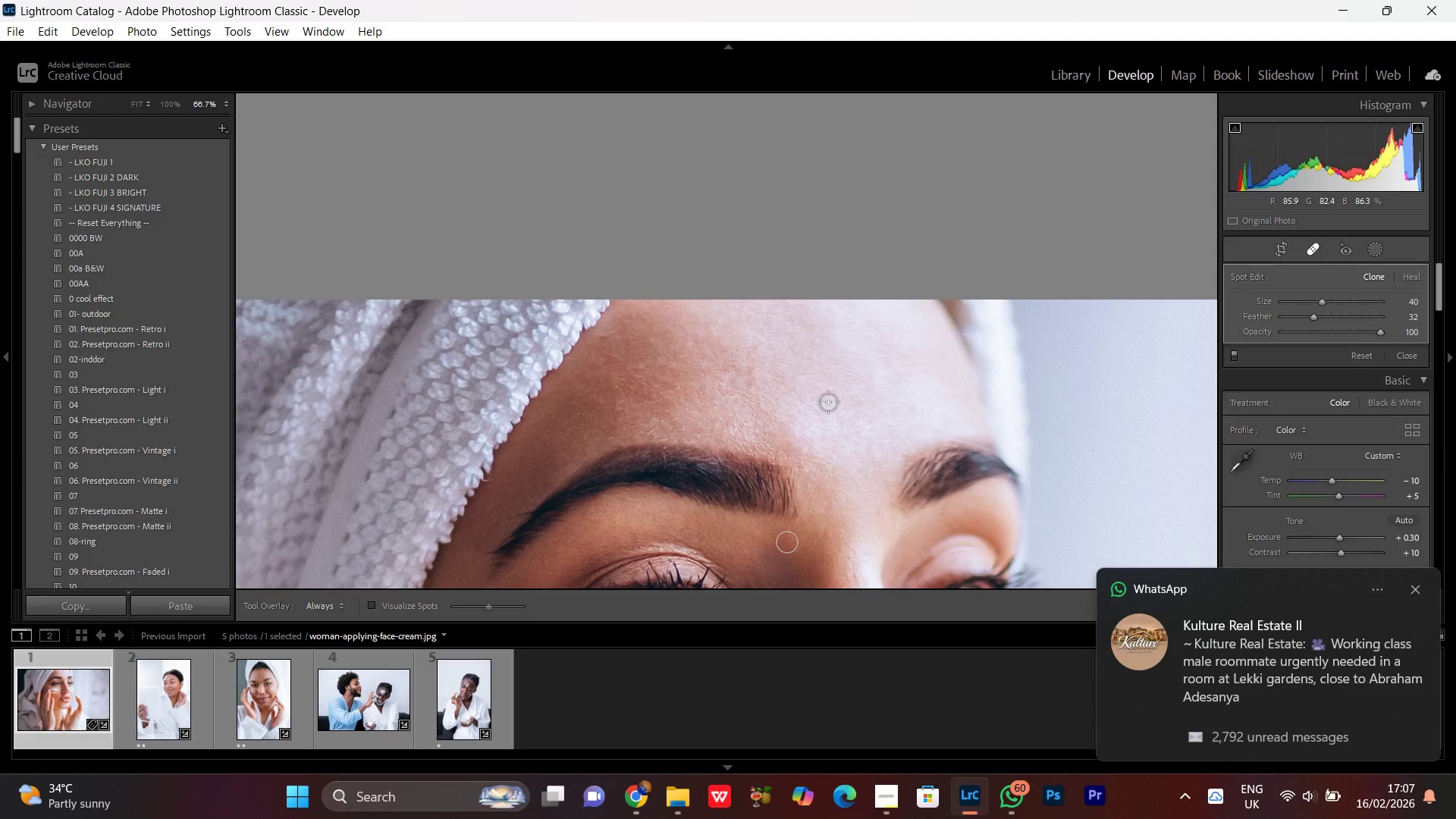 
left_click_drag(start_coordinate=[734, 197], to_coordinate=[711, 472])
 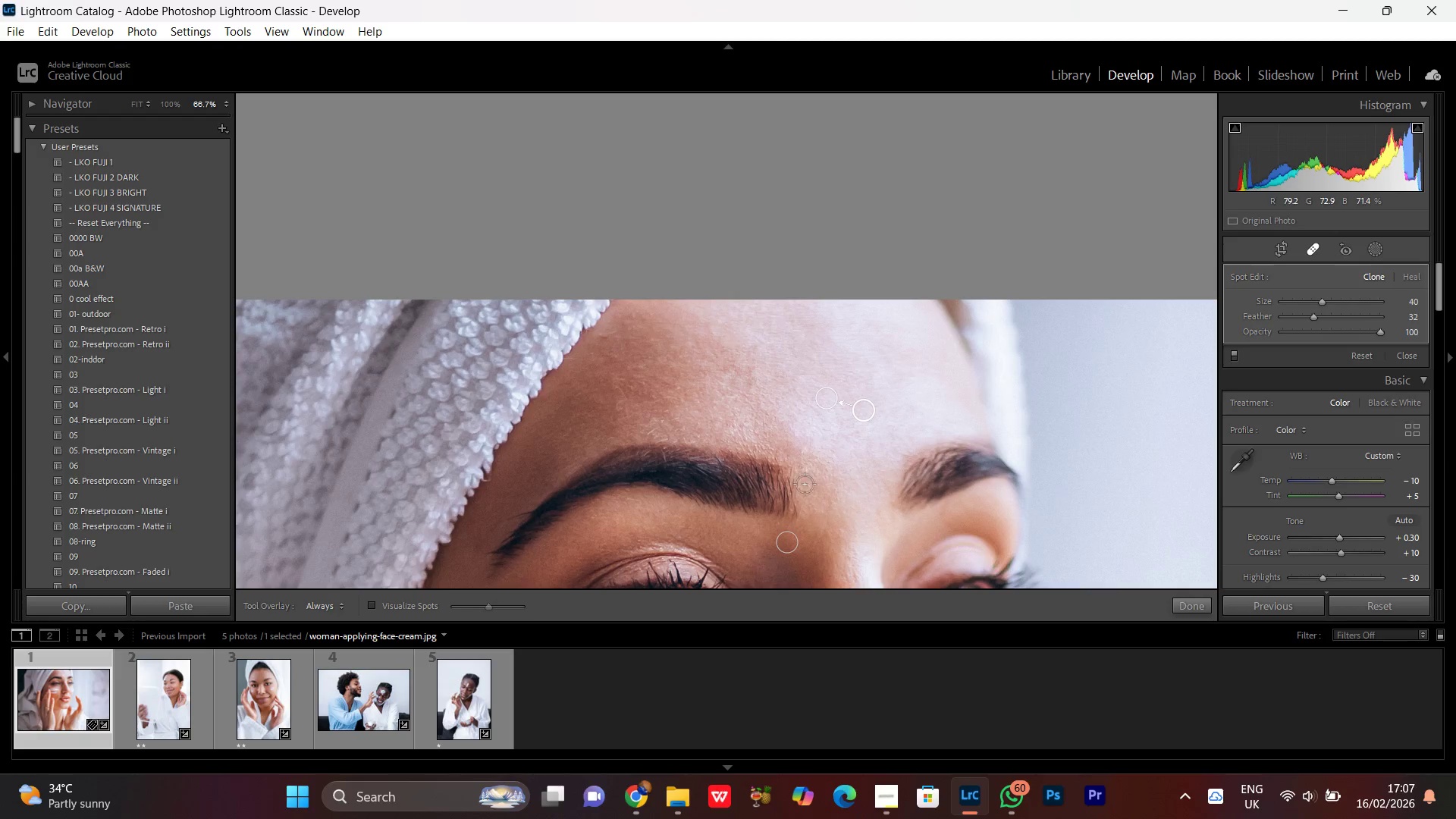 
hold_key(key=Space, duration=1.52)
 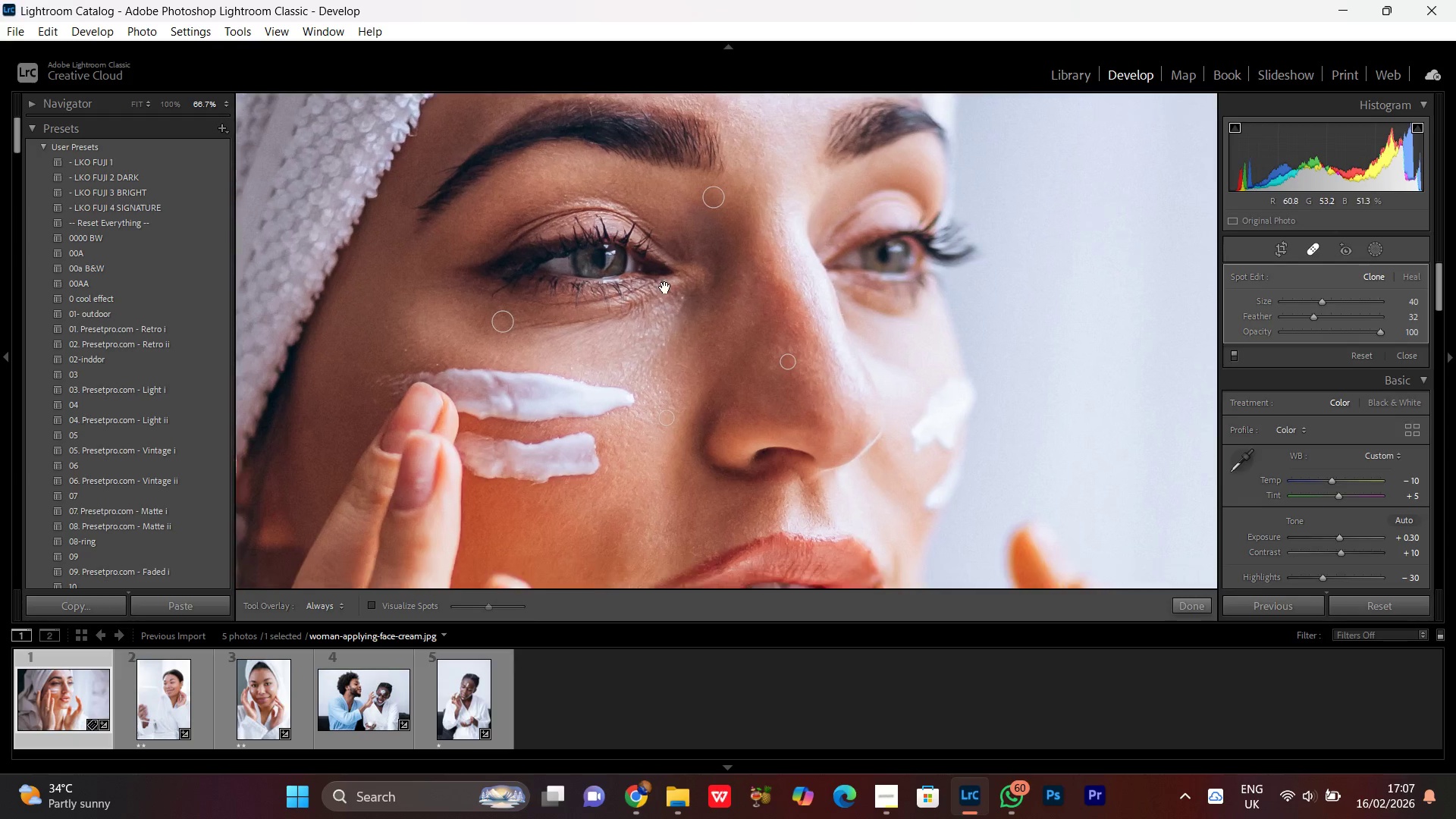 
left_click_drag(start_coordinate=[655, 392], to_coordinate=[696, 202])
 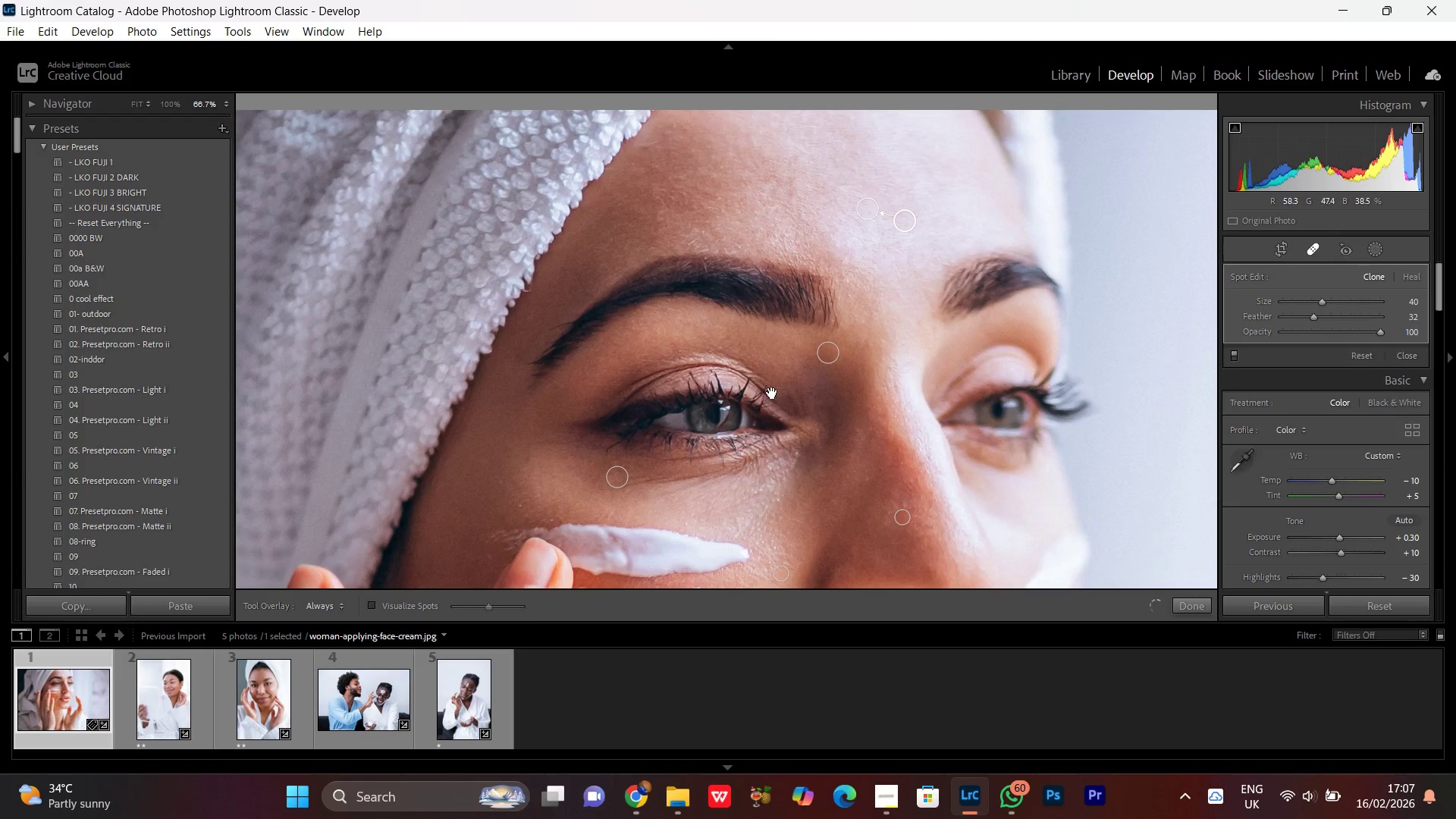 
left_click_drag(start_coordinate=[771, 419], to_coordinate=[665, 290])
 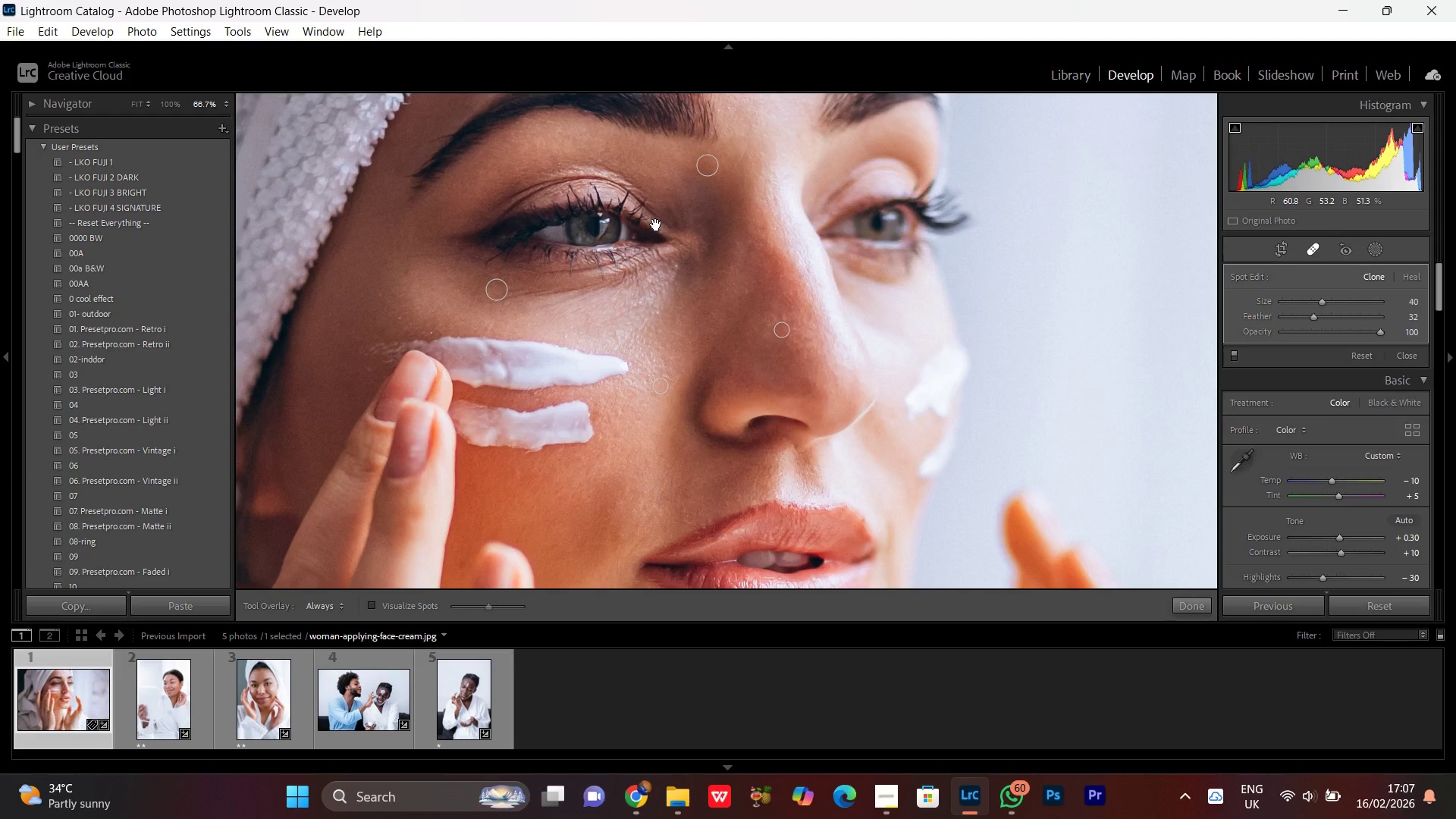 
hold_key(key=Space, duration=1.51)
 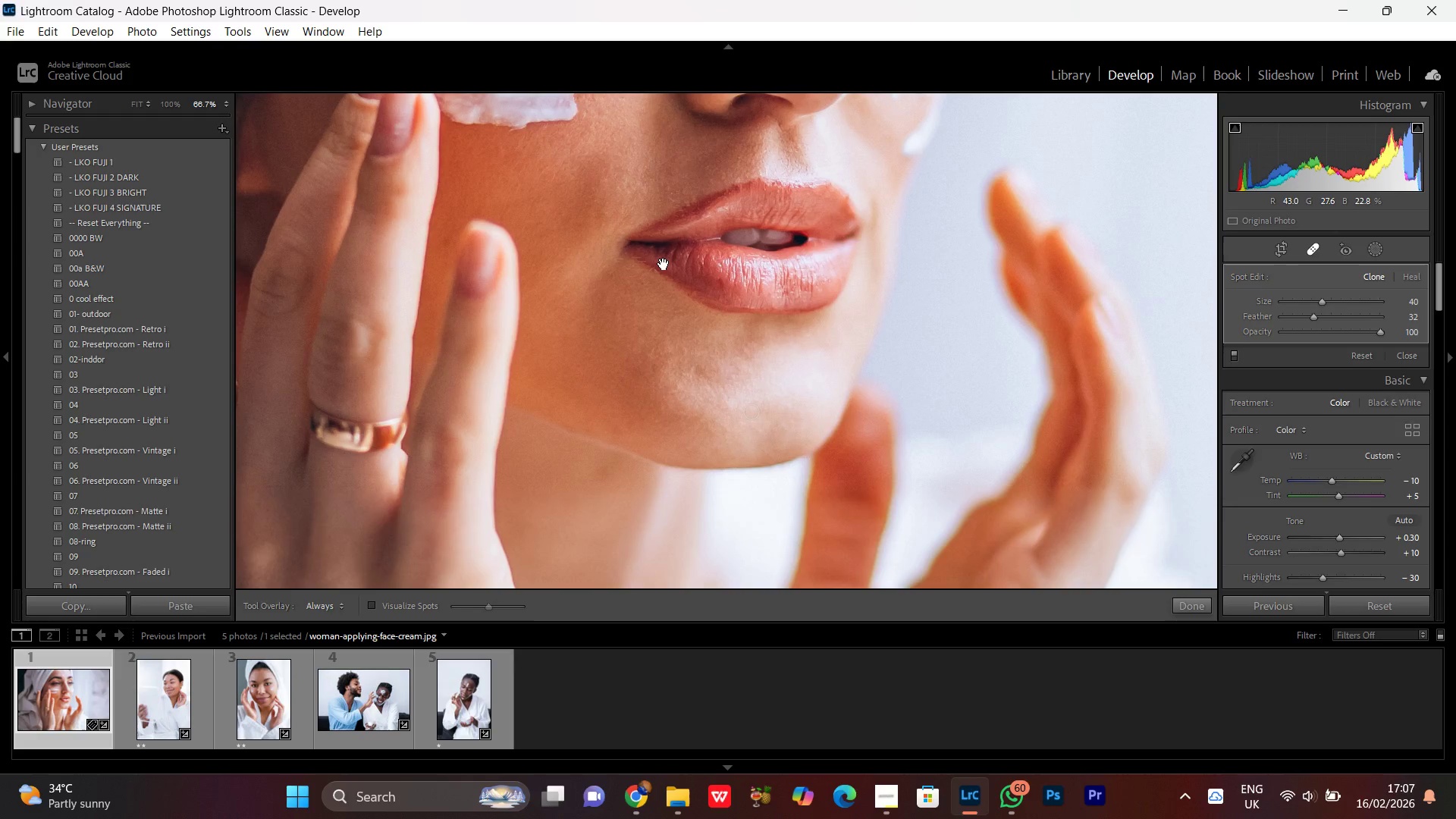 
left_click_drag(start_coordinate=[679, 345], to_coordinate=[657, 219])
 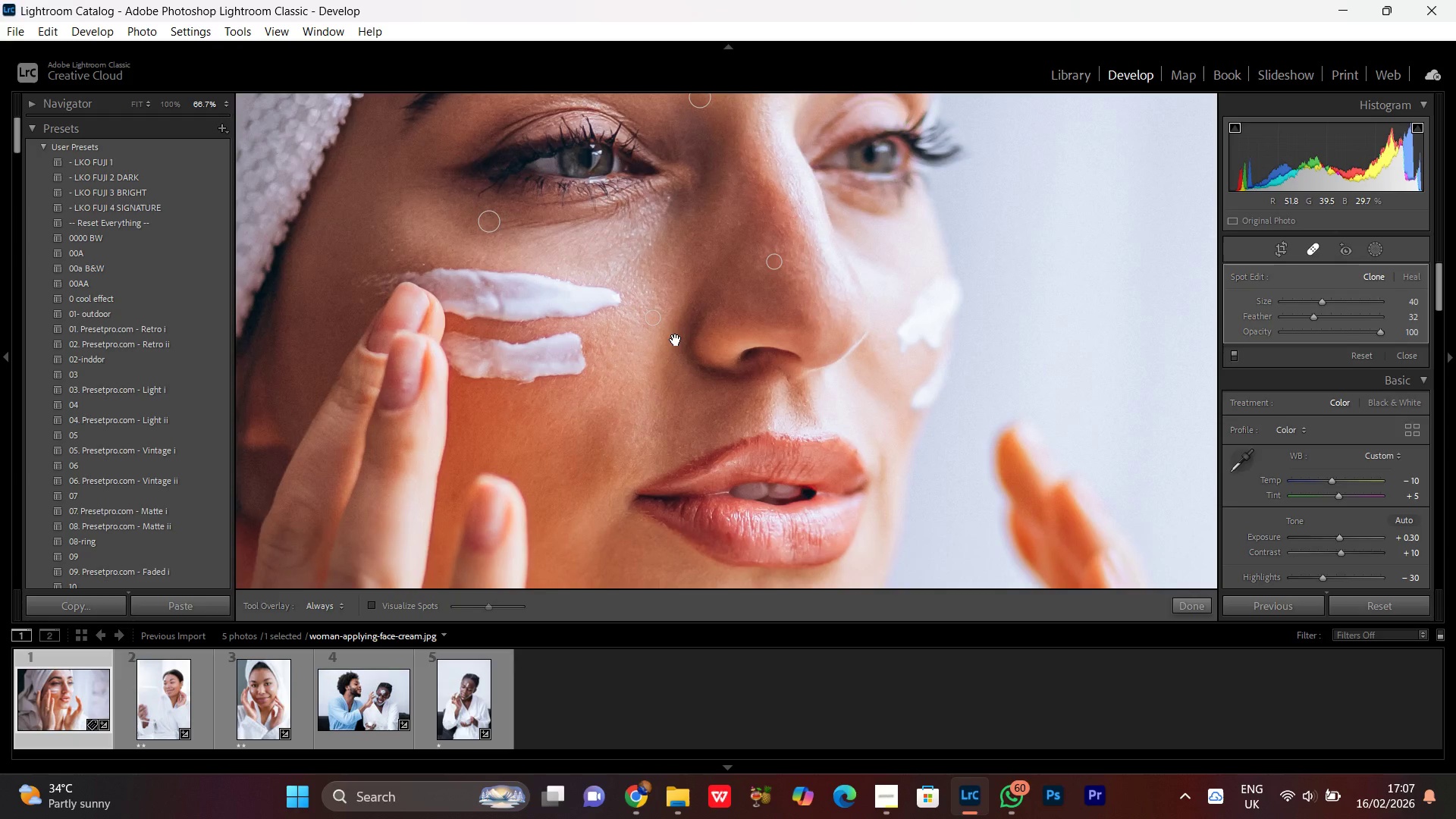 
left_click_drag(start_coordinate=[676, 340], to_coordinate=[666, 190])
 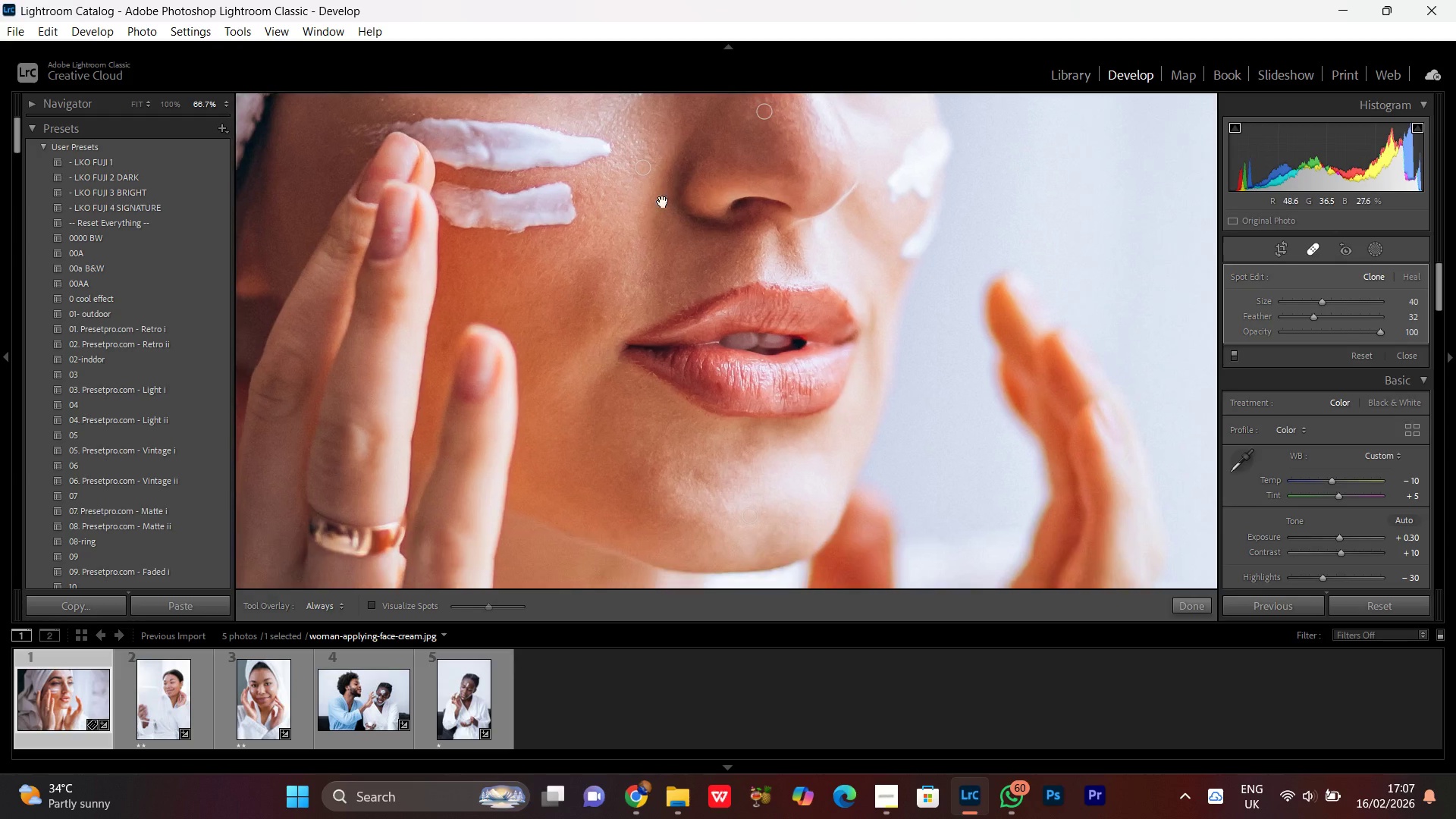 
hold_key(key=Space, duration=1.52)
 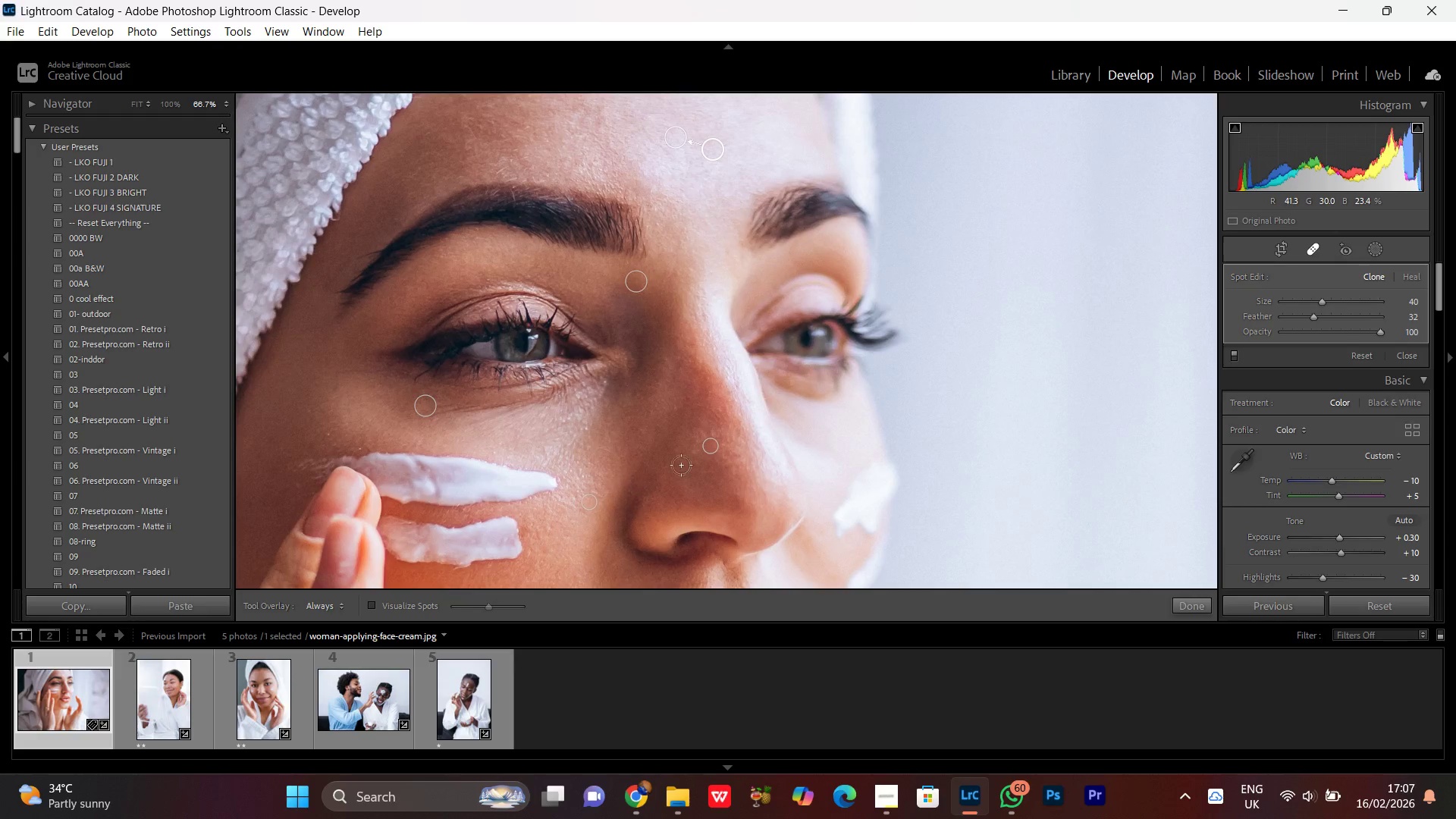 
left_click_drag(start_coordinate=[661, 369], to_coordinate=[664, 264])
 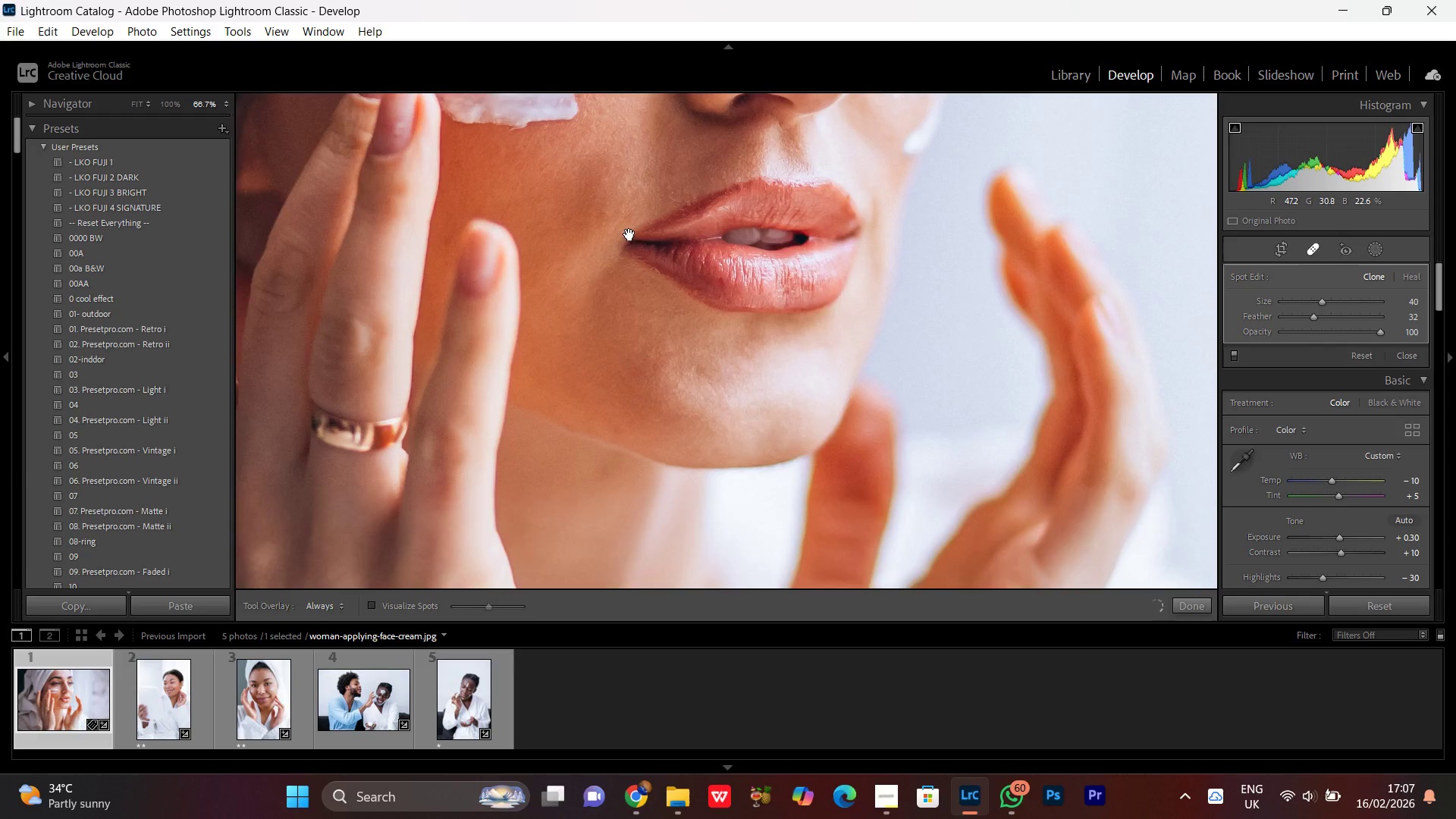 
left_click_drag(start_coordinate=[629, 234], to_coordinate=[580, 534])
 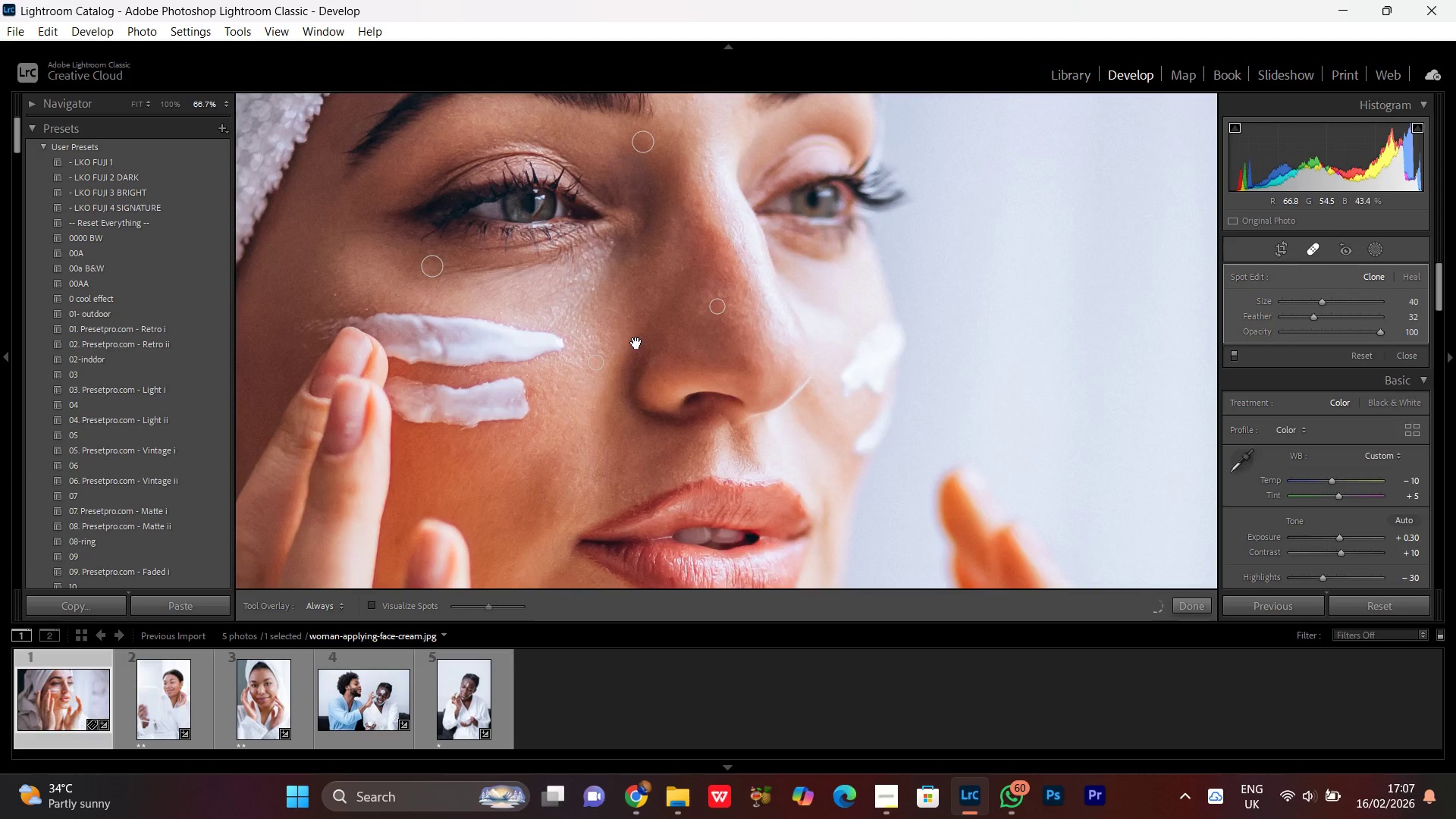 
hold_key(key=Space, duration=0.53)
 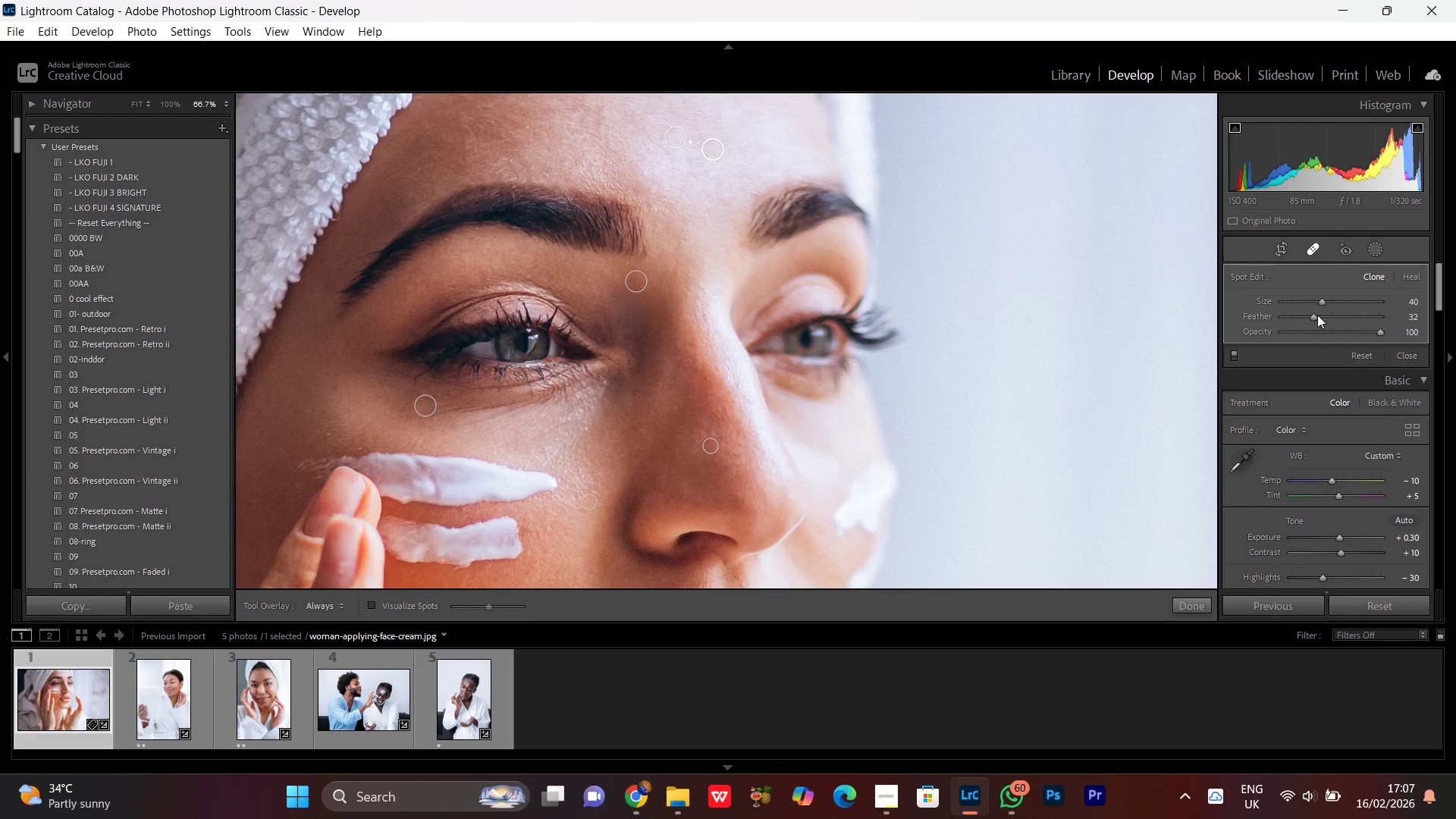 
left_click_drag(start_coordinate=[636, 343], to_coordinate=[629, 482])
 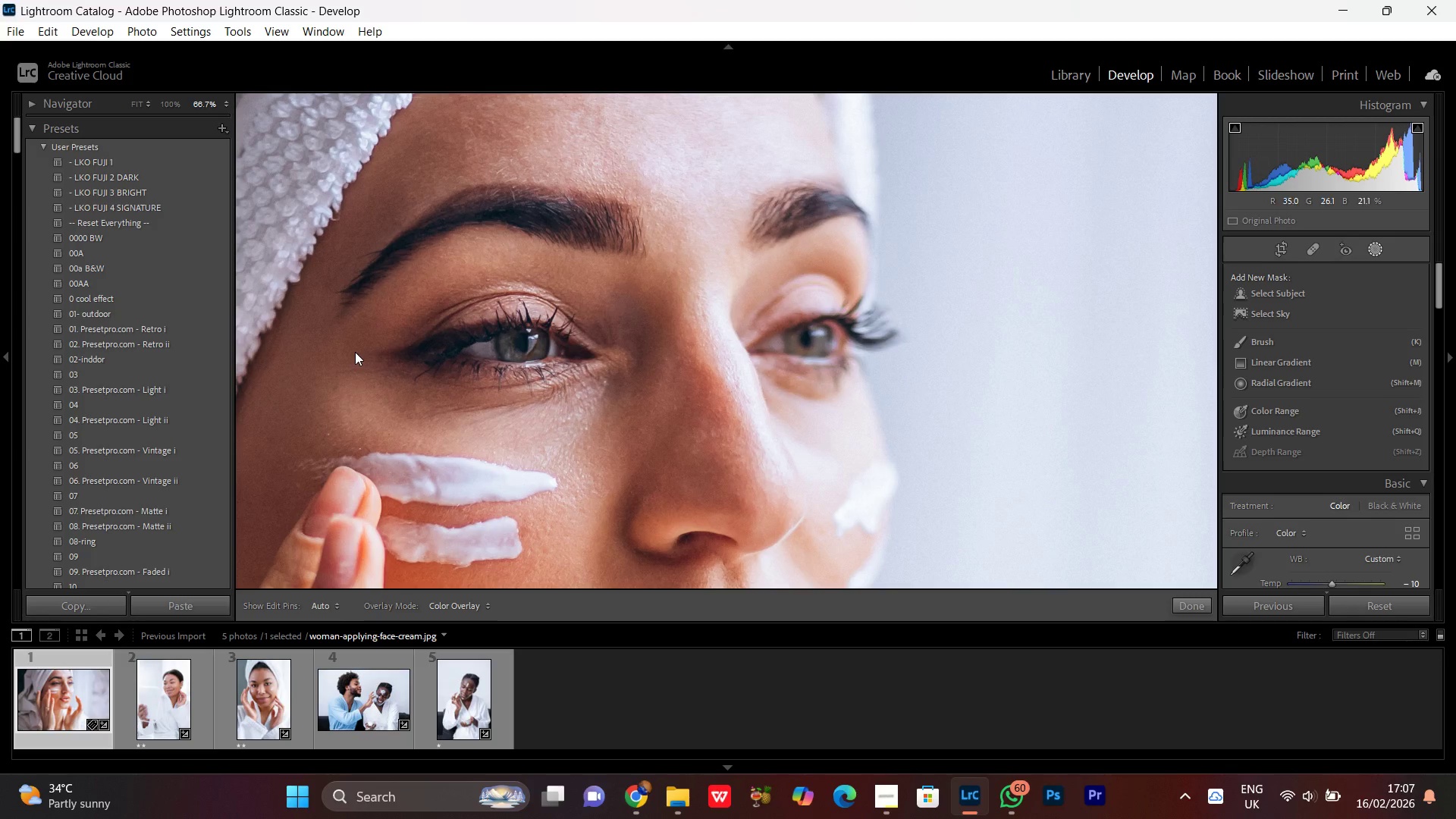 
wait(6.14)
 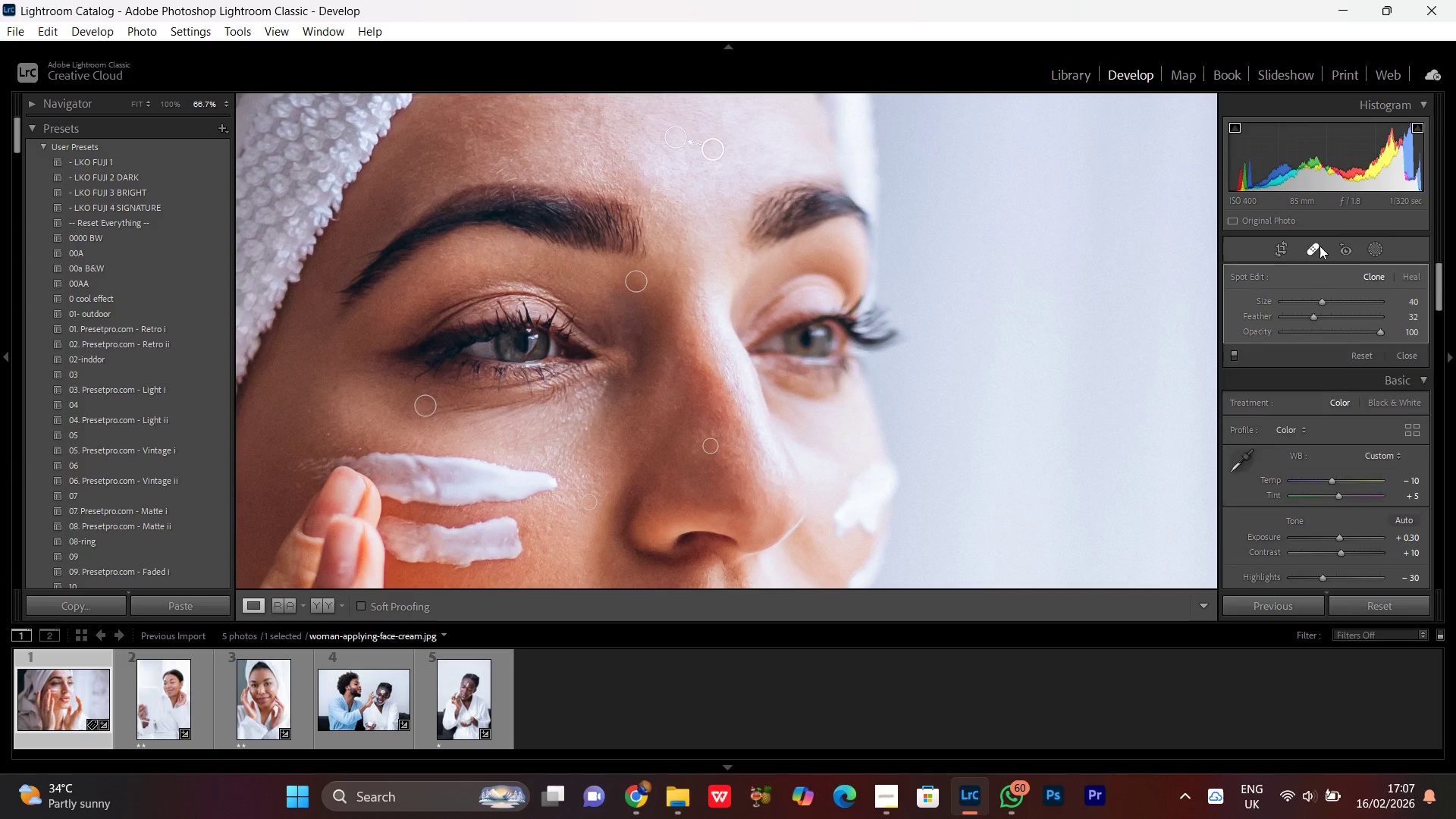 
left_click([1244, 340])
 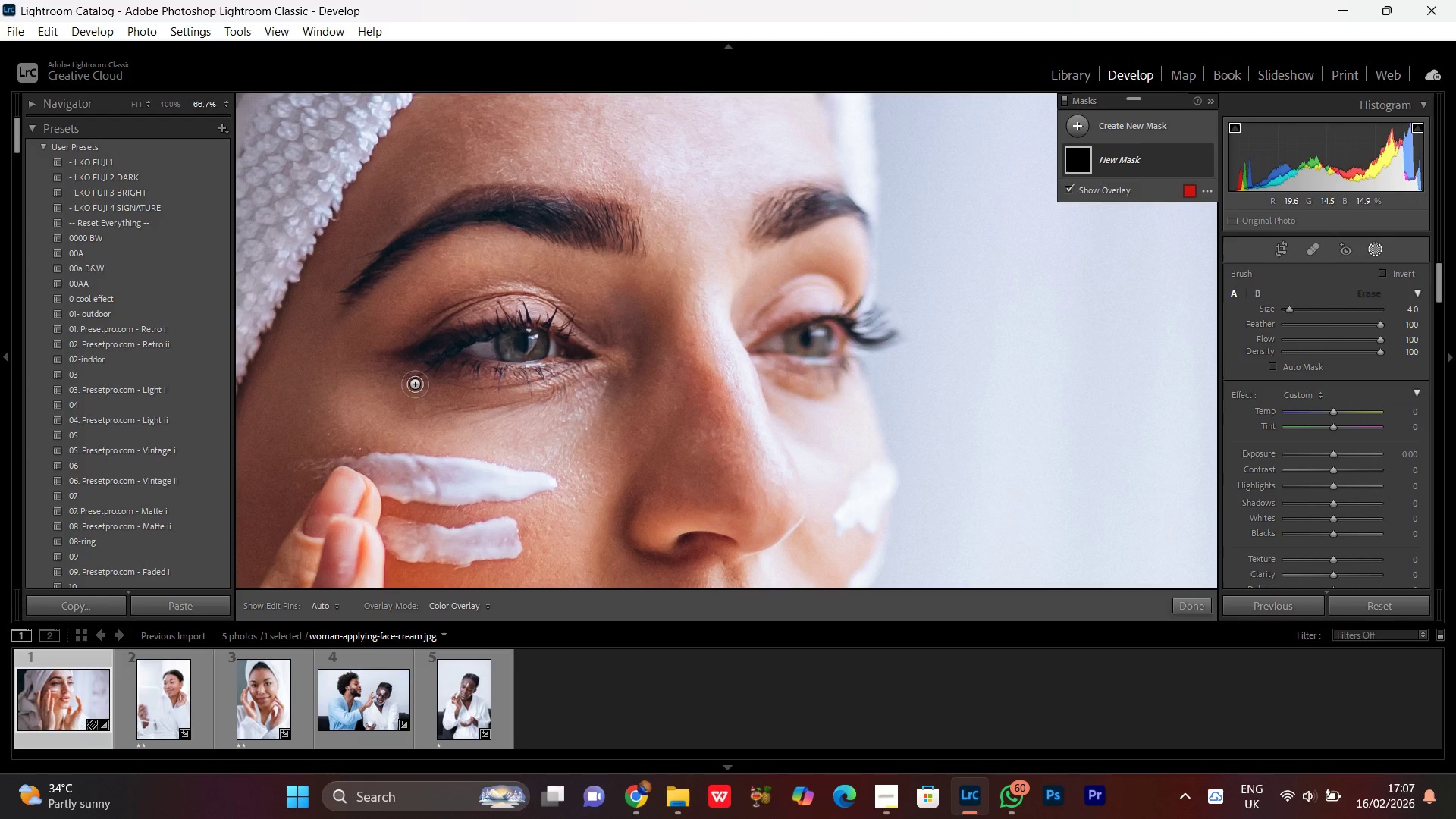 
scroll: coordinate [412, 393], scroll_direction: up, amount: 2.0
 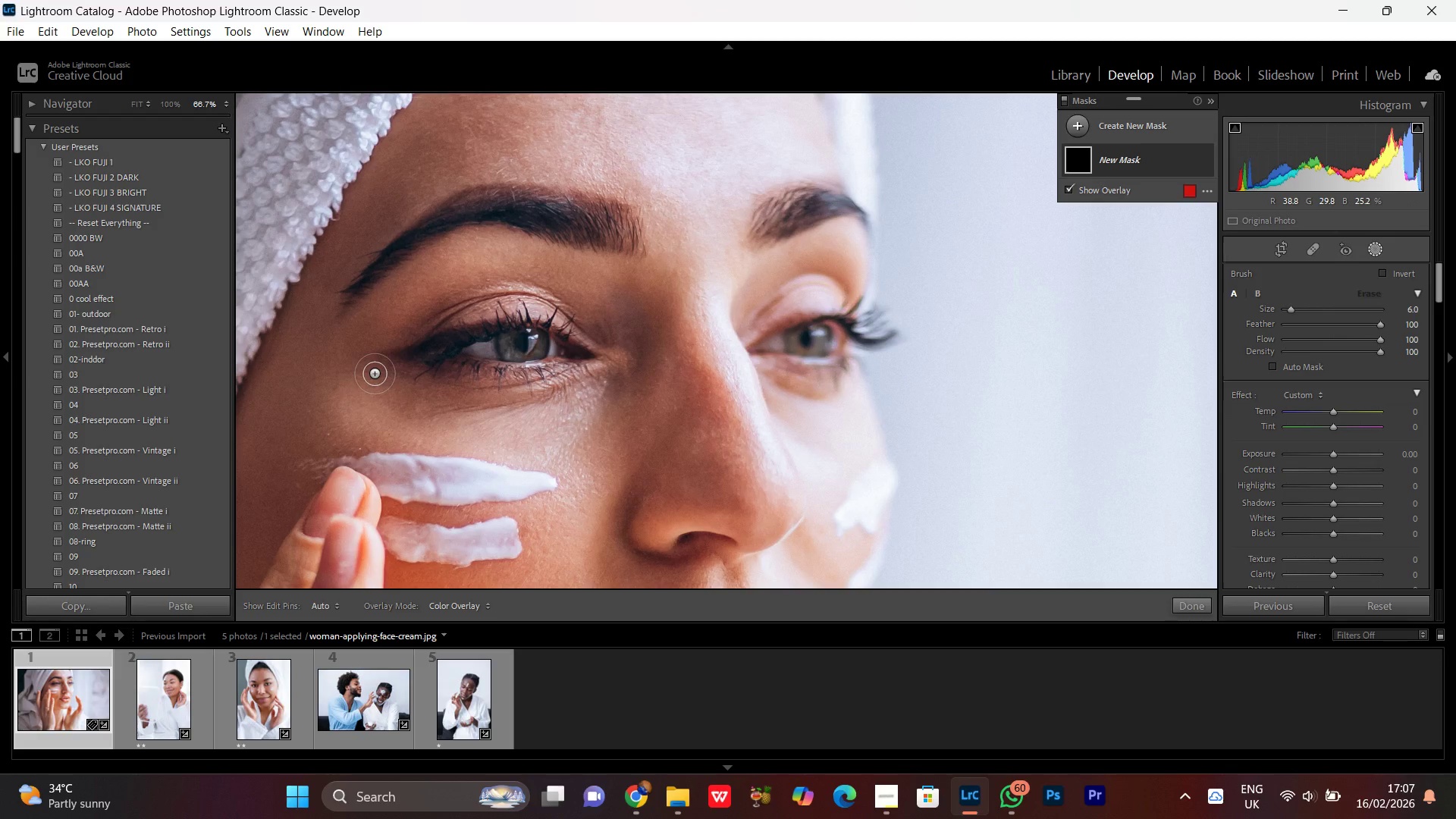 
scroll: coordinate [375, 374], scroll_direction: down, amount: 2.0
 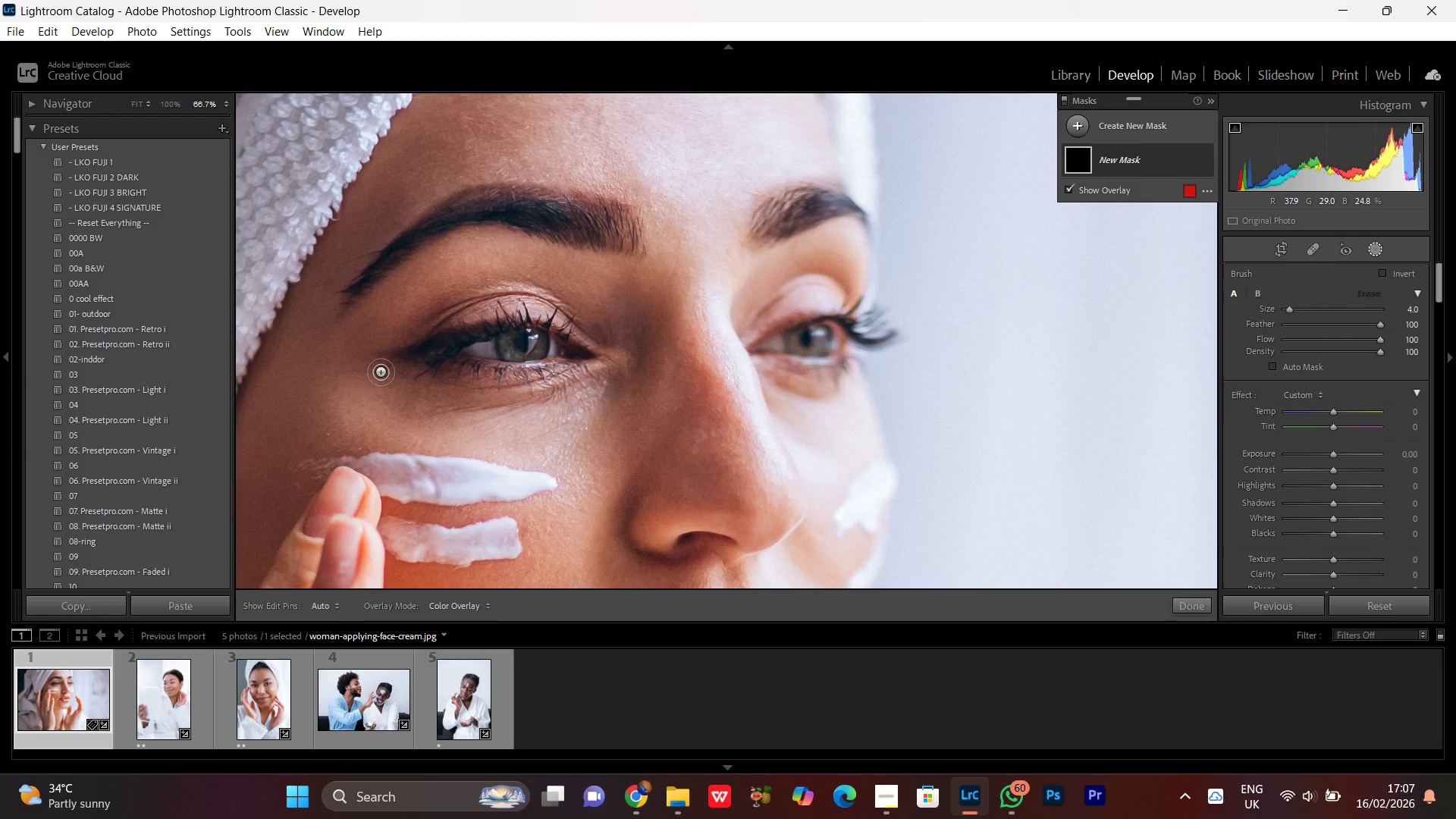 
scroll: coordinate [380, 372], scroll_direction: up, amount: 1.0
 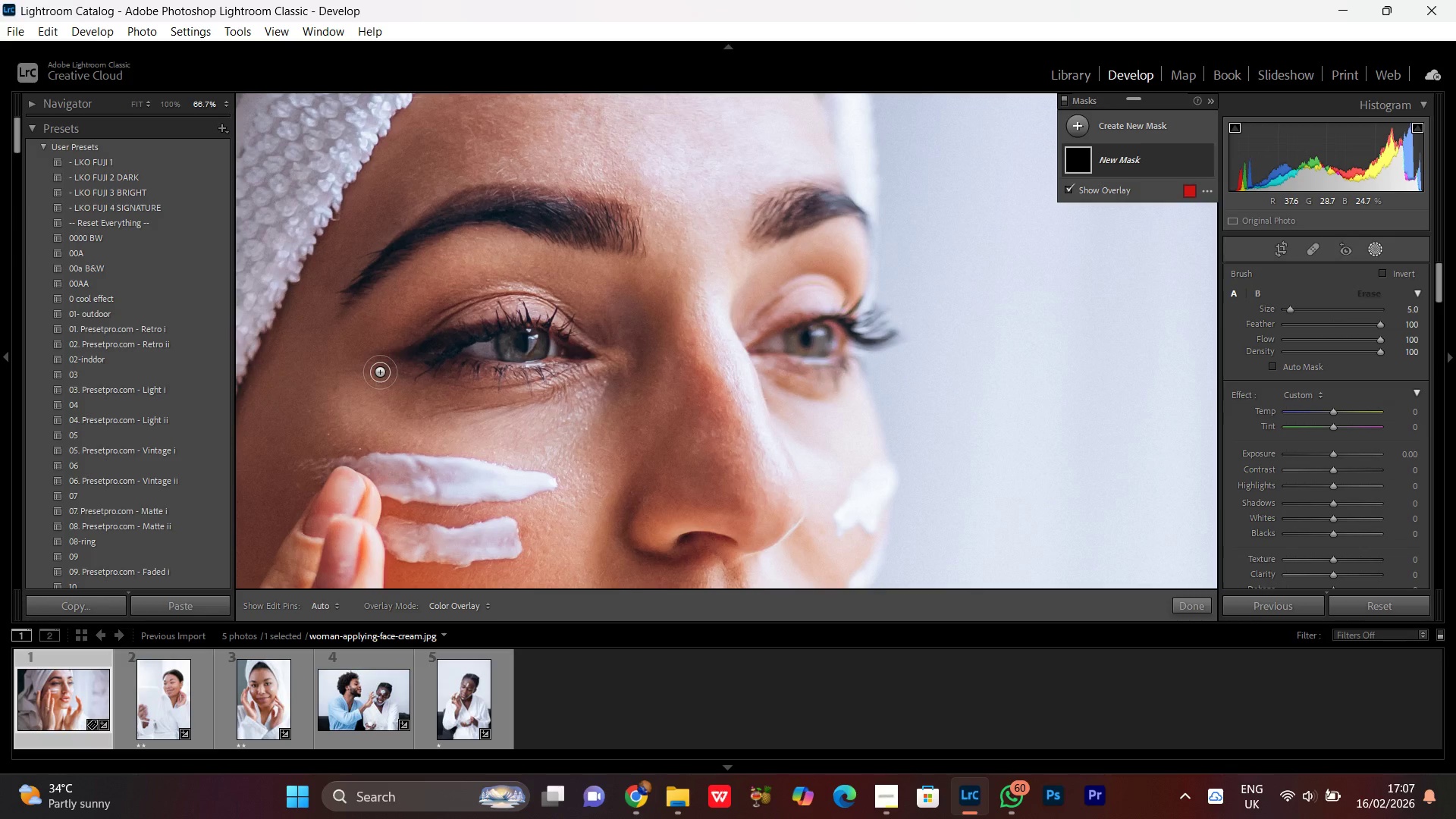 
left_click_drag(start_coordinate=[380, 372], to_coordinate=[623, 363])
 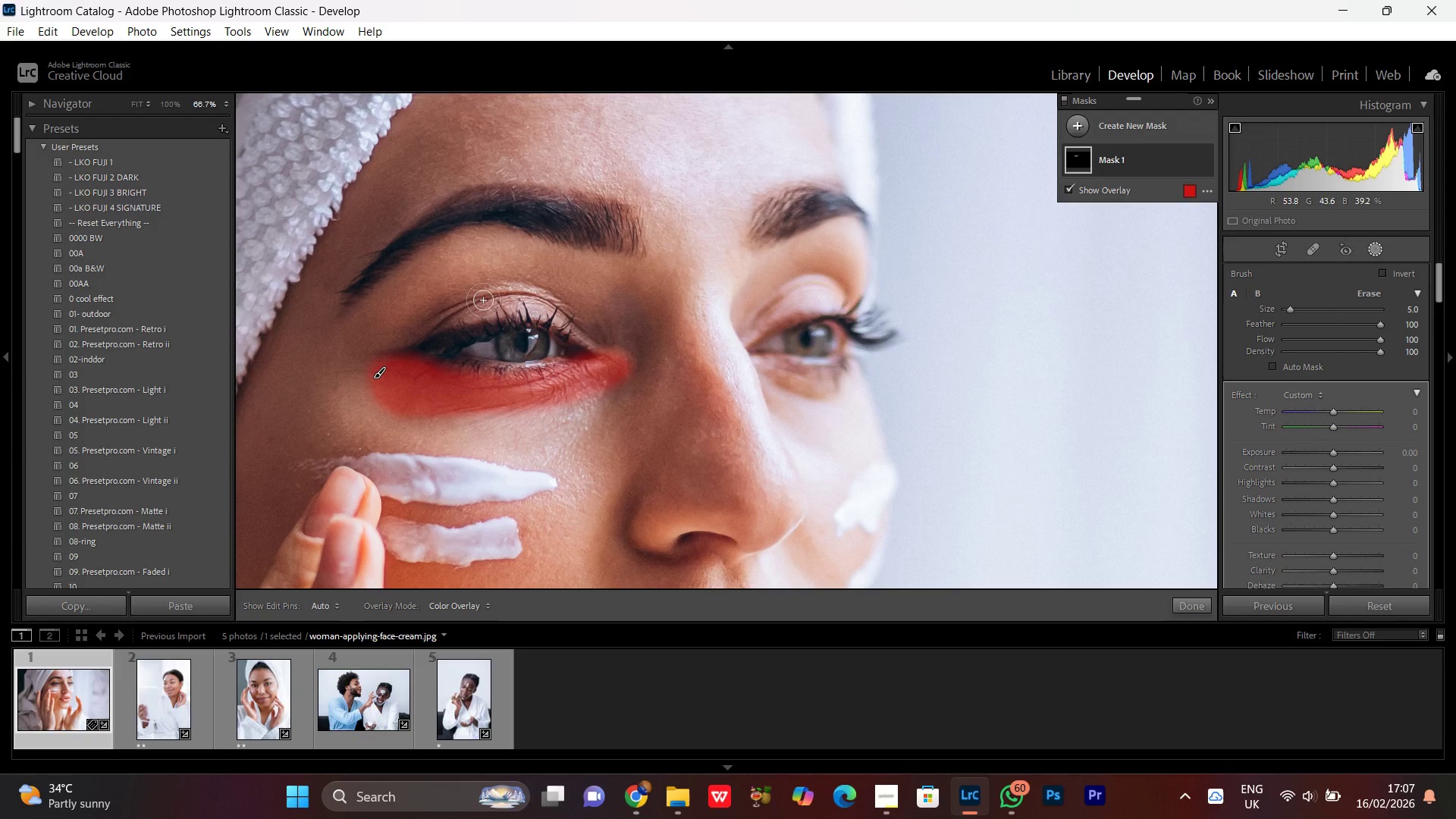 
left_click_drag(start_coordinate=[480, 300], to_coordinate=[626, 329])
 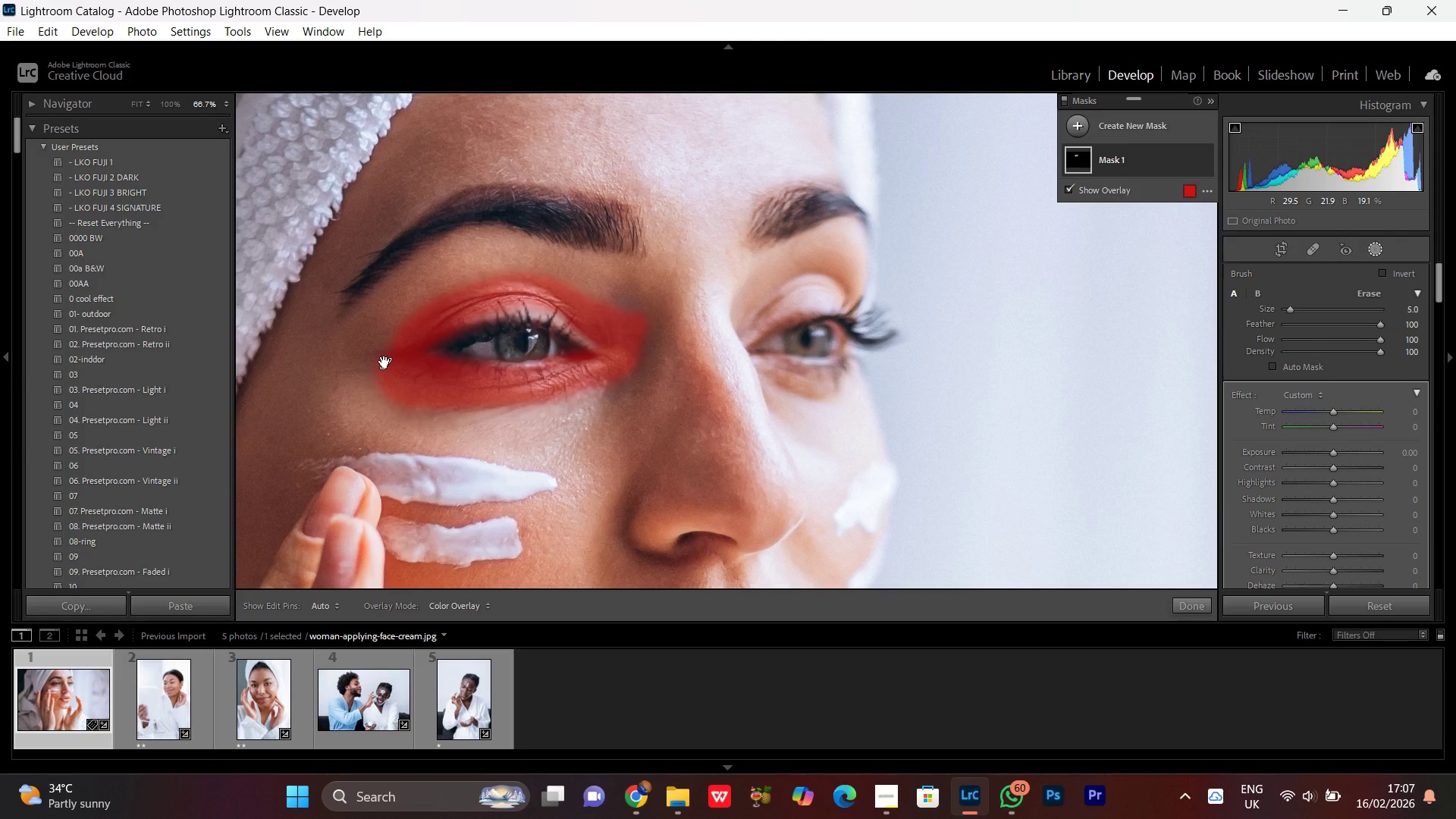 
key(Control+Z)
 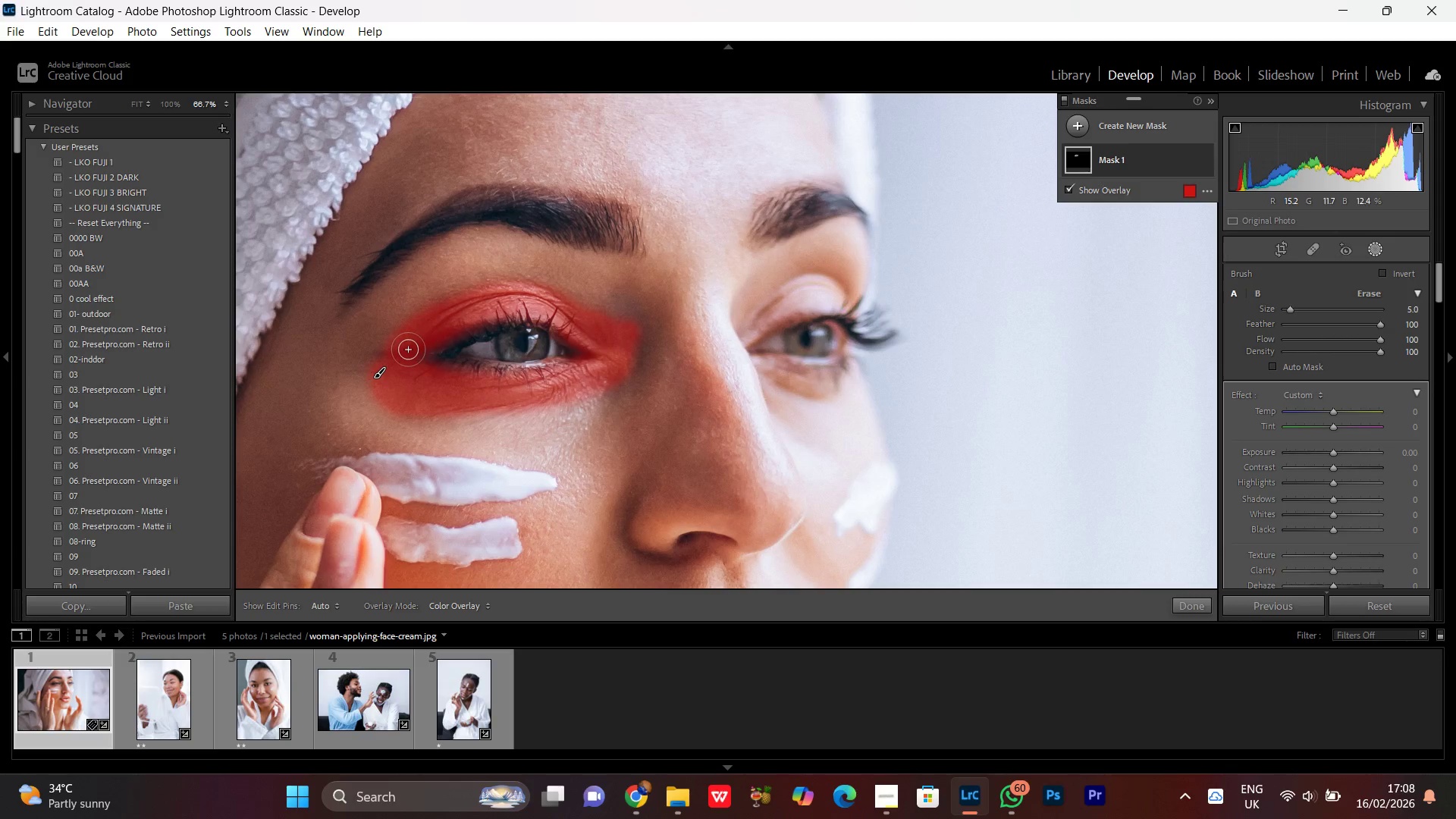 
left_click_drag(start_coordinate=[404, 347], to_coordinate=[381, 362])
 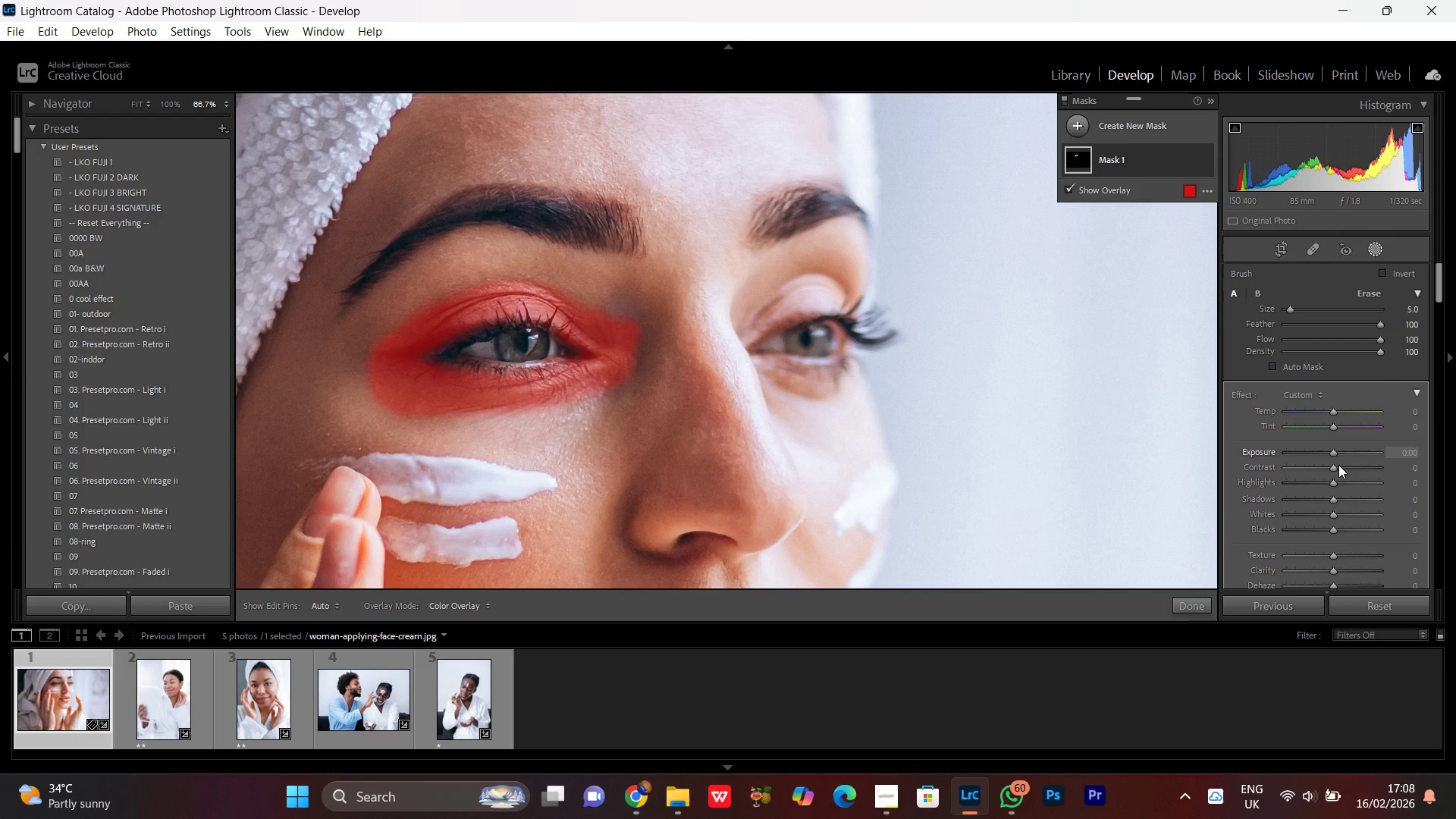 
wait(5.74)
 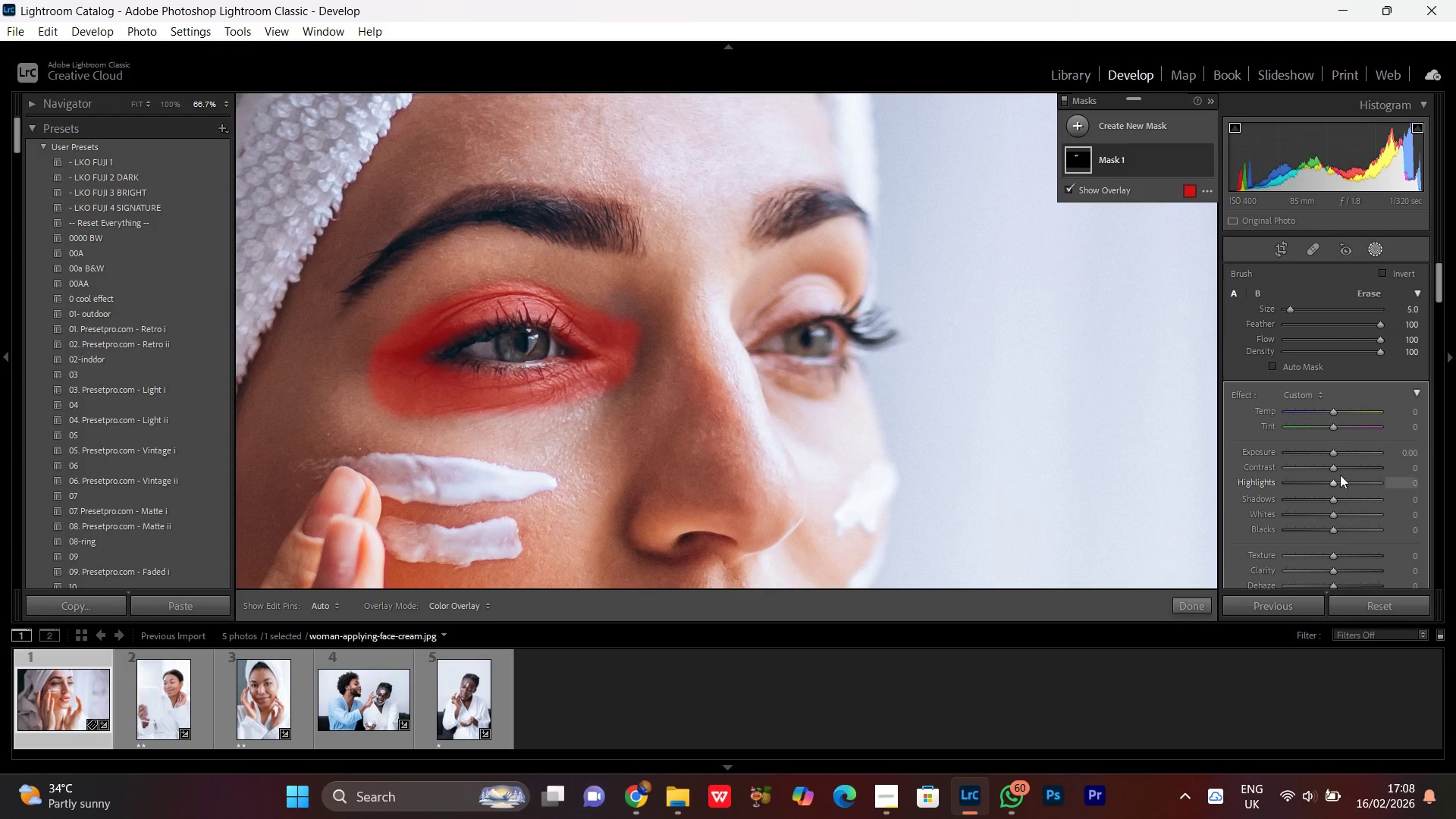 
left_click([1335, 517])
 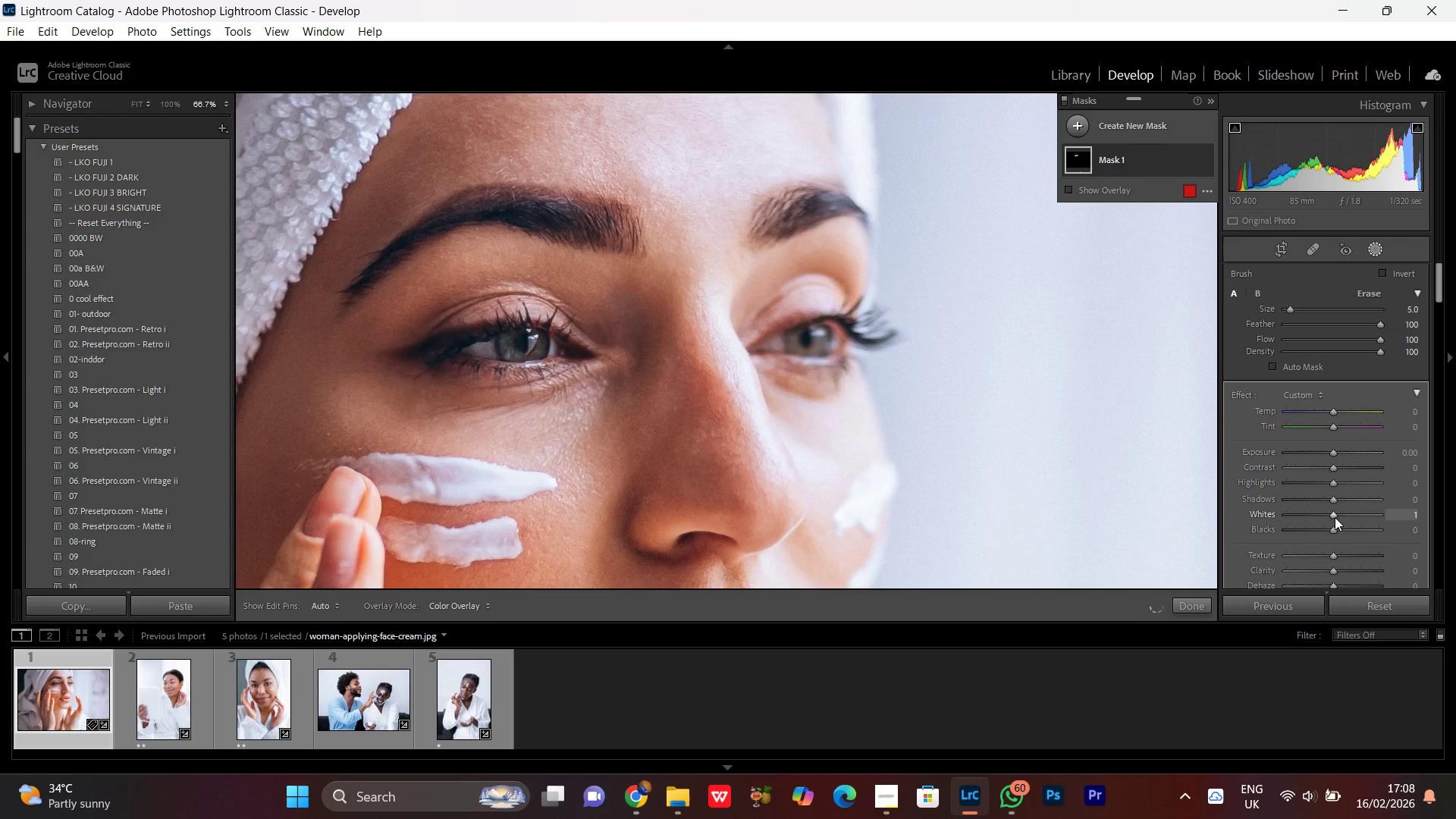 
scroll: coordinate [1335, 517], scroll_direction: up, amount: 8.0
 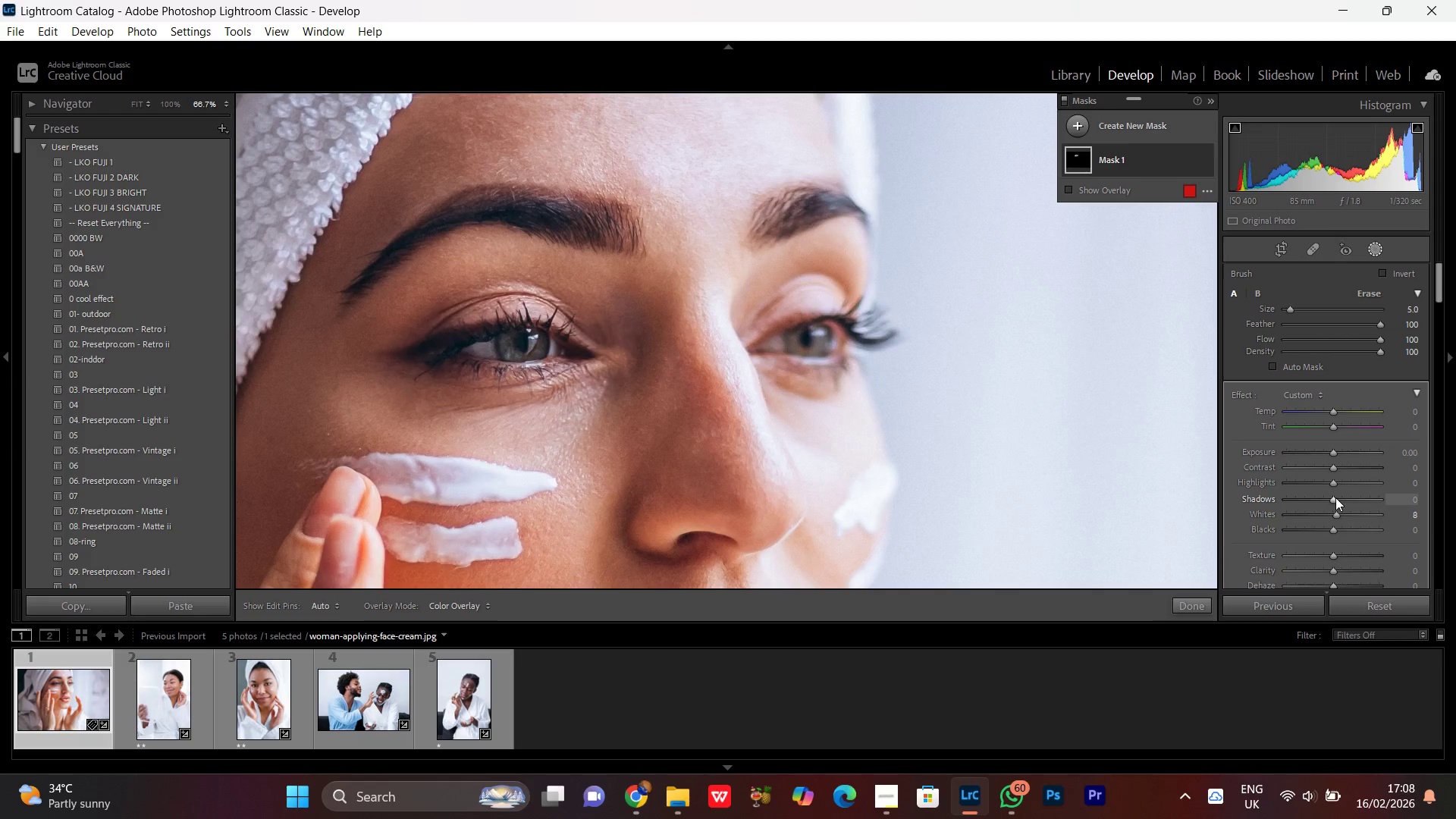 
left_click_drag(start_coordinate=[1335, 497], to_coordinate=[1361, 497])
 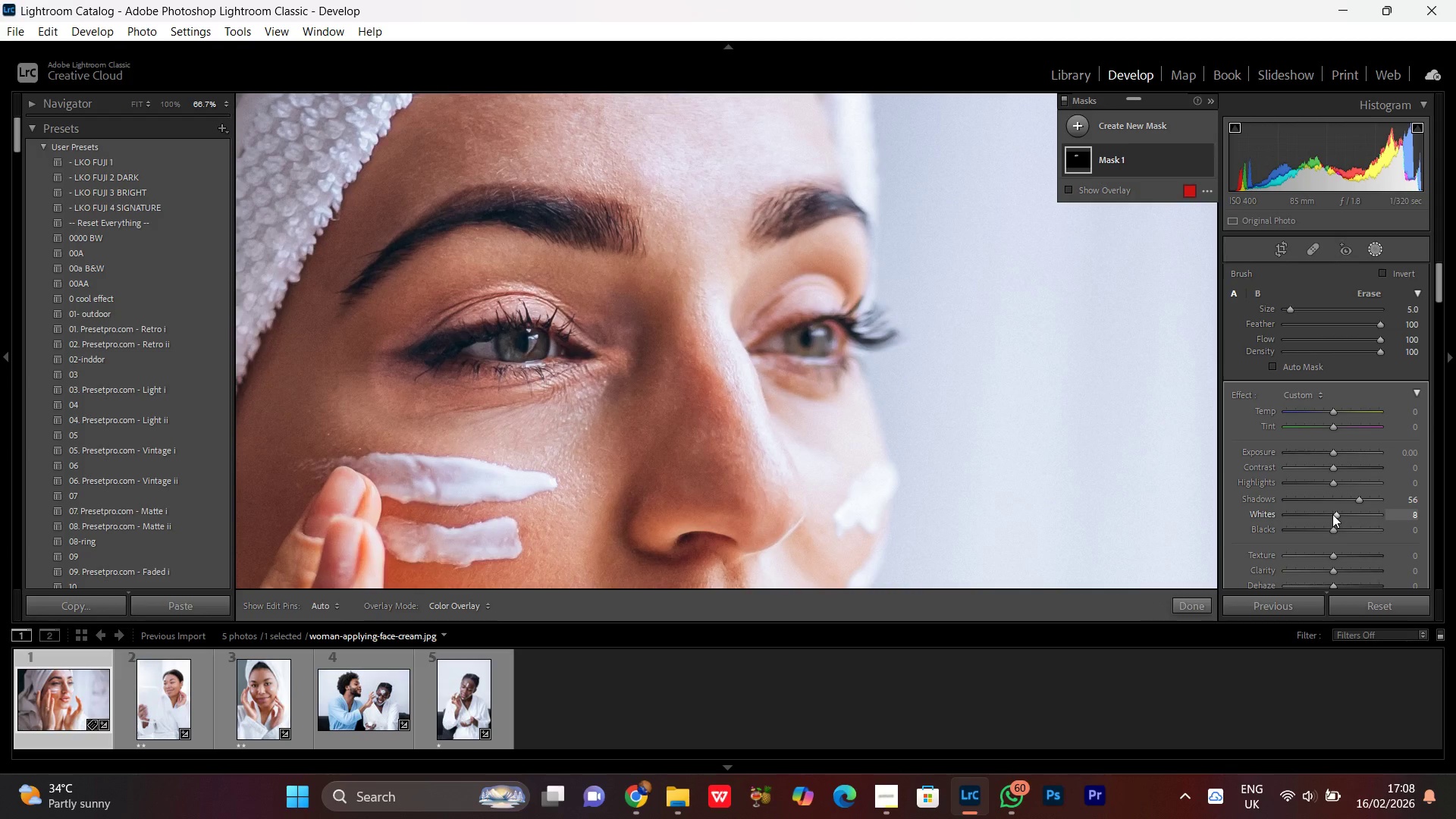 
left_click_drag(start_coordinate=[1332, 514], to_coordinate=[1315, 519])
 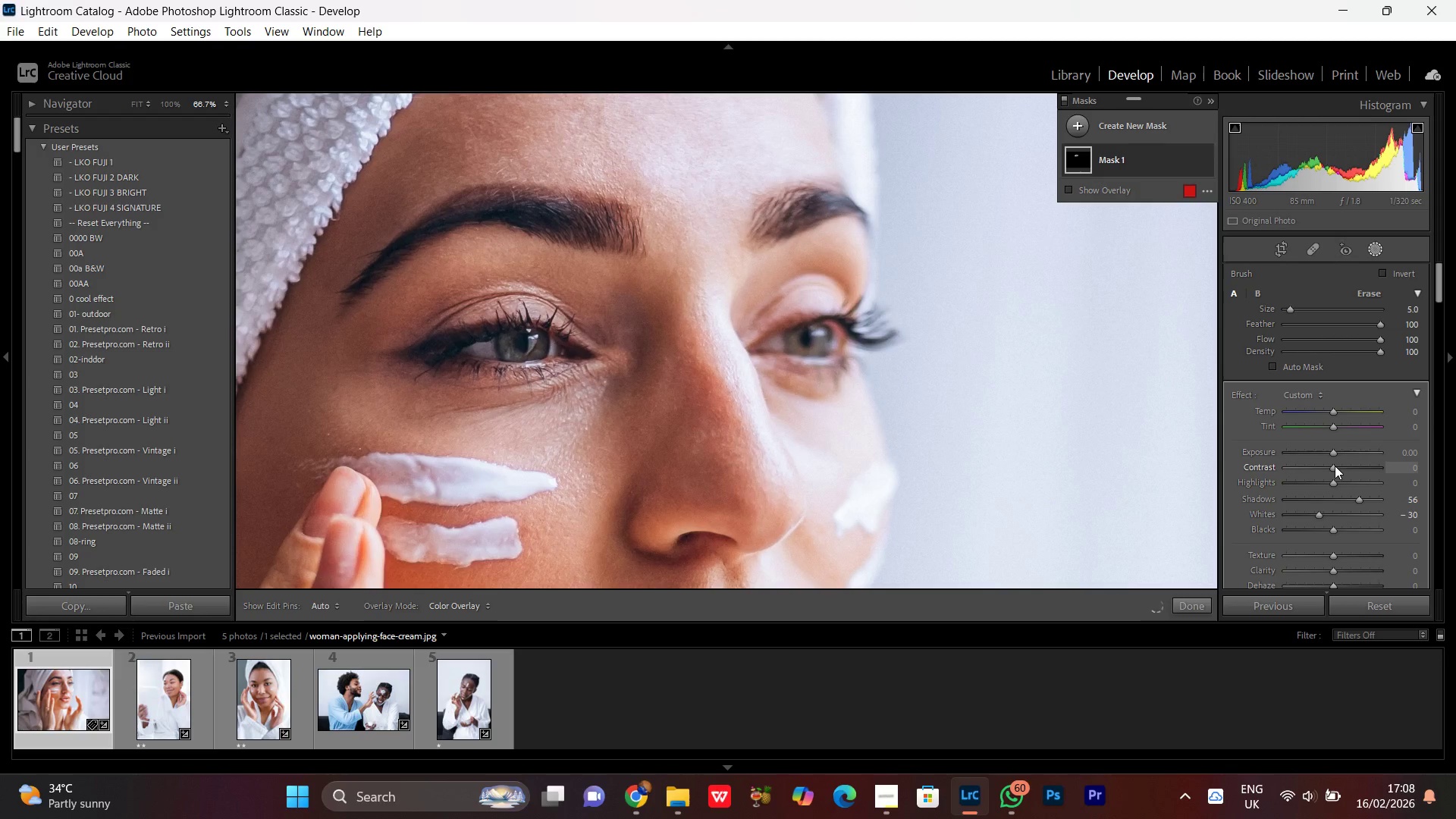 
left_click([1335, 466])
 